 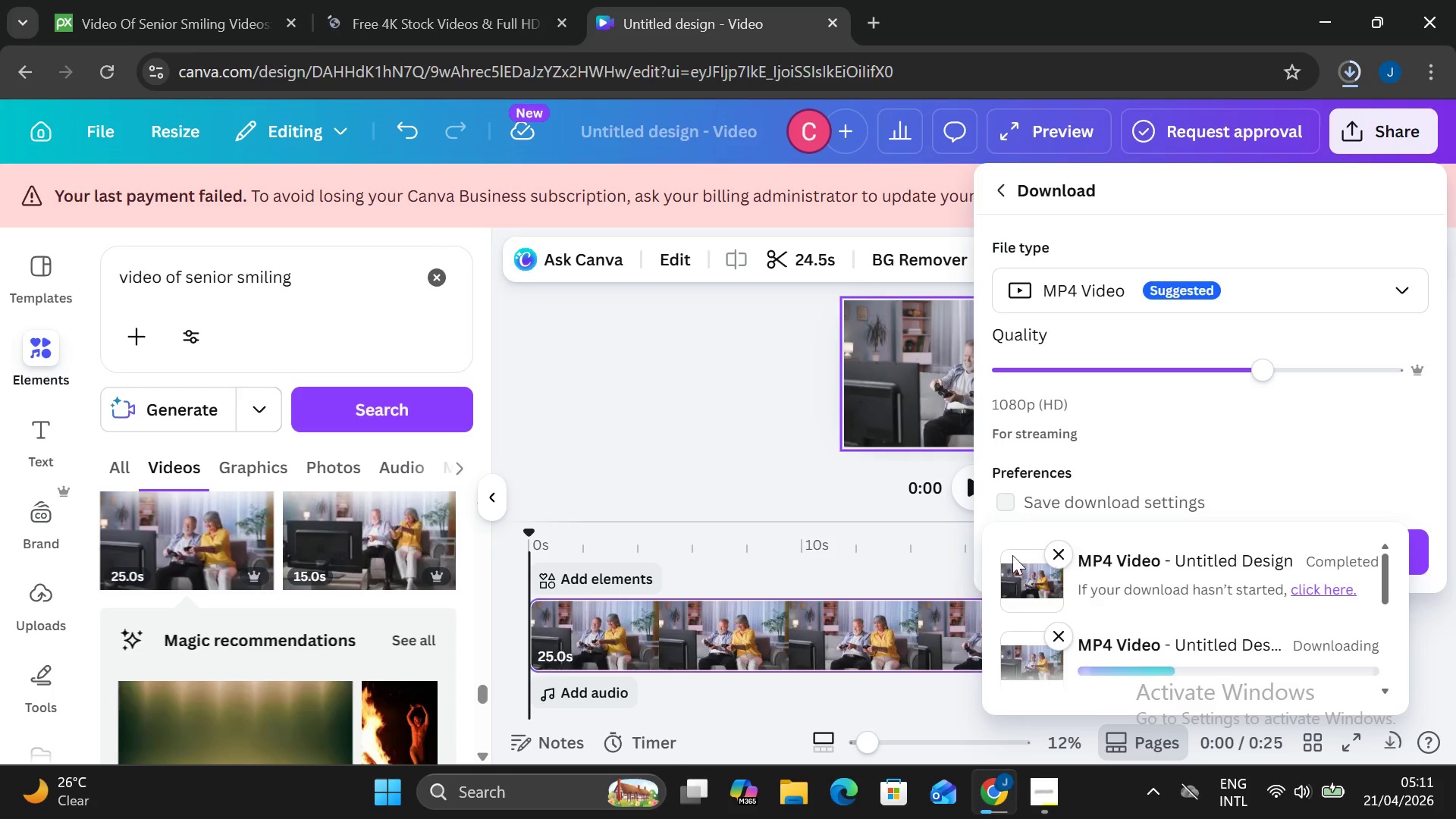 
left_click([1341, 146])
 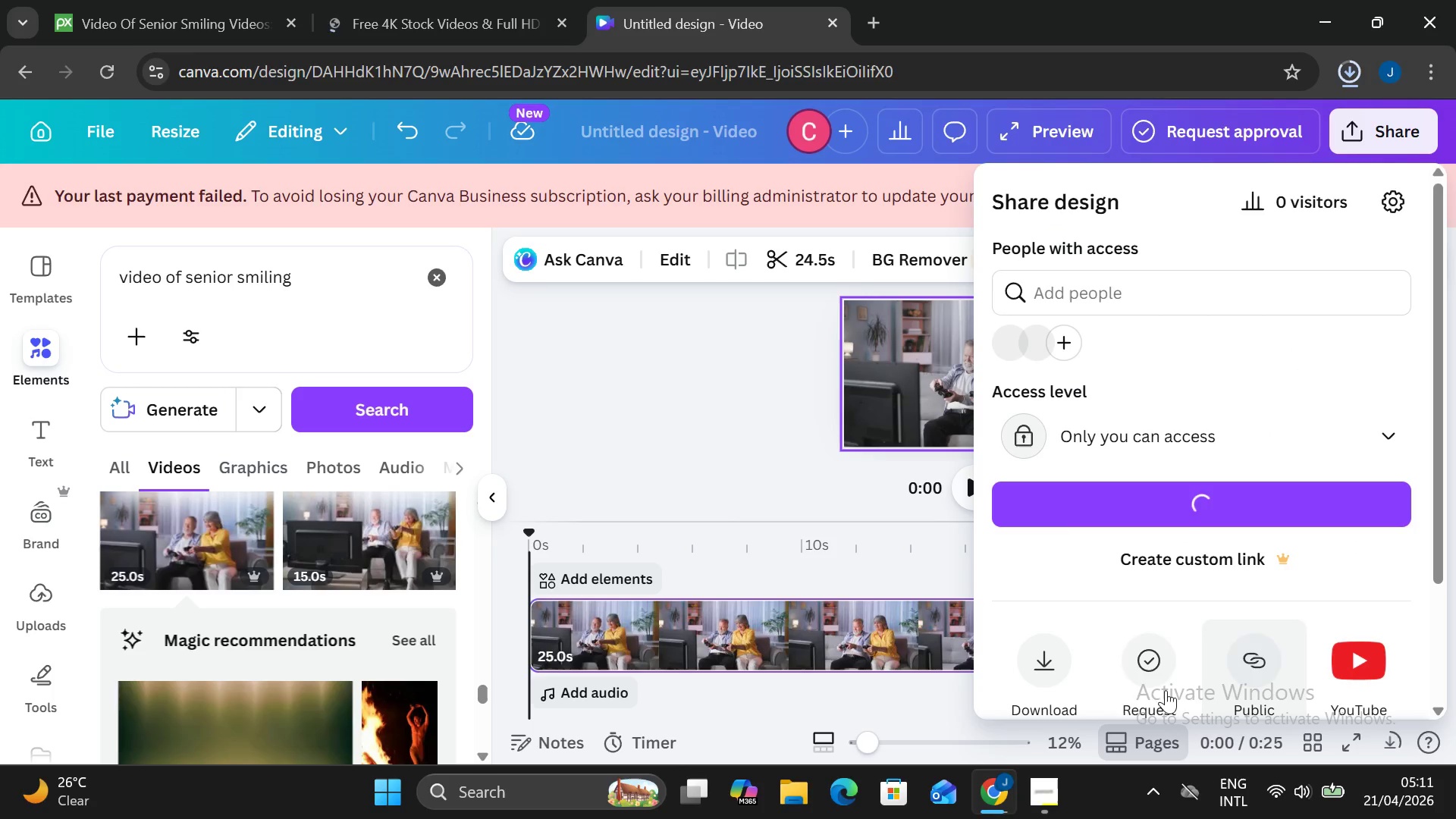 
mouse_move([1063, 664])
 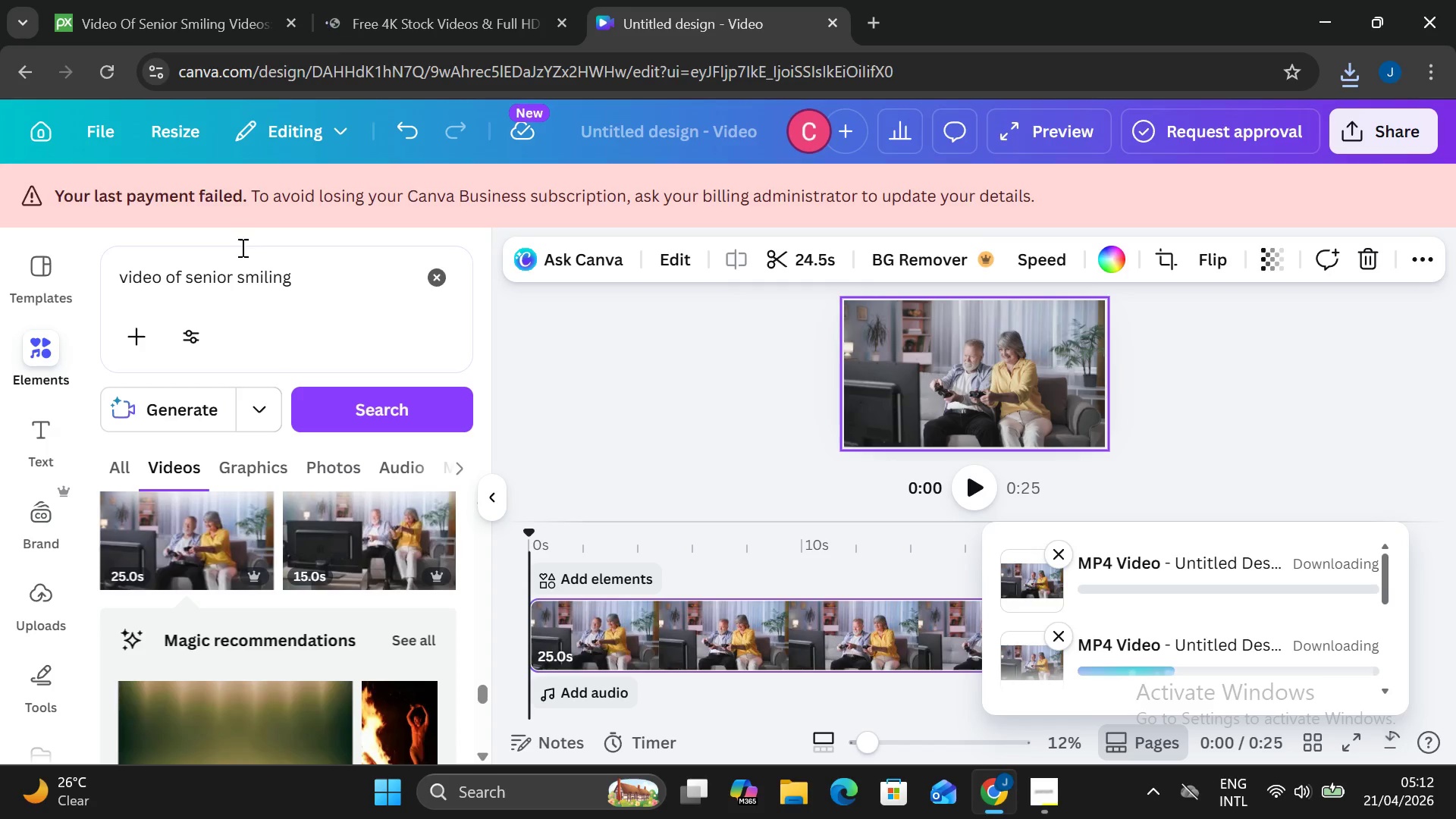 
left_click([397, 0])
 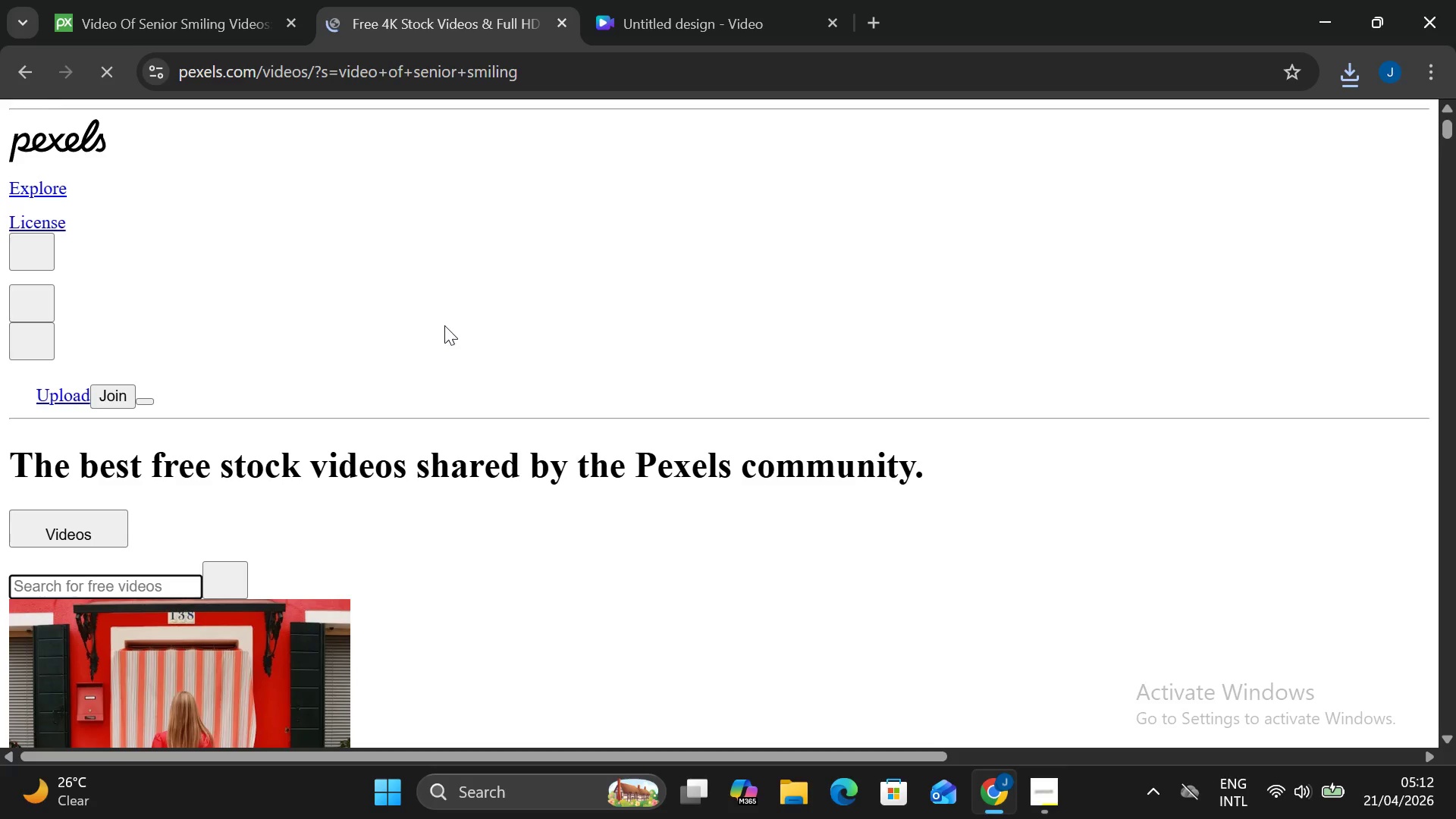 
scroll: coordinate [406, 246], scroll_direction: down, amount: 25.0
 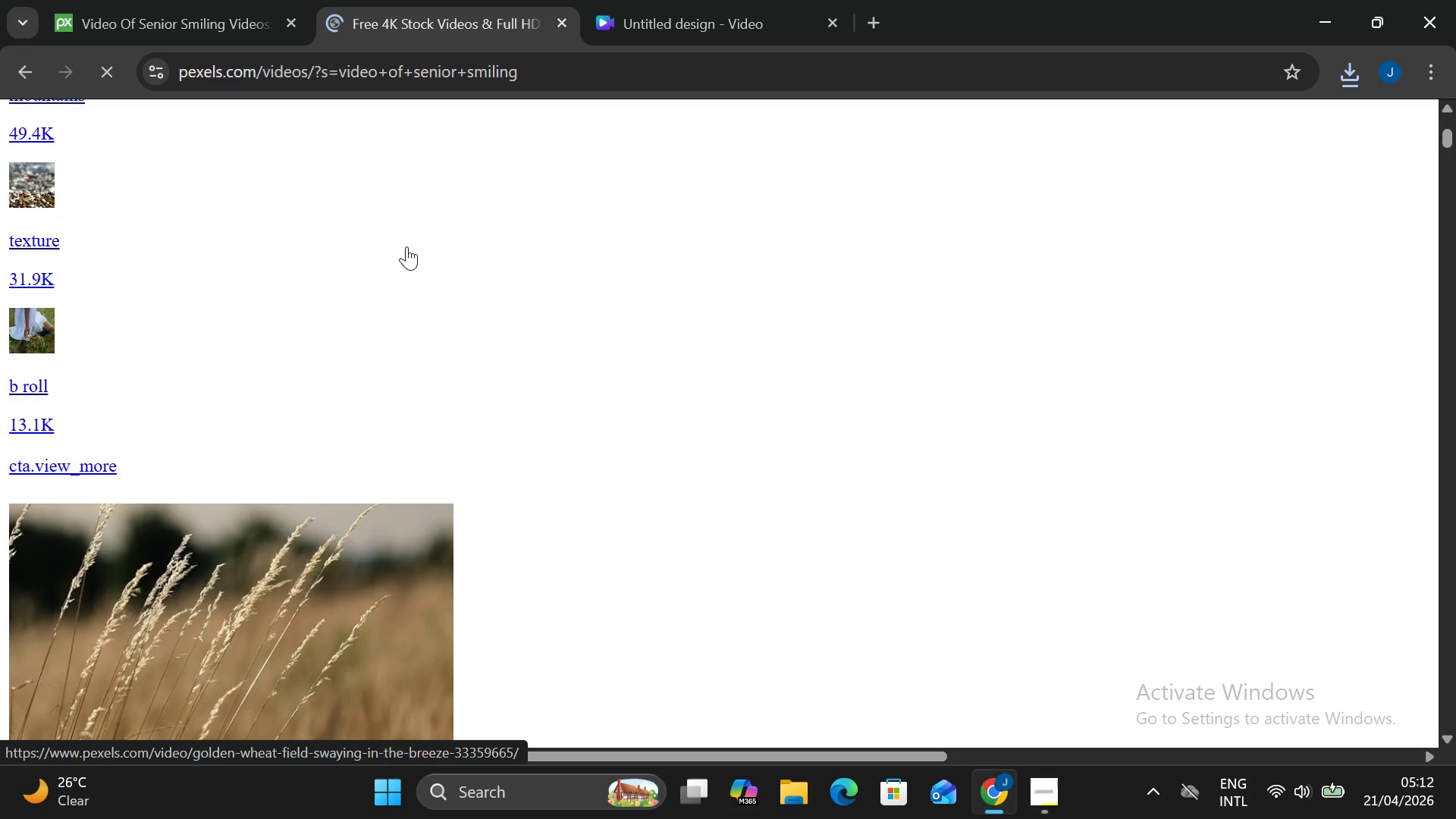 
scroll: coordinate [460, 282], scroll_direction: up, amount: 37.0
 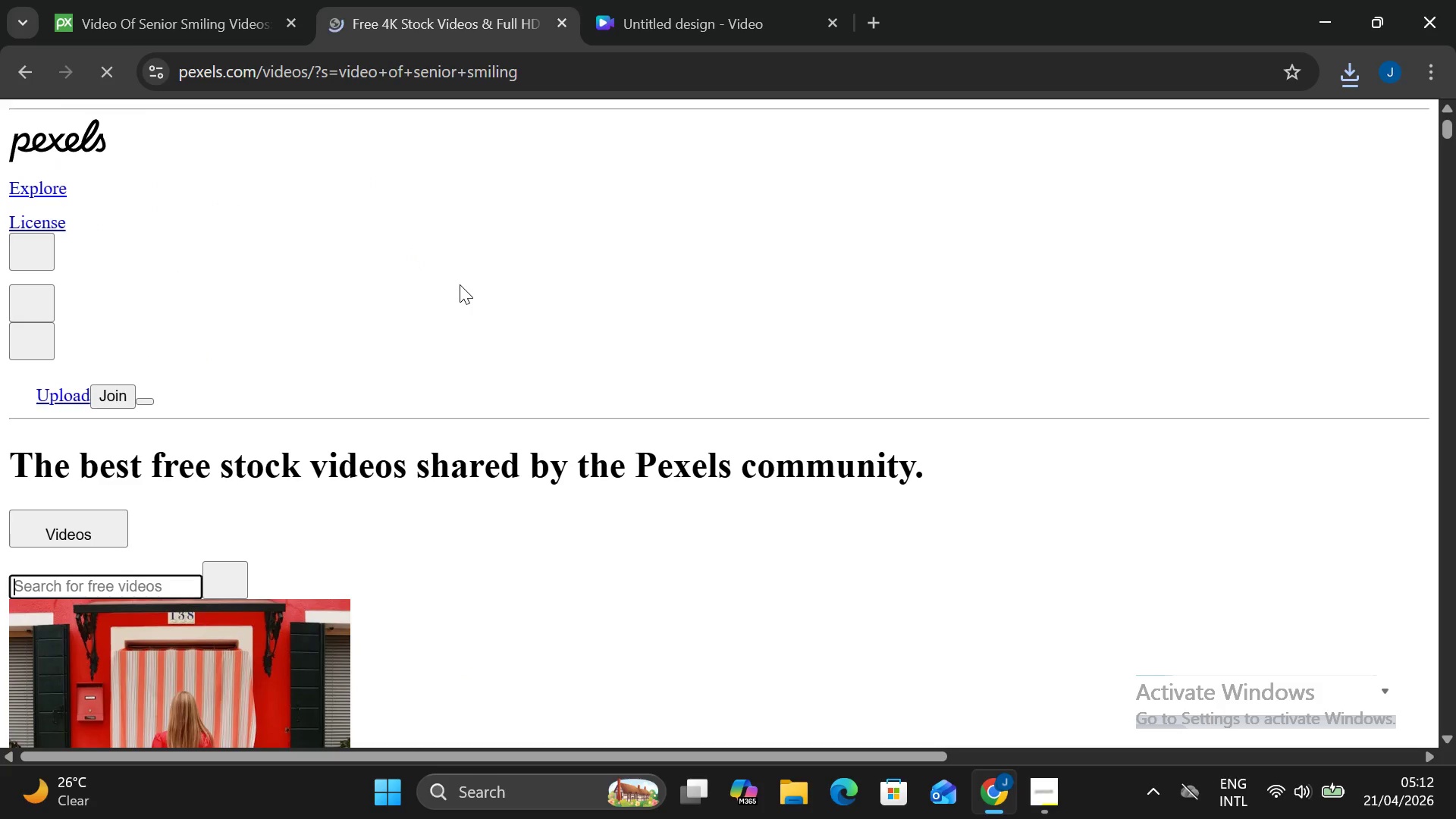 
scroll: coordinate [0, 303], scroll_direction: down, amount: 10.0
 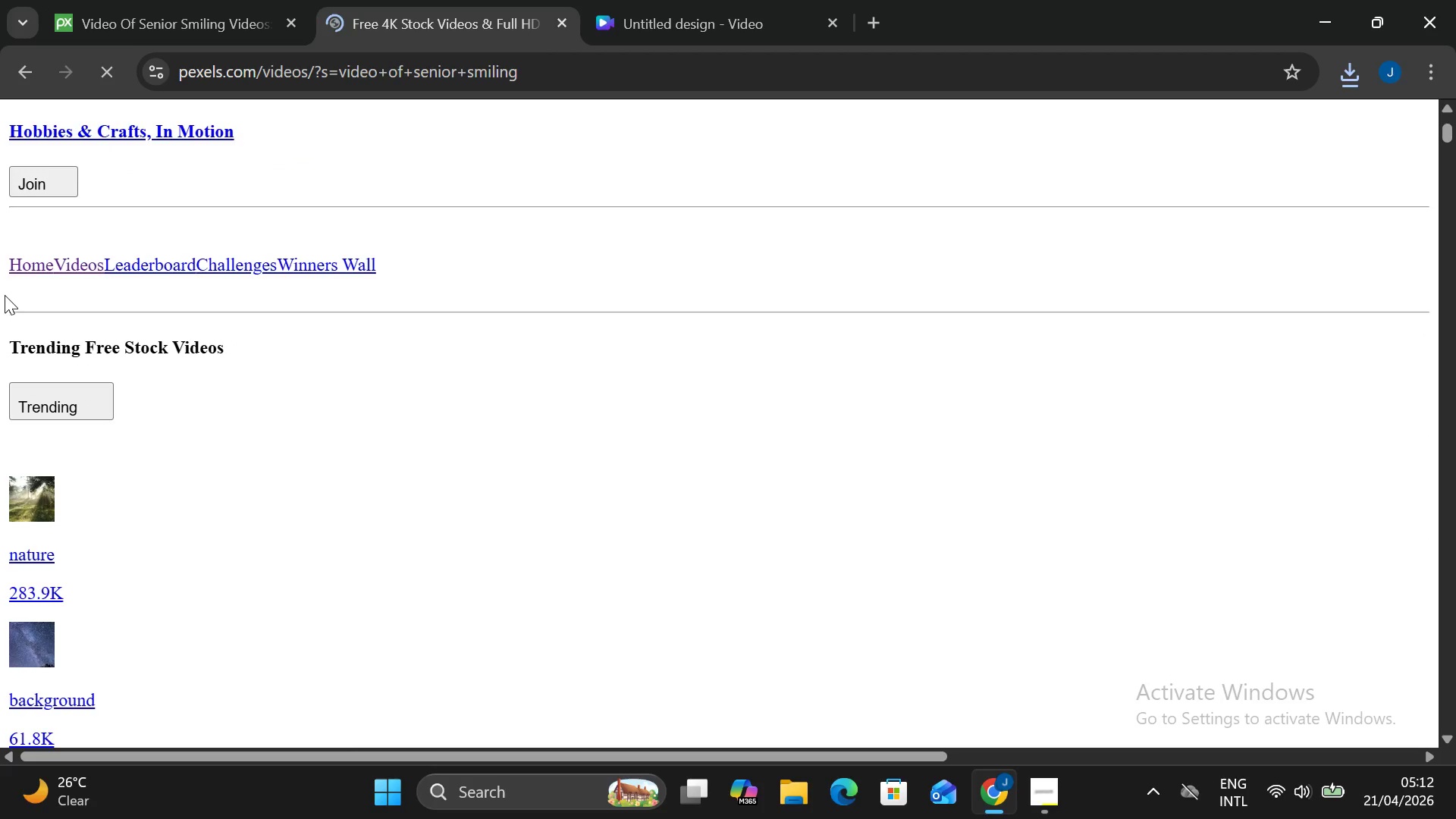 
scroll: coordinate [1317, 710], scroll_direction: down, amount: 10.0
 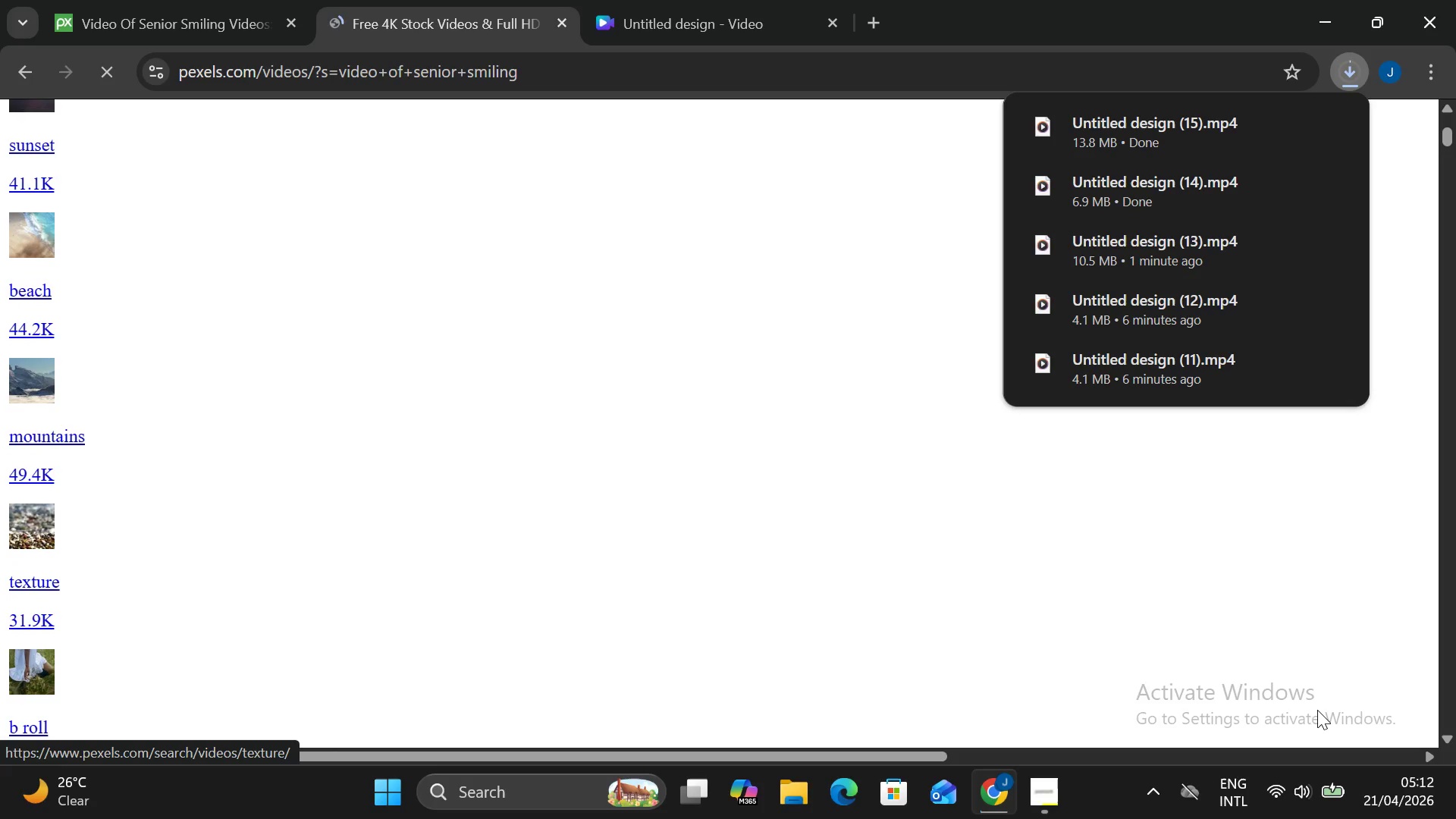 
scroll: coordinate [1319, 711], scroll_direction: down, amount: 2.0
 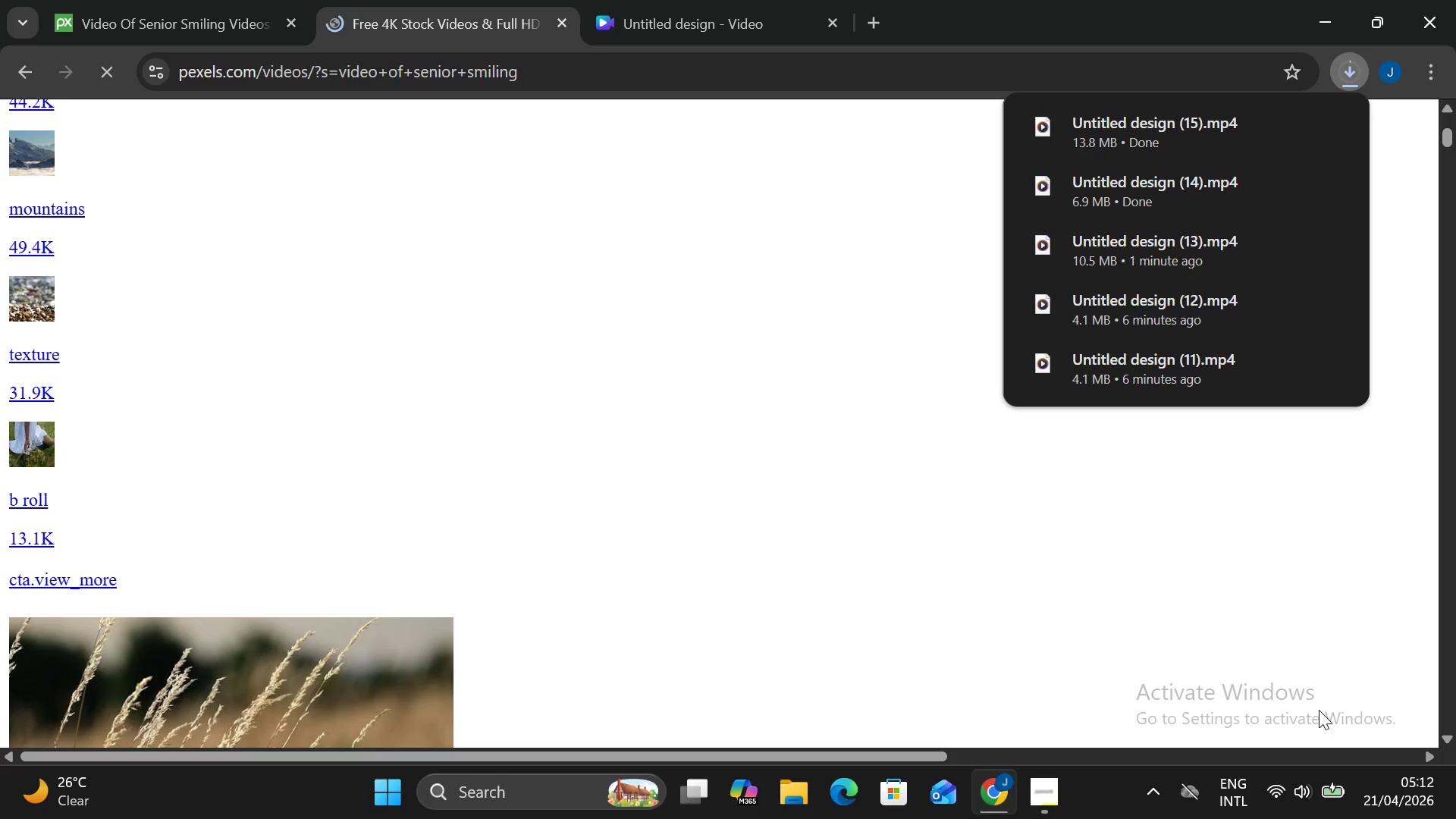 
scroll: coordinate [1322, 705], scroll_direction: up, amount: 11.0
 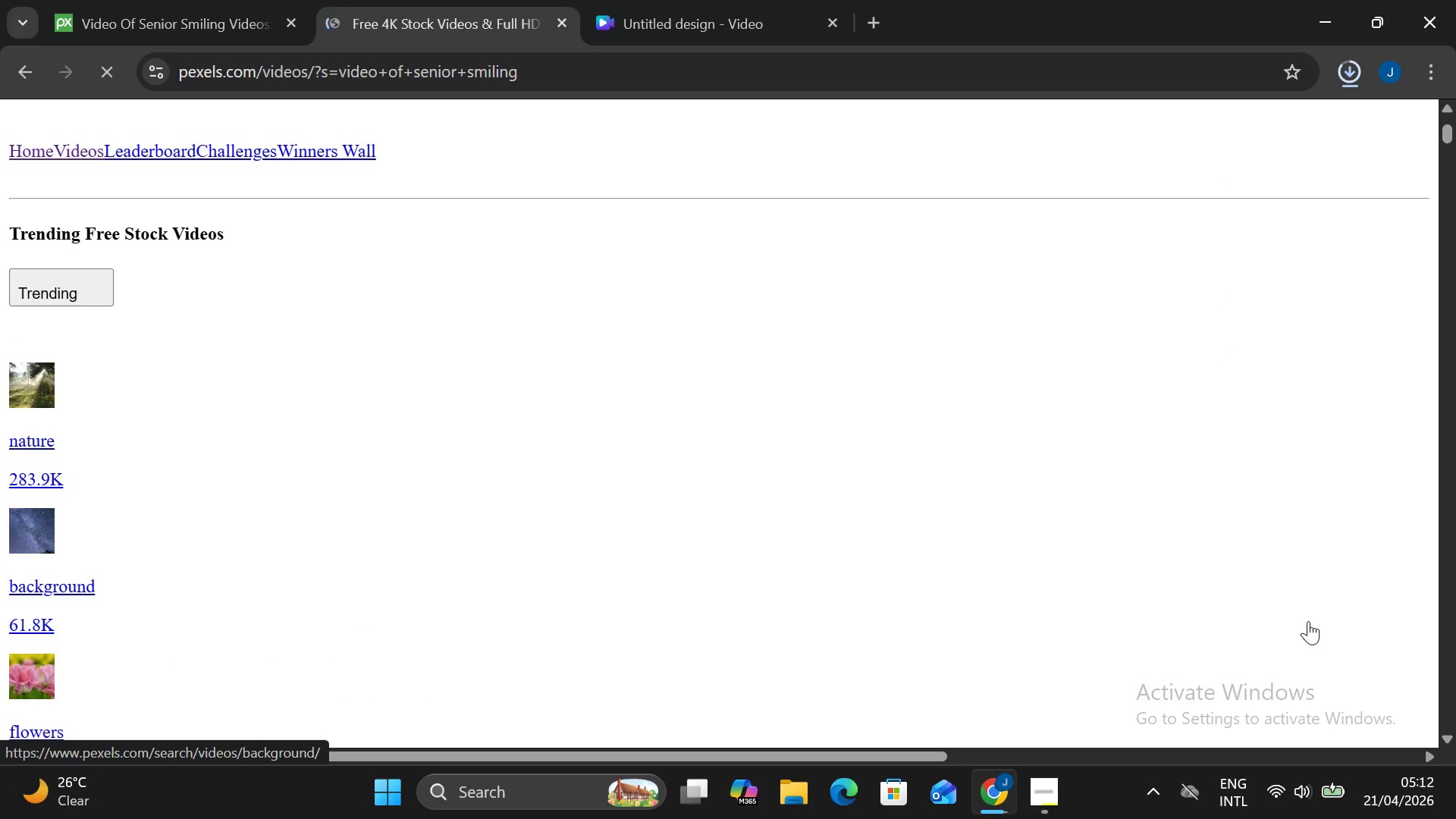 
scroll: coordinate [1313, 652], scroll_direction: up, amount: 11.0
 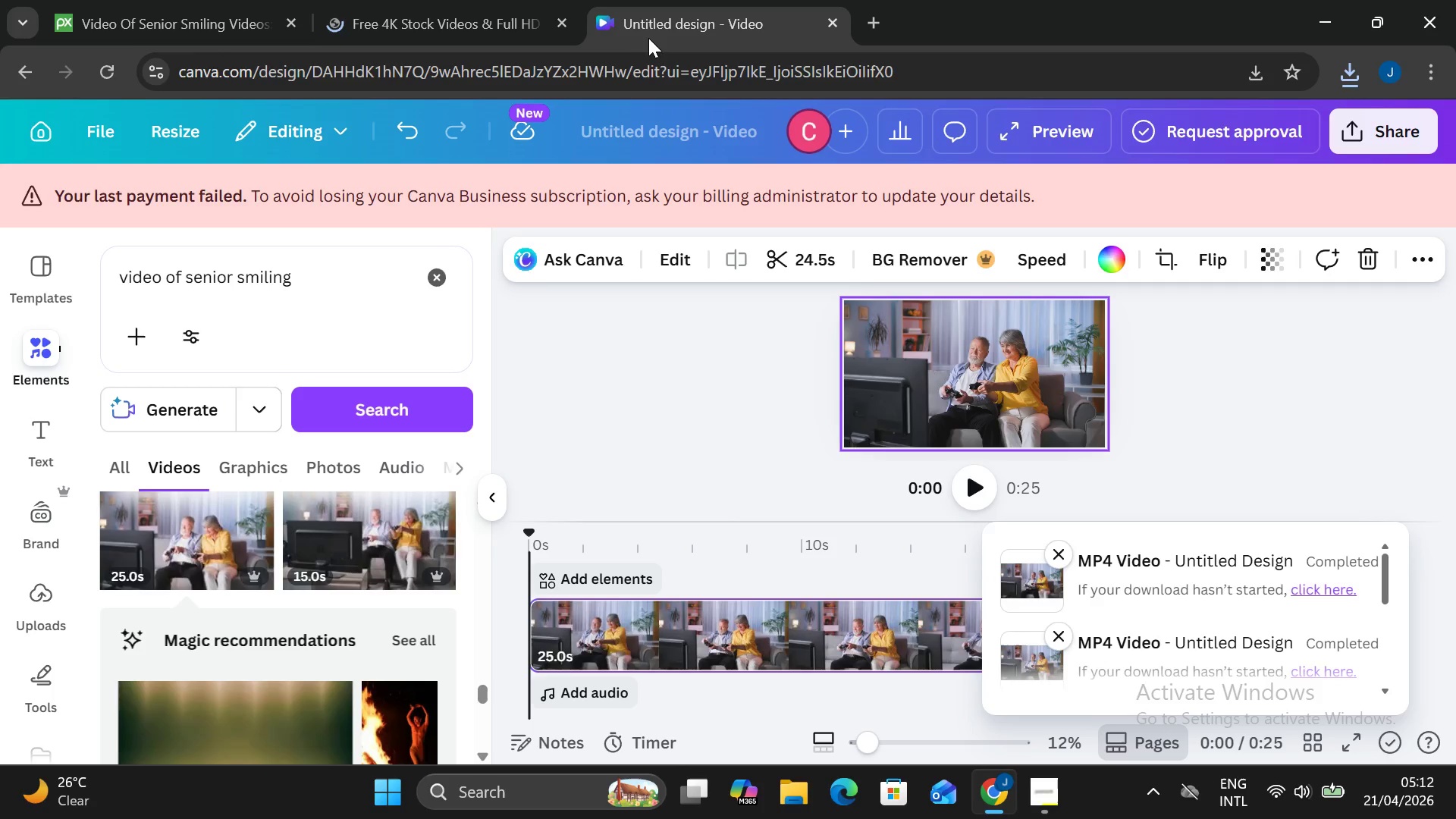 
left_click([479, 24])
 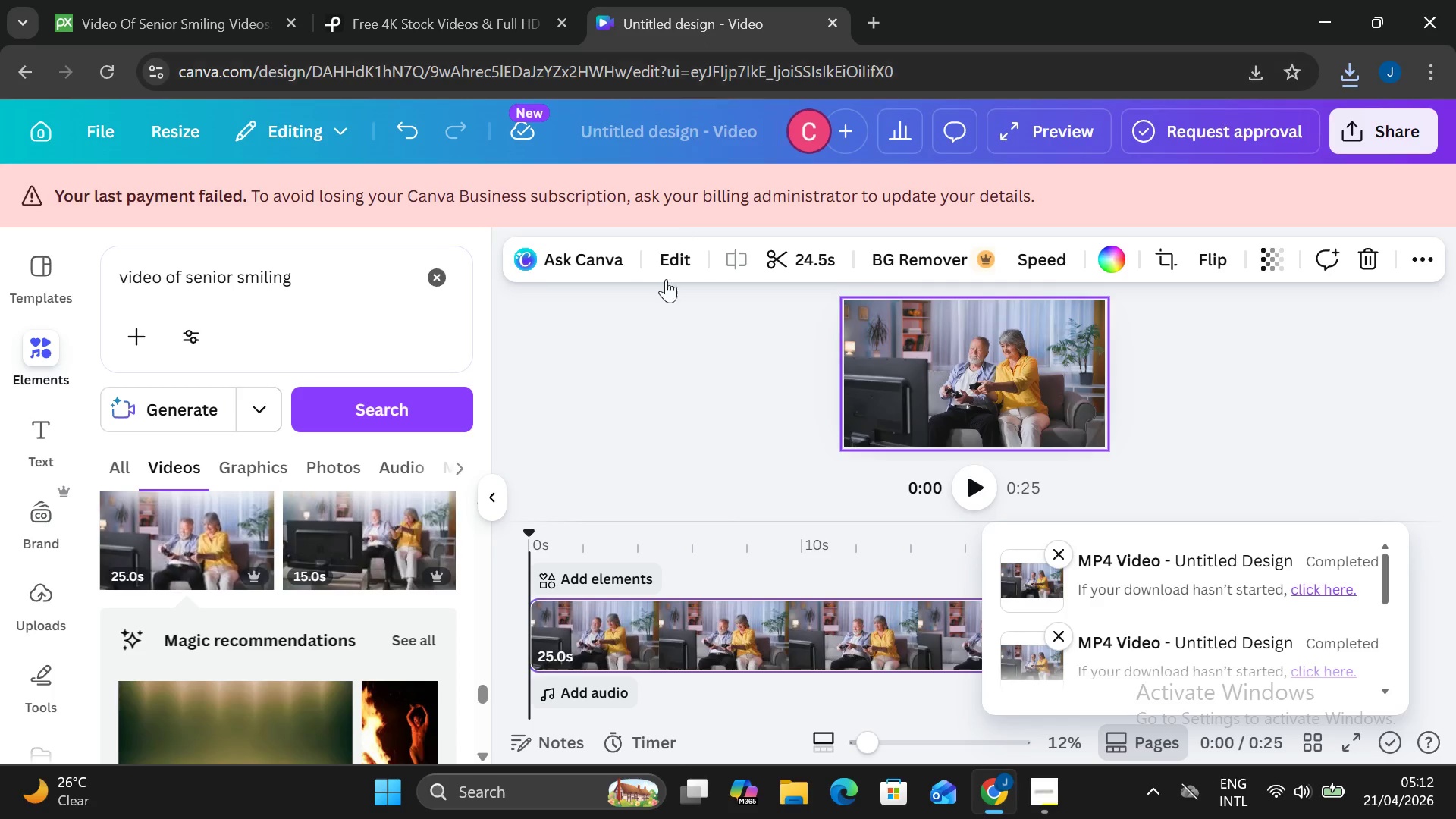 
wait(5.97)
 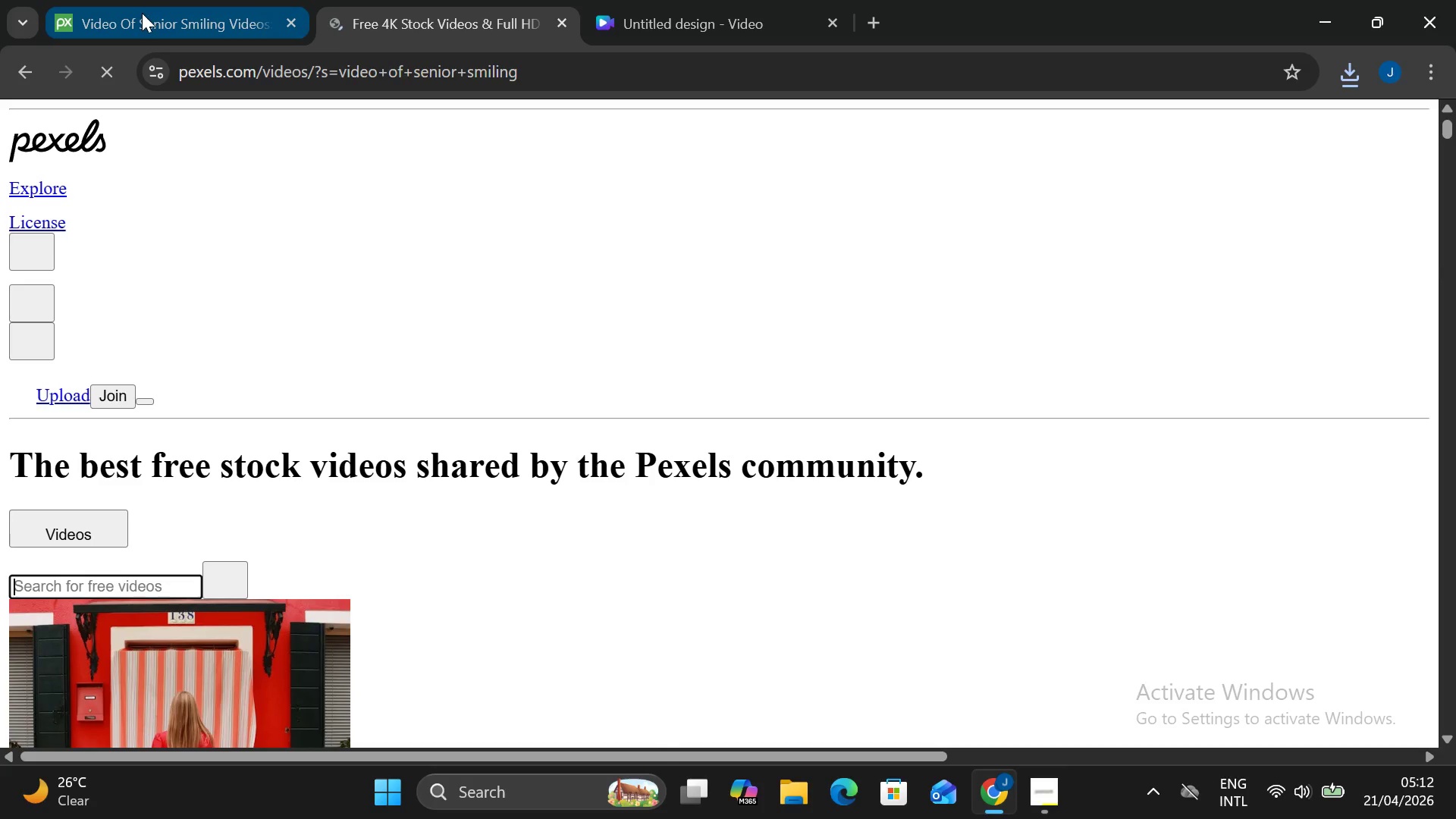 
scroll: coordinate [402, 604], scroll_direction: down, amount: 8.0
 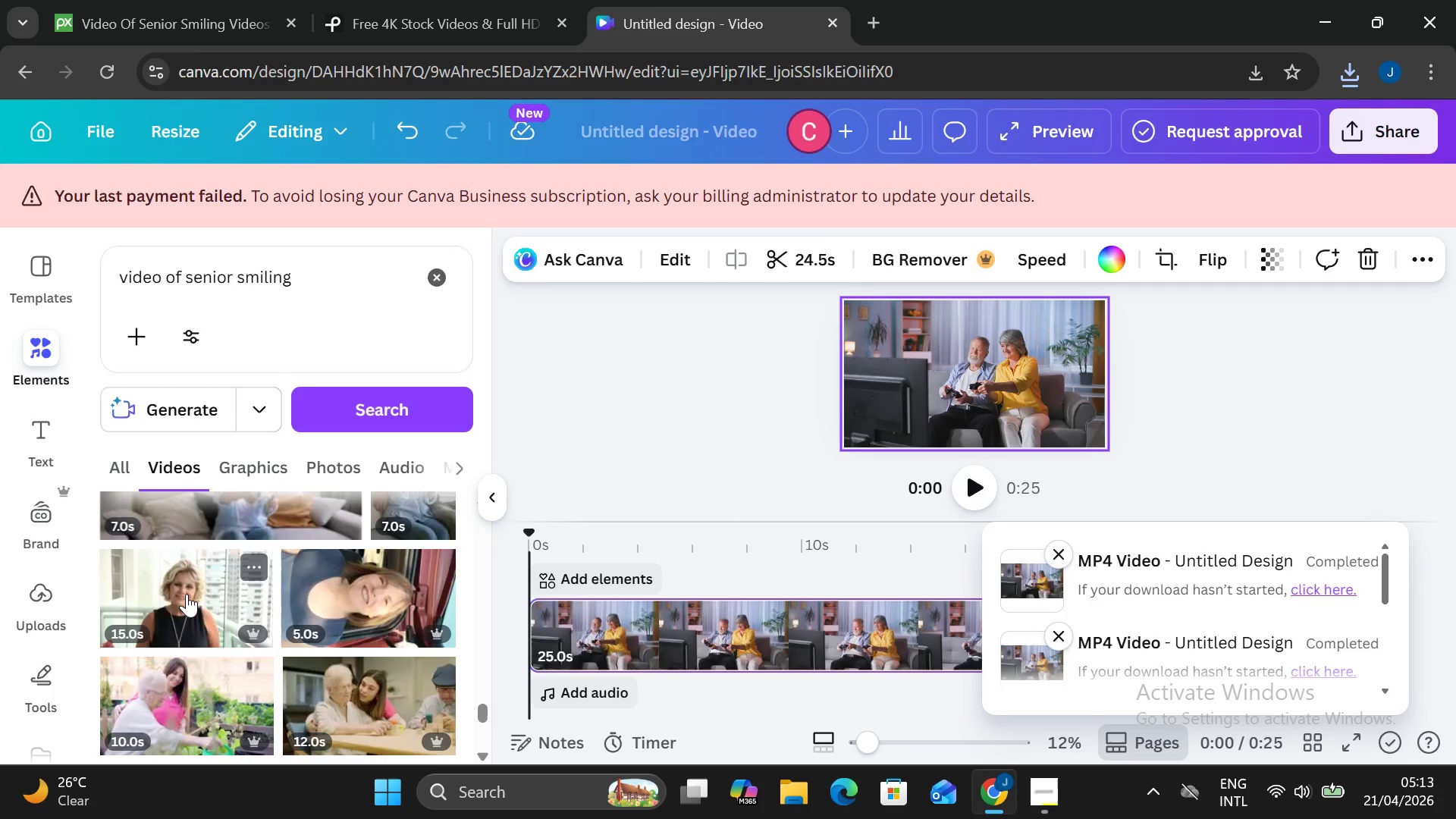 
wait(6.03)
 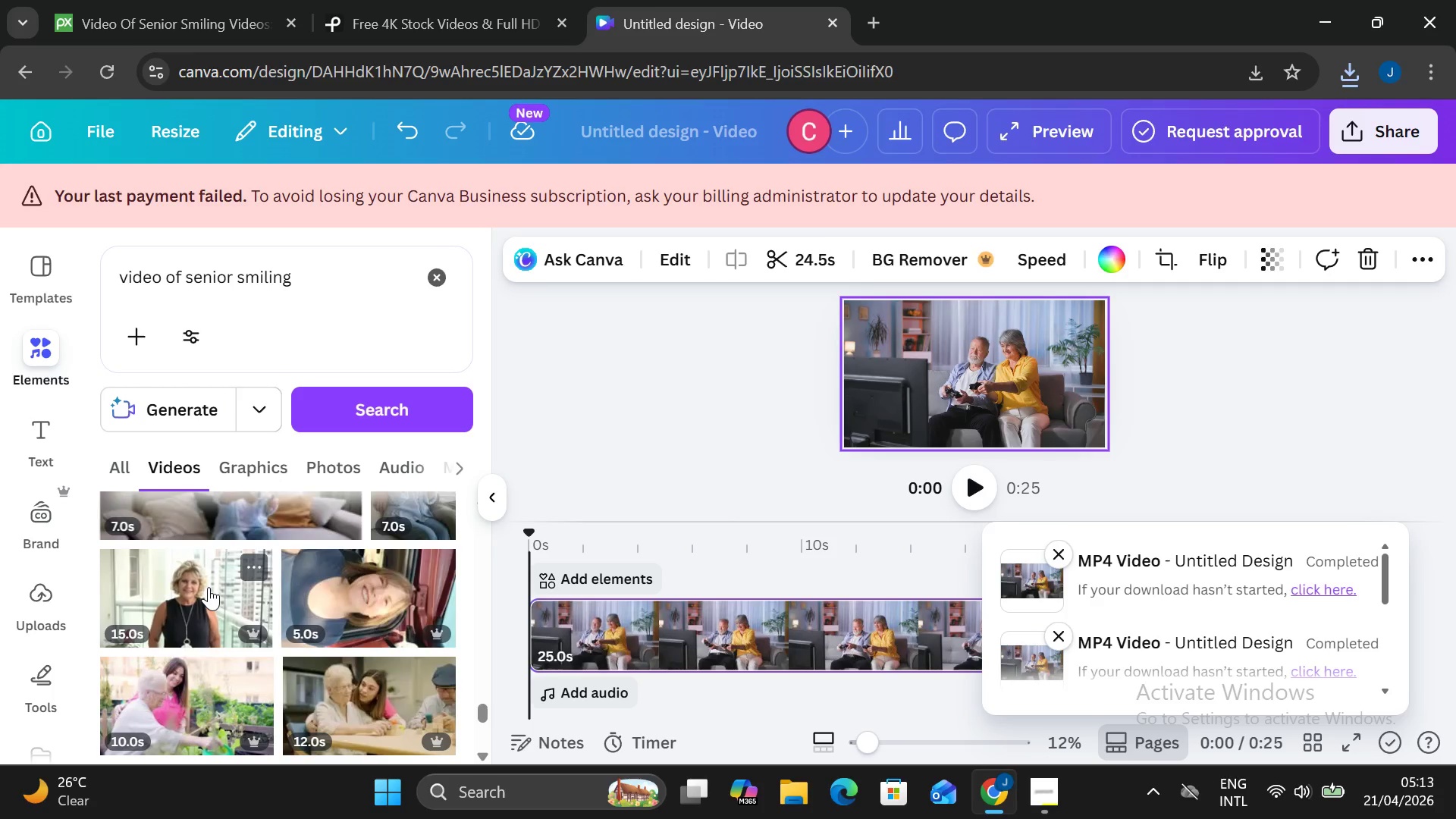 
left_click([187, 594])
 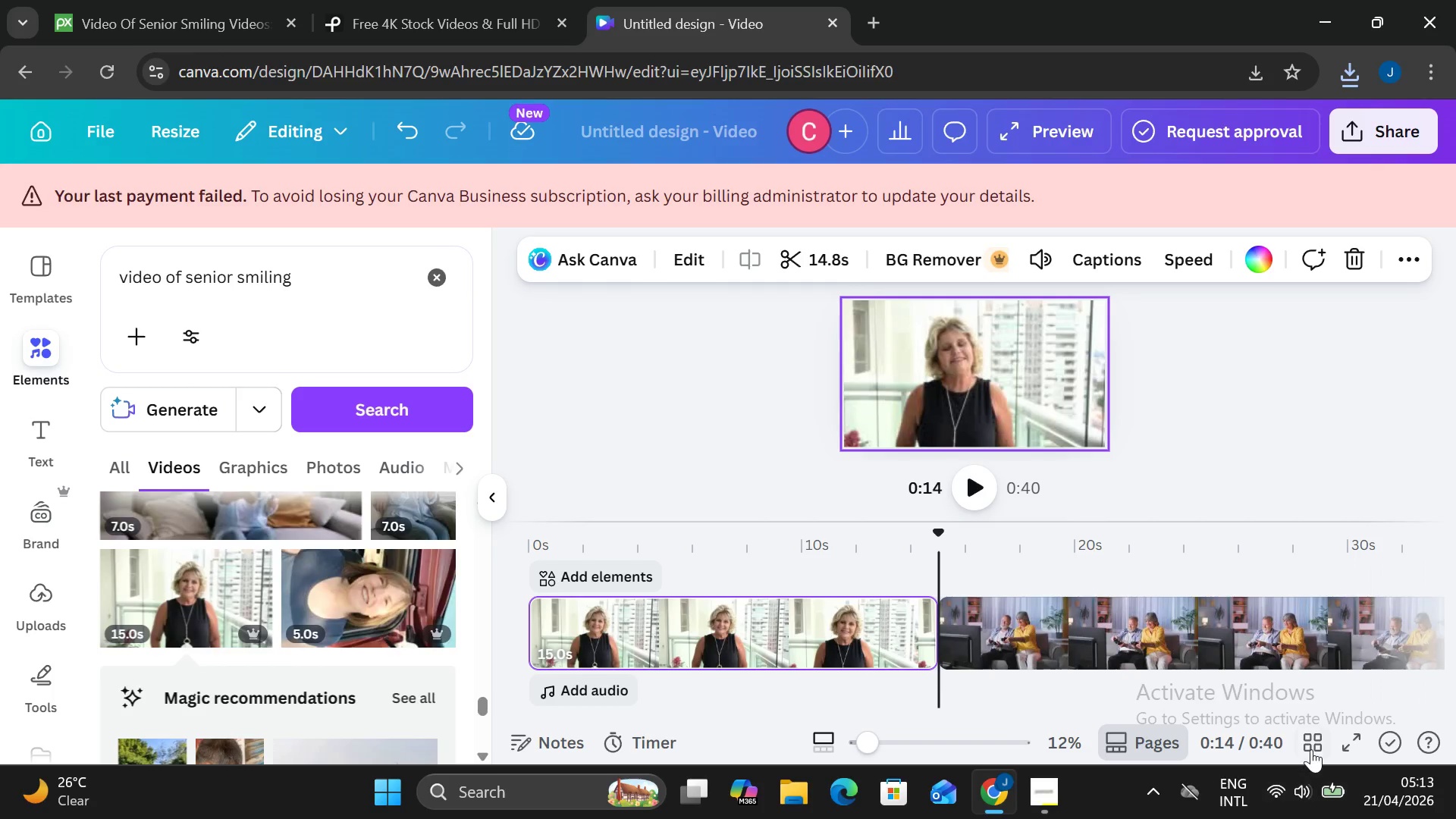 
left_click([1244, 641])
 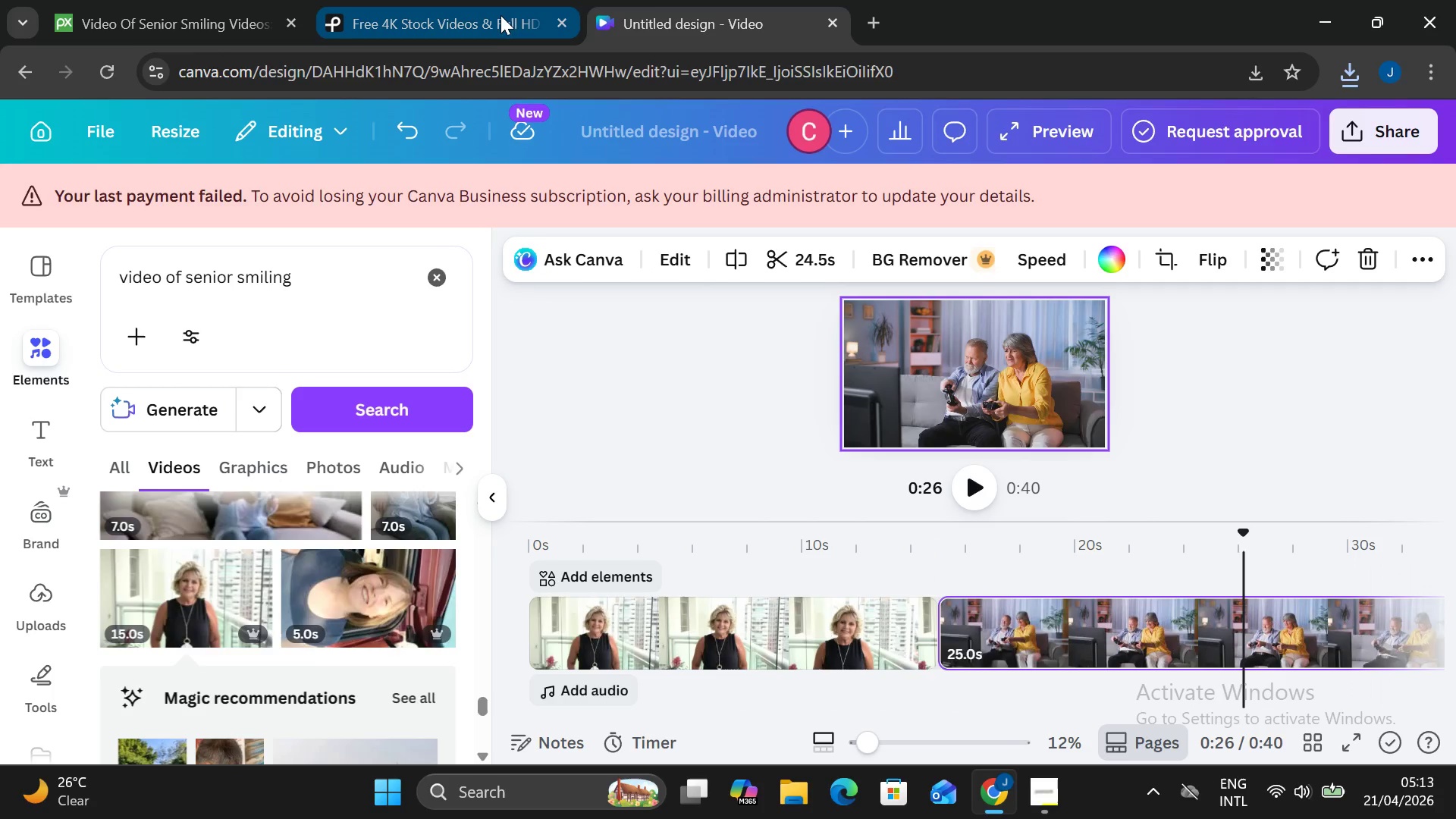 
key(Backspace)
 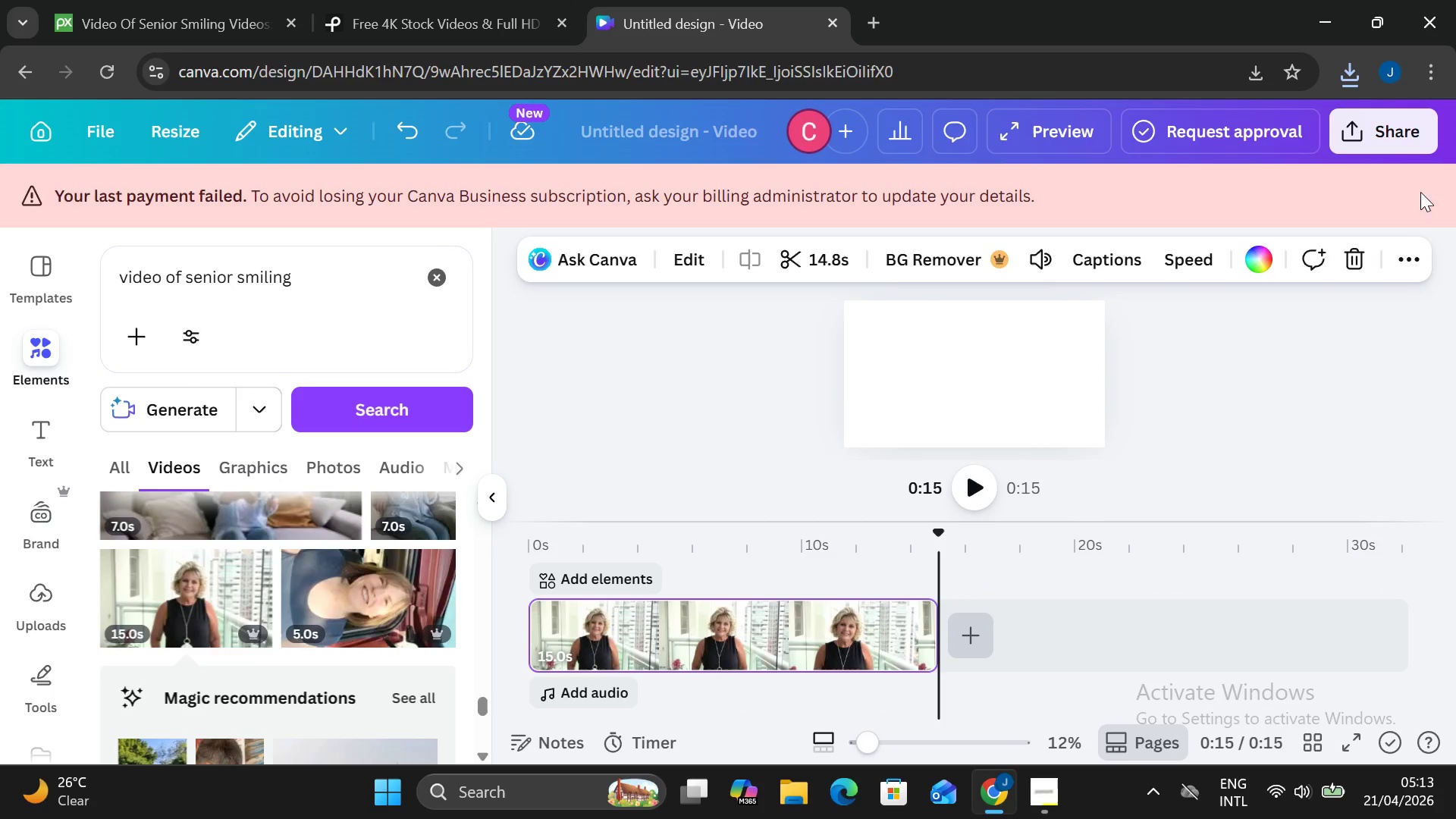 
left_click([1384, 150])
 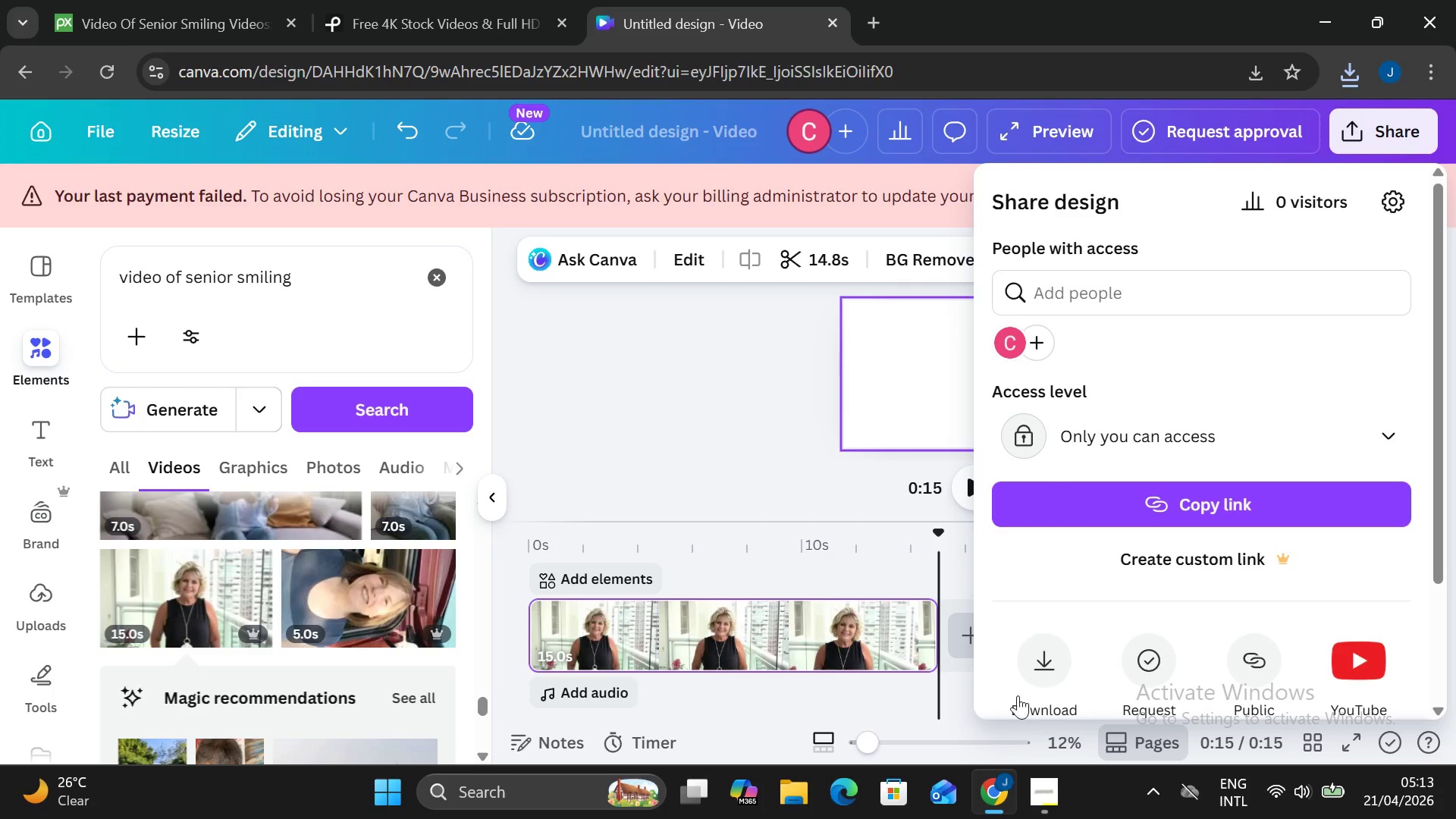 
left_click([1071, 654])
 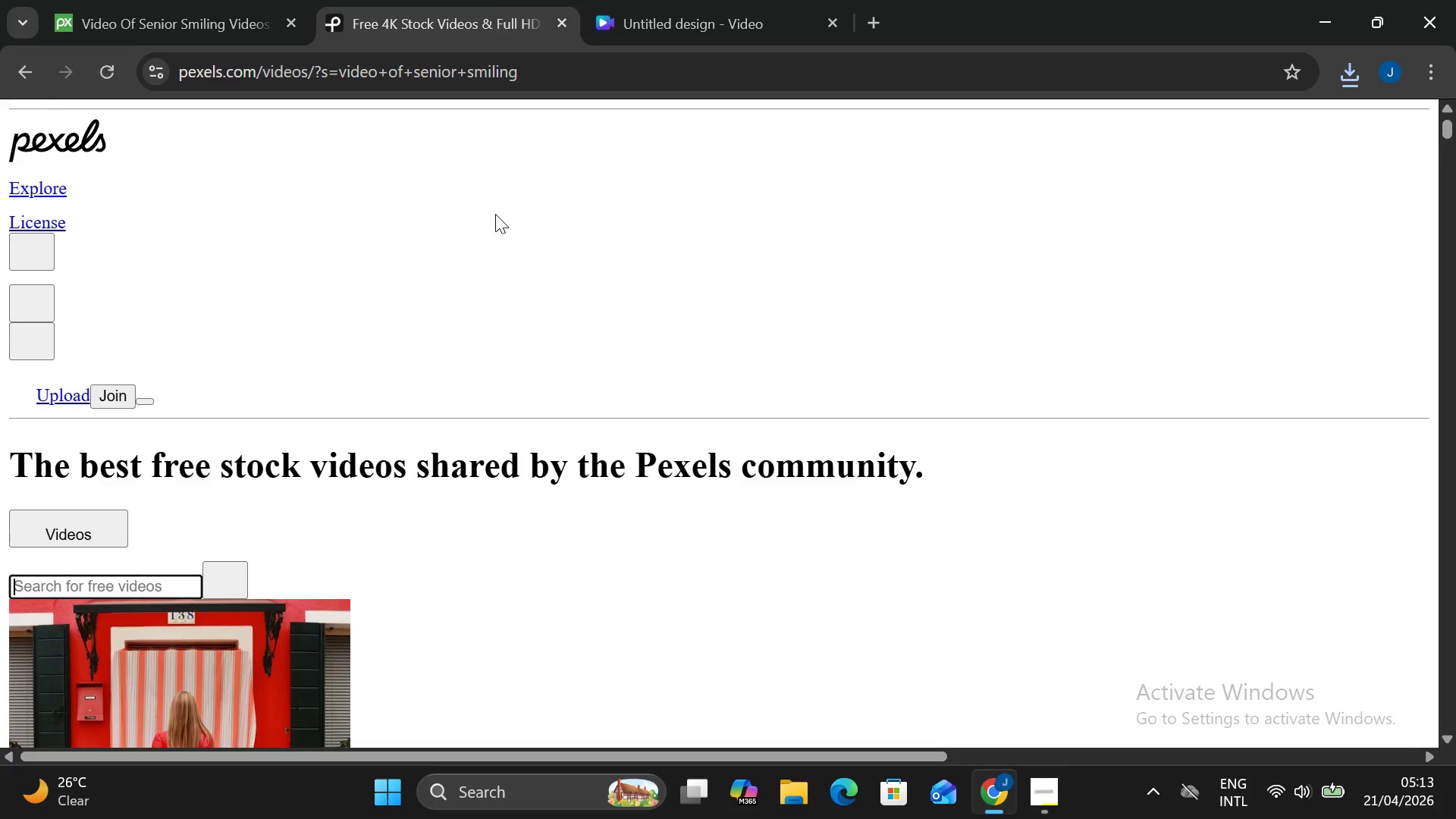 
scroll: coordinate [321, 456], scroll_direction: down, amount: 1.0
 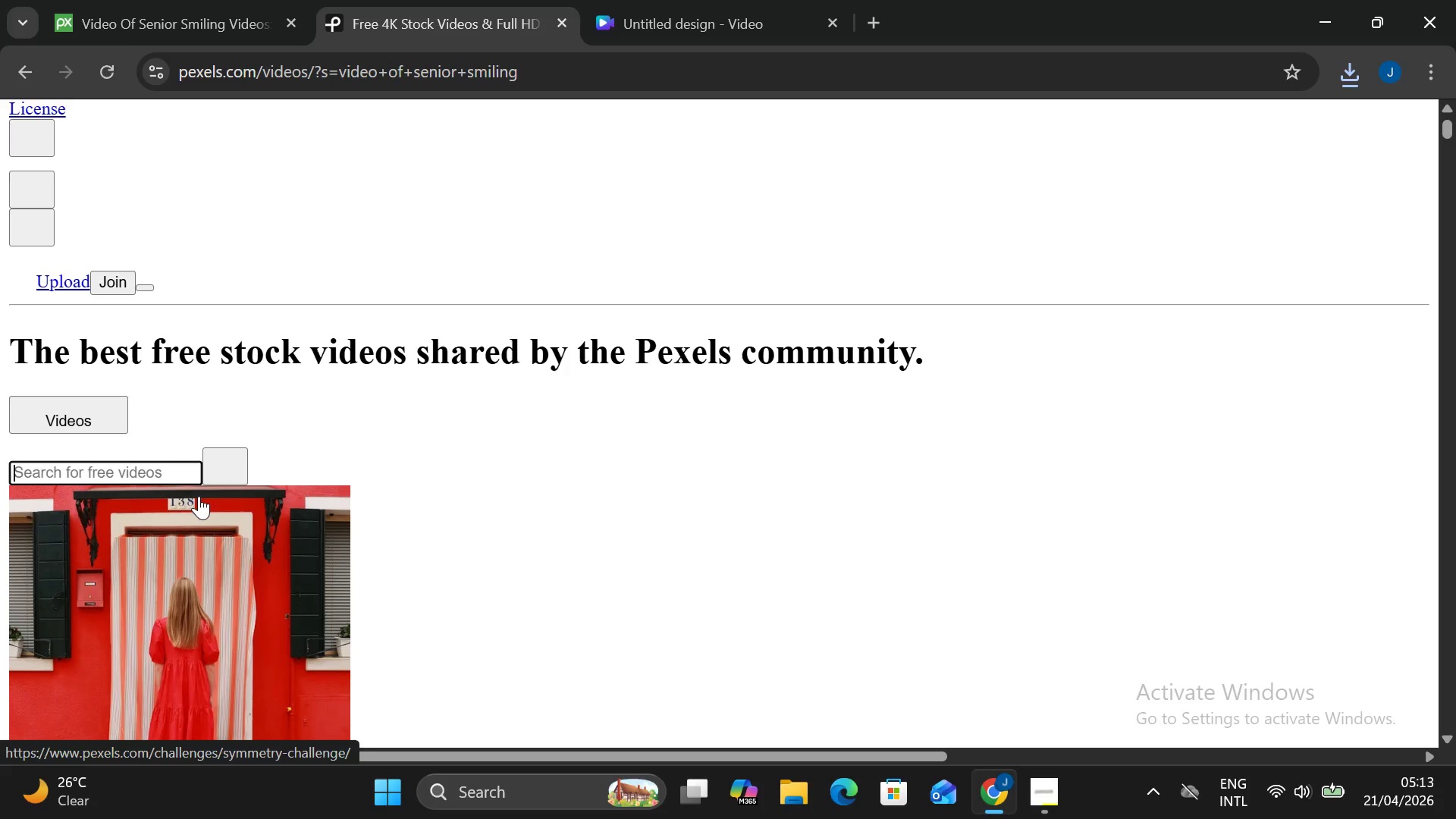 
key(Control+V)
 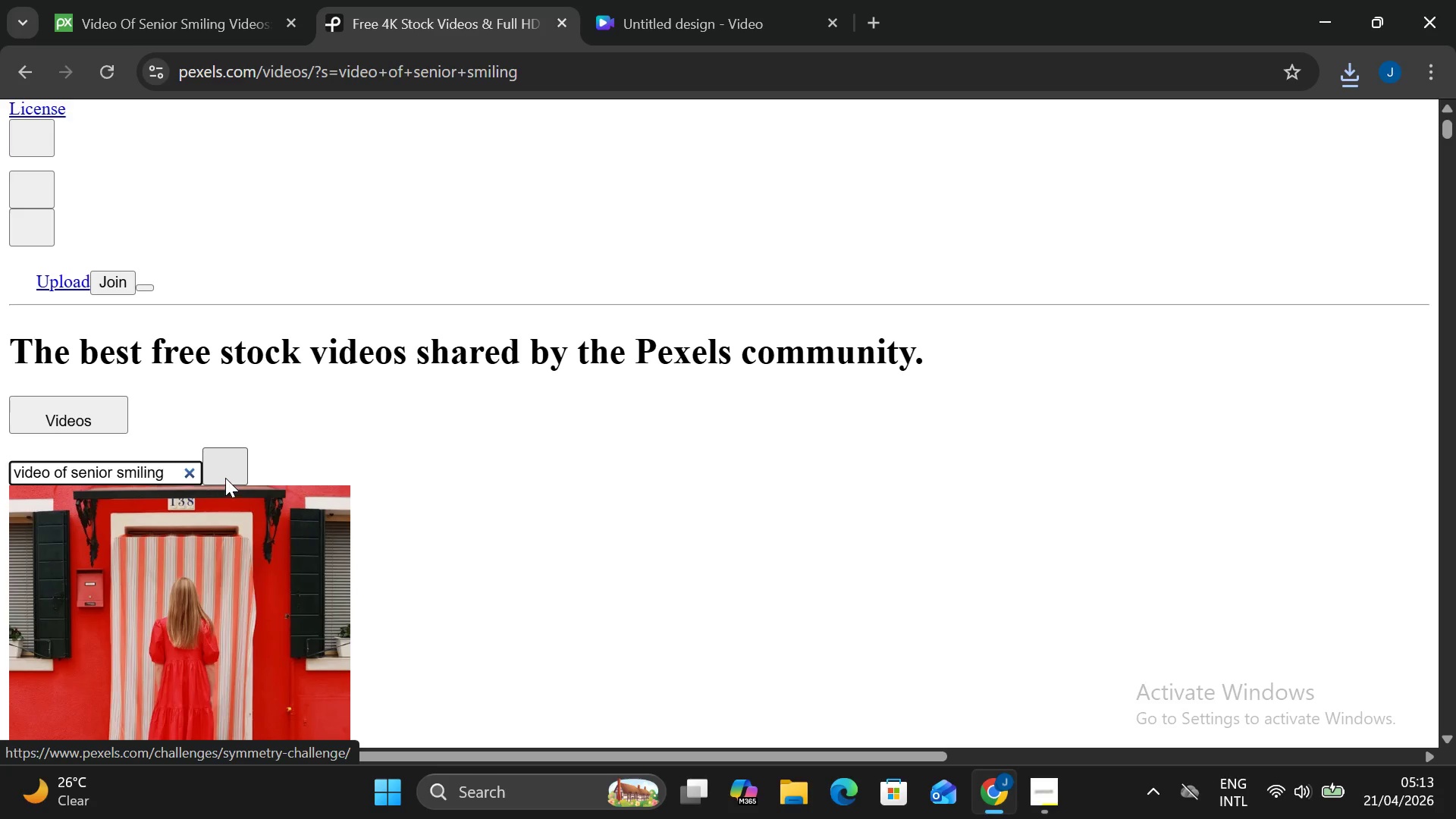 
left_click([225, 477])
 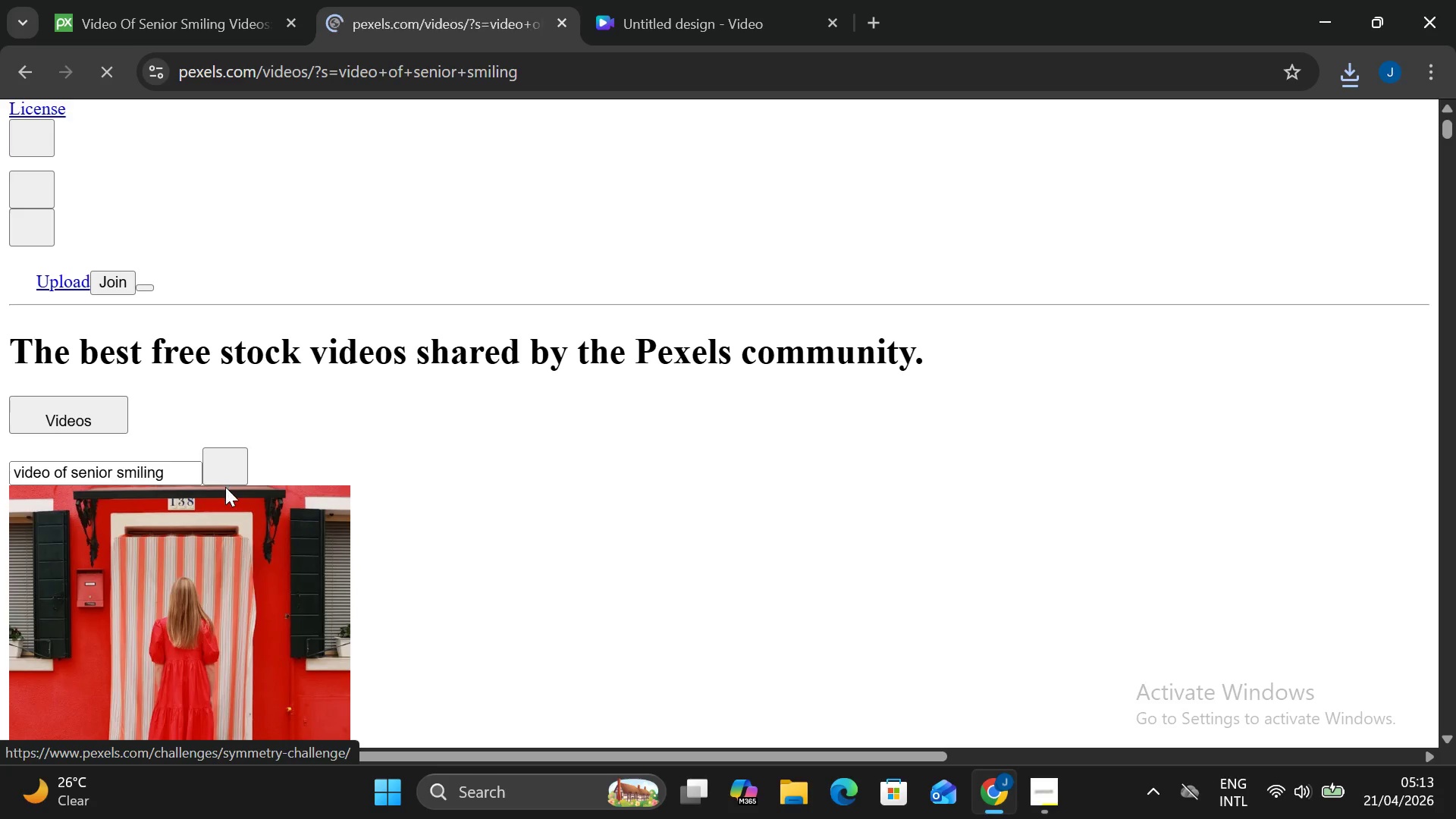 
scroll: coordinate [1439, 465], scroll_direction: down, amount: 11.0
 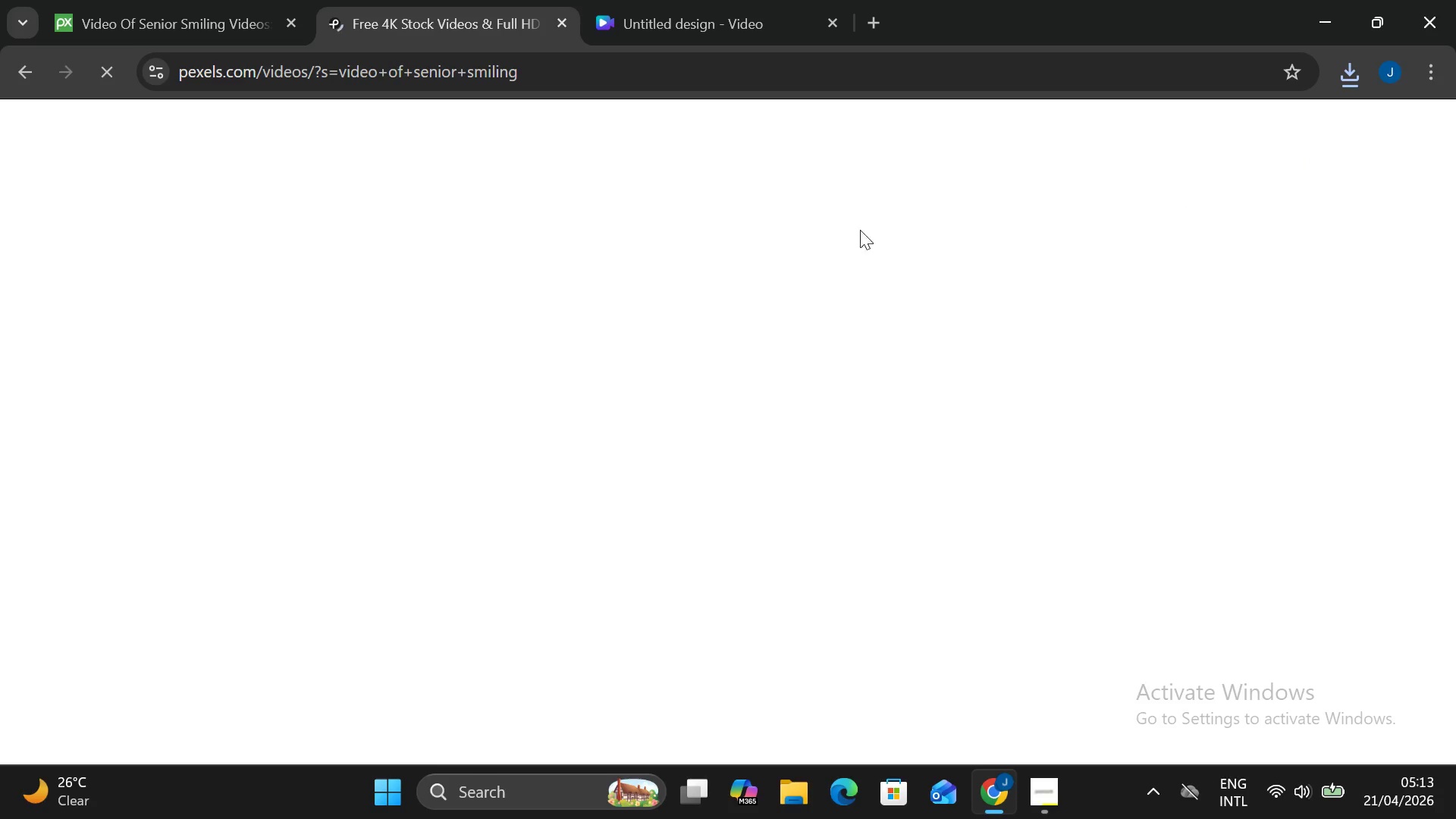 
wait(5.4)
 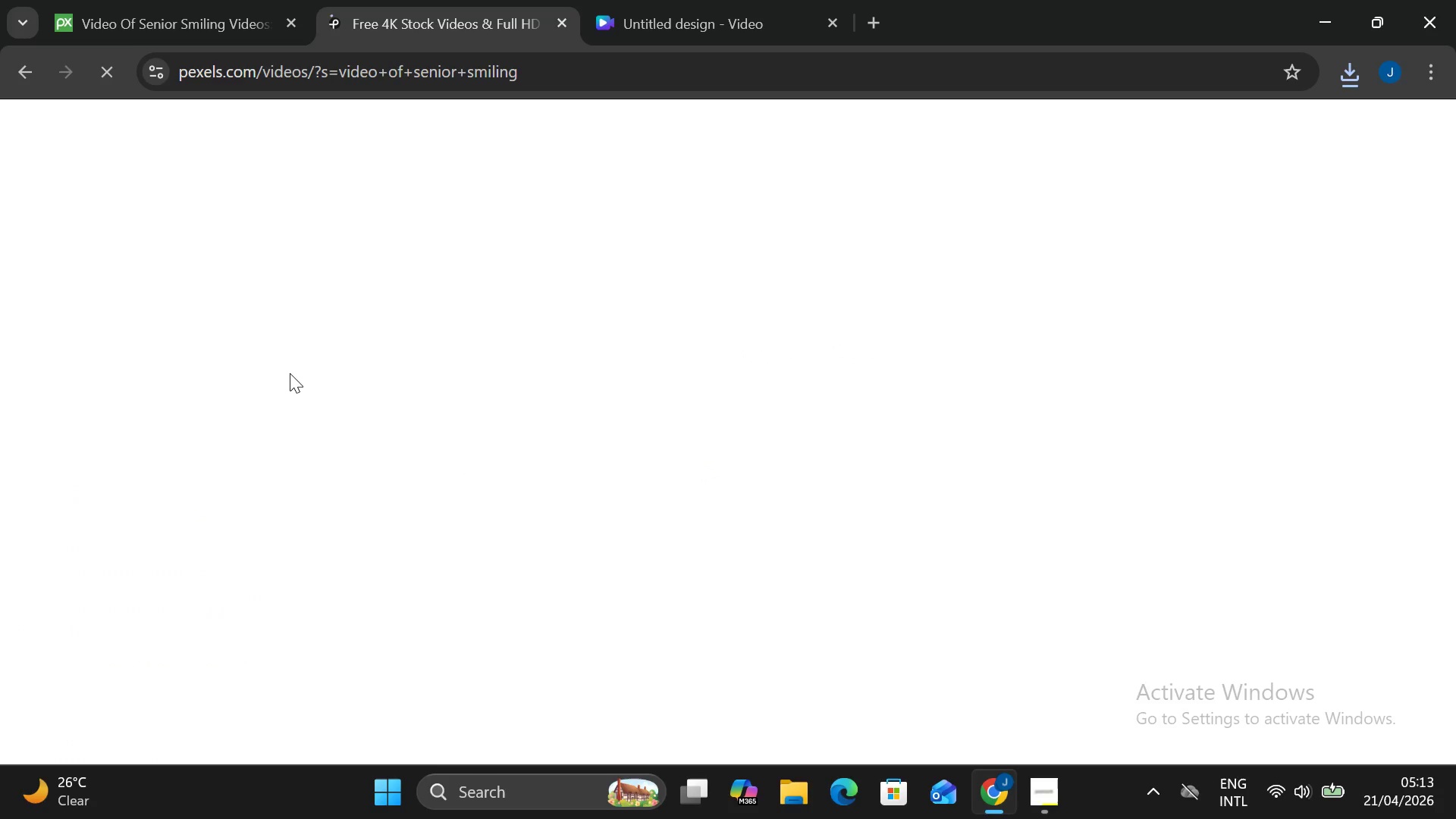 
left_click([165, 24])
 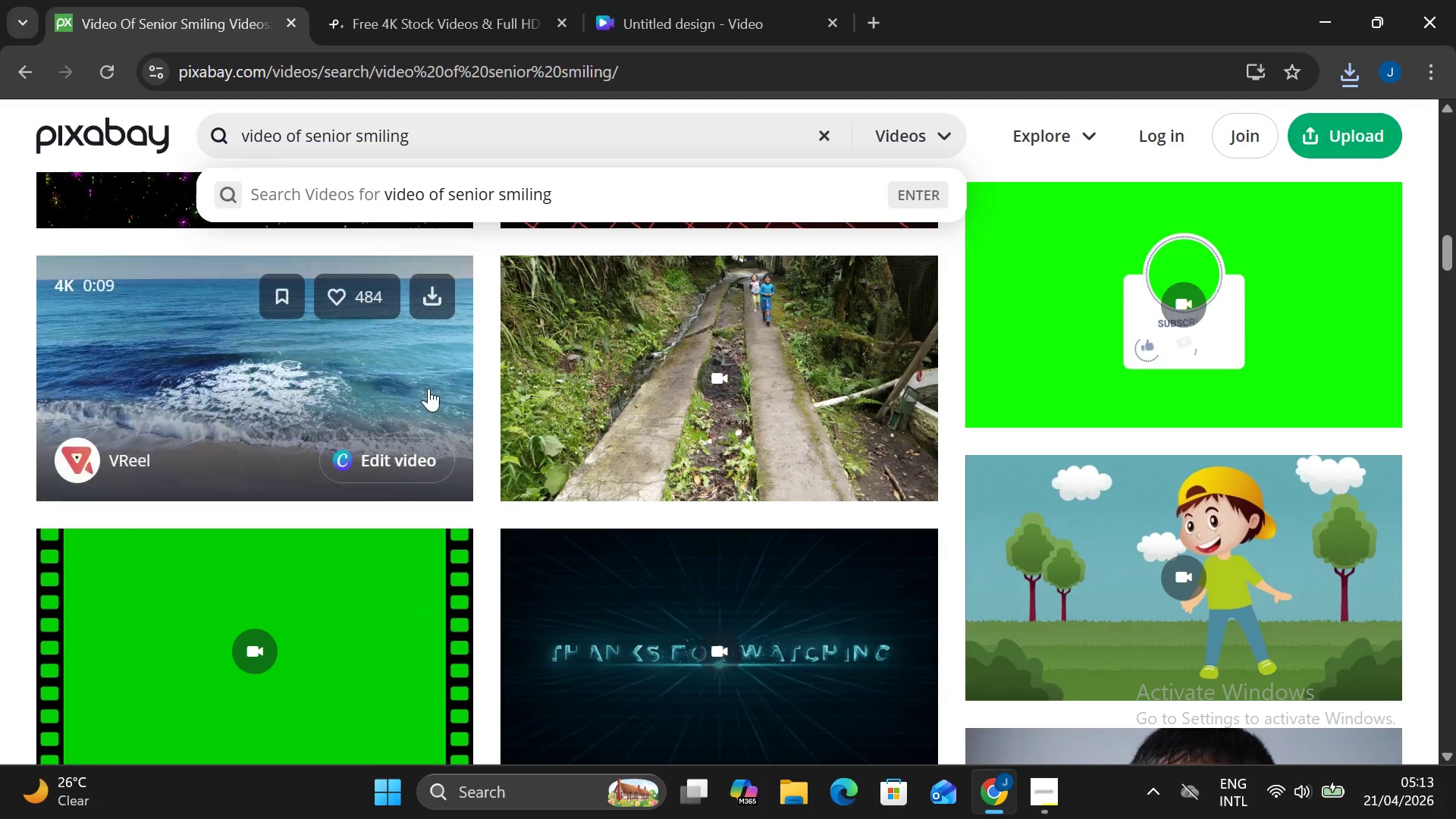 
scroll: coordinate [463, 428], scroll_direction: up, amount: 6.0
 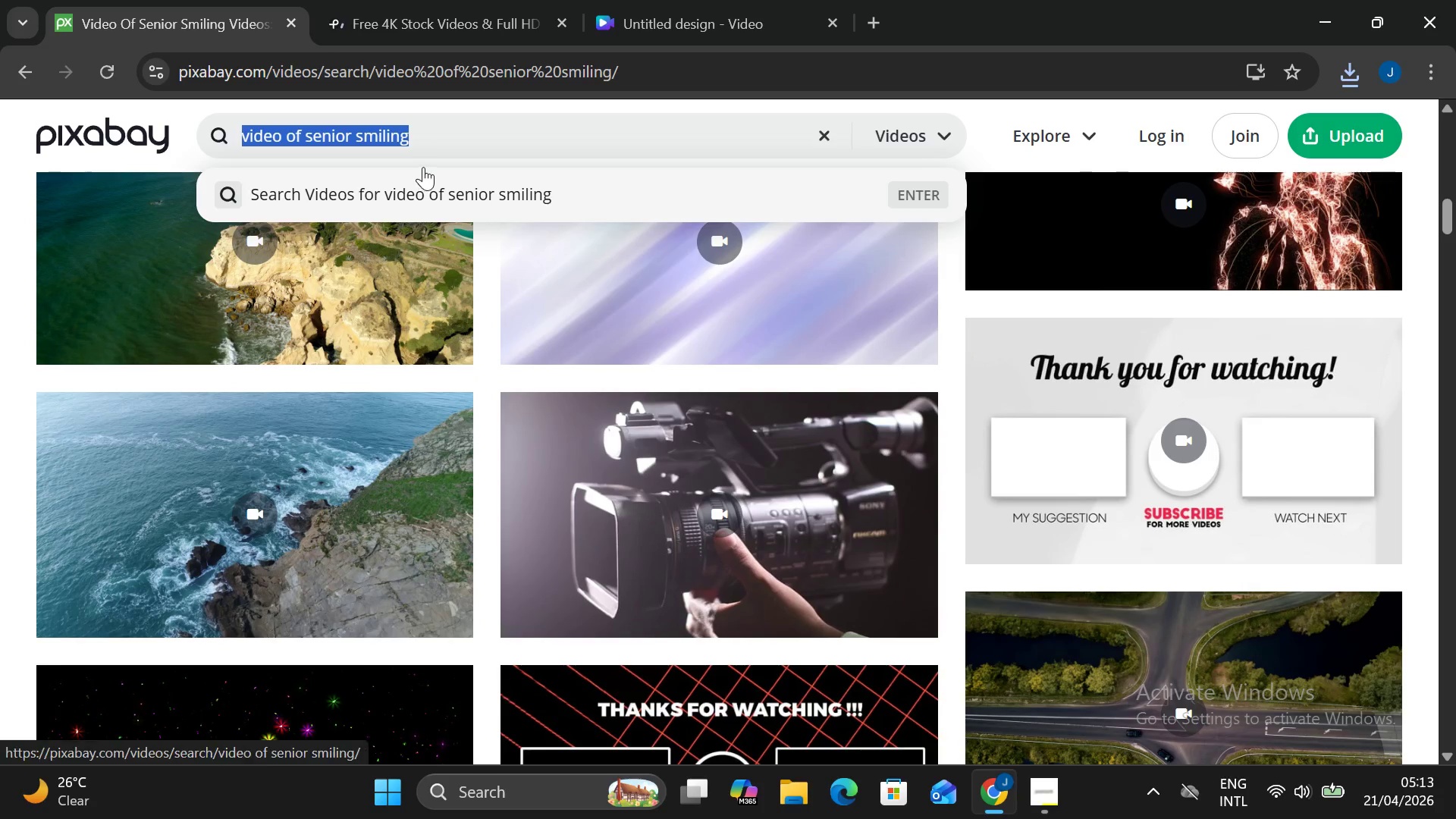 
left_click([356, 141])
 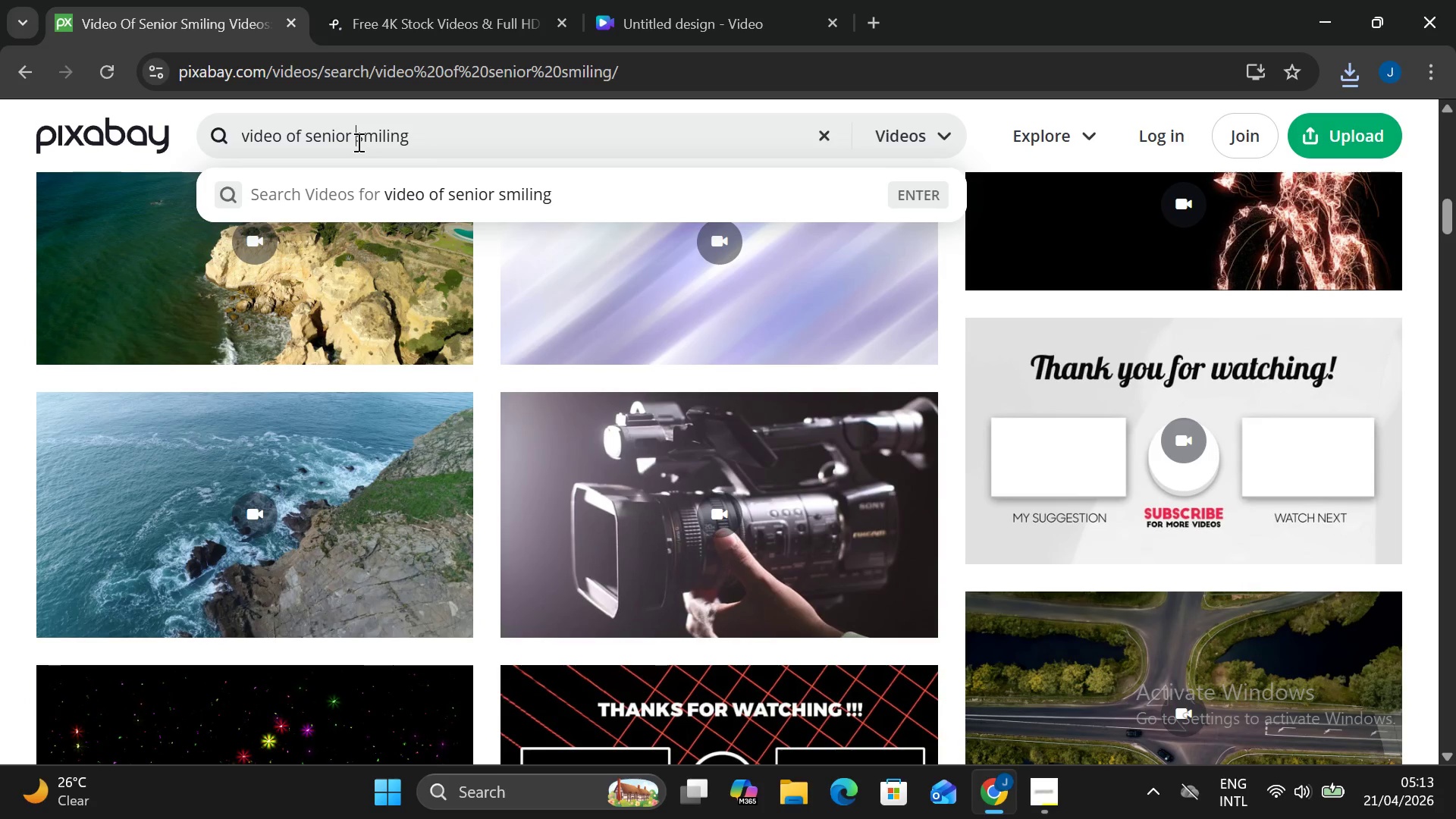 
key(W)
 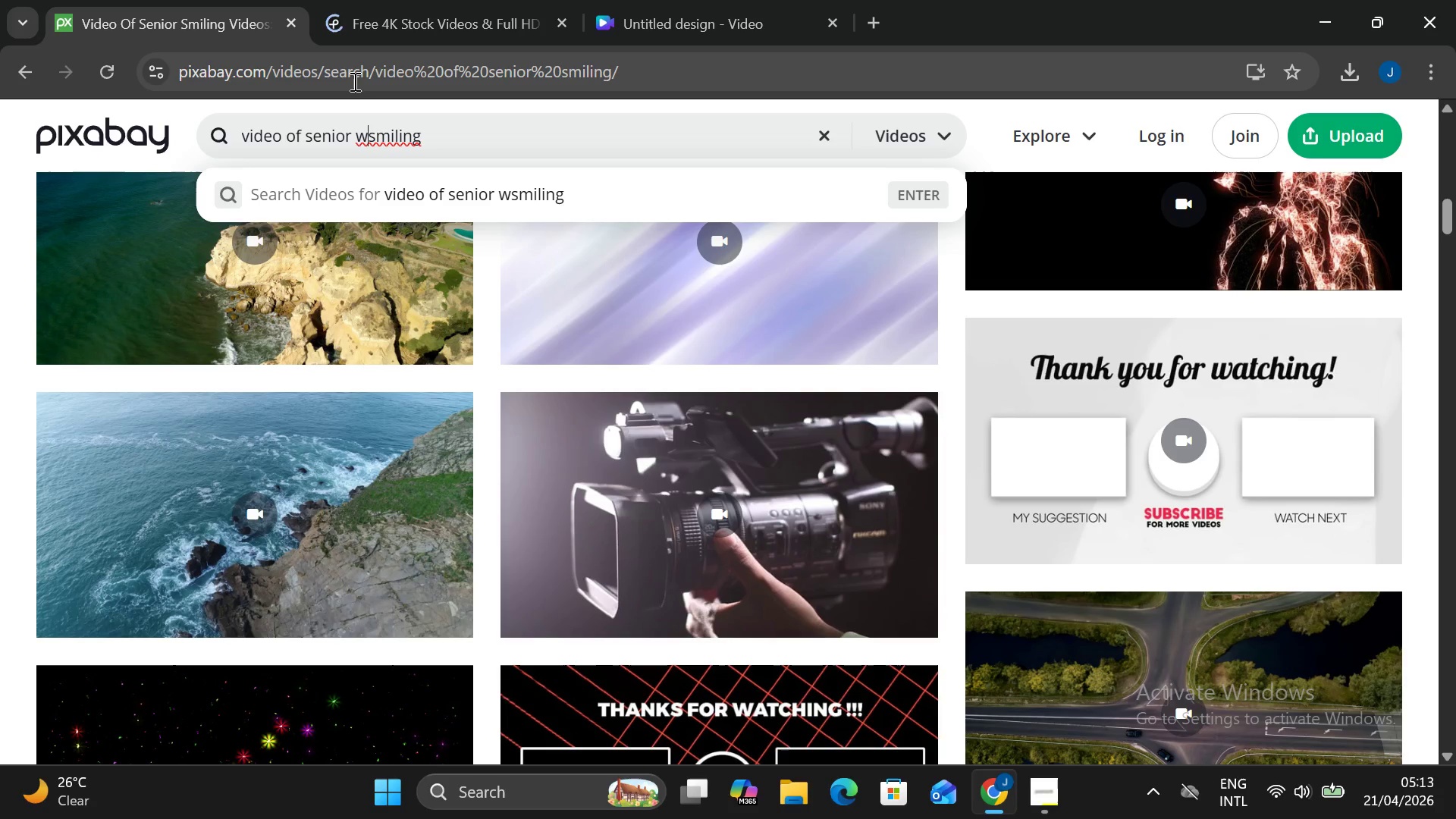 
type(om)
 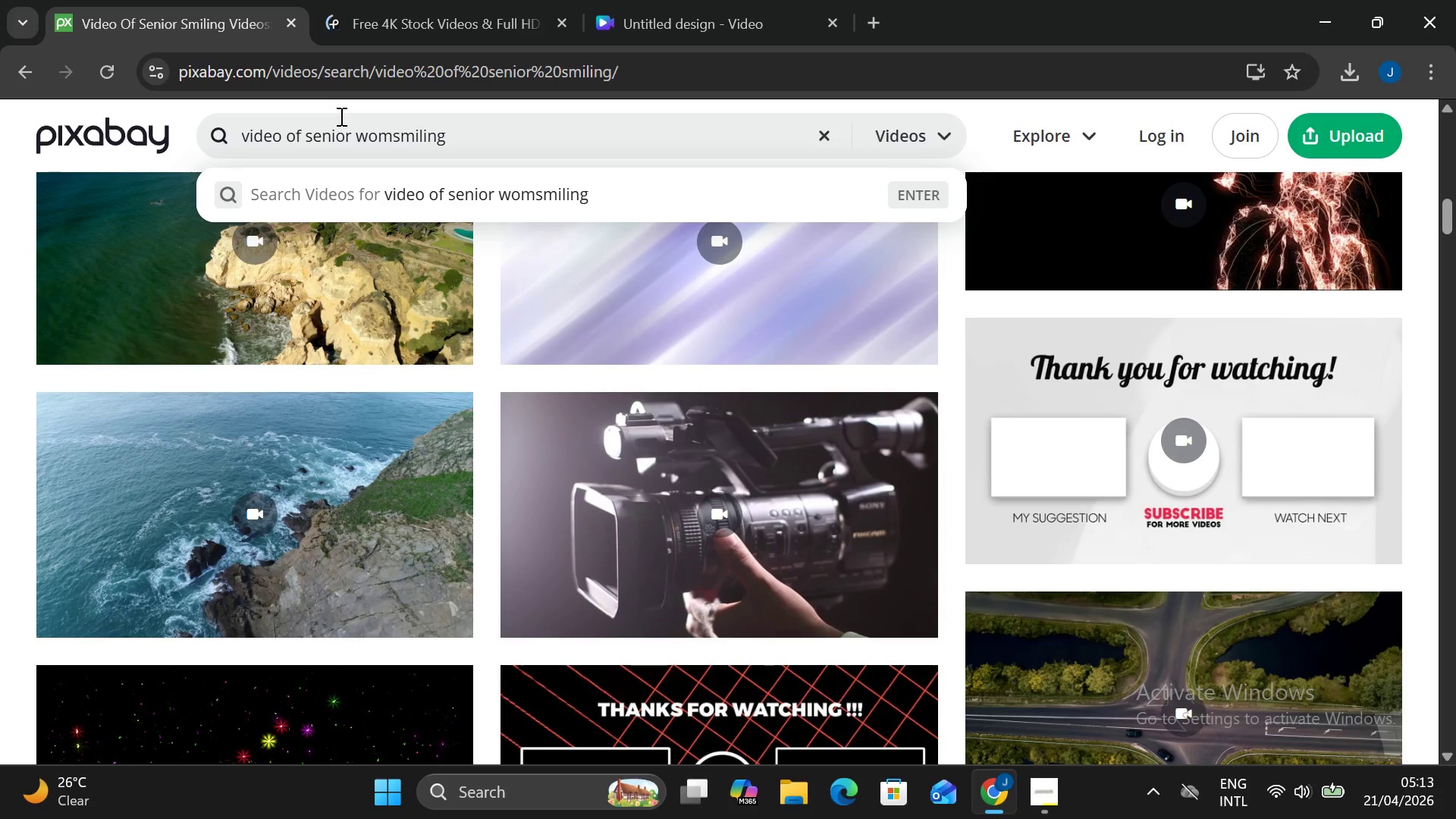 
type(an )
 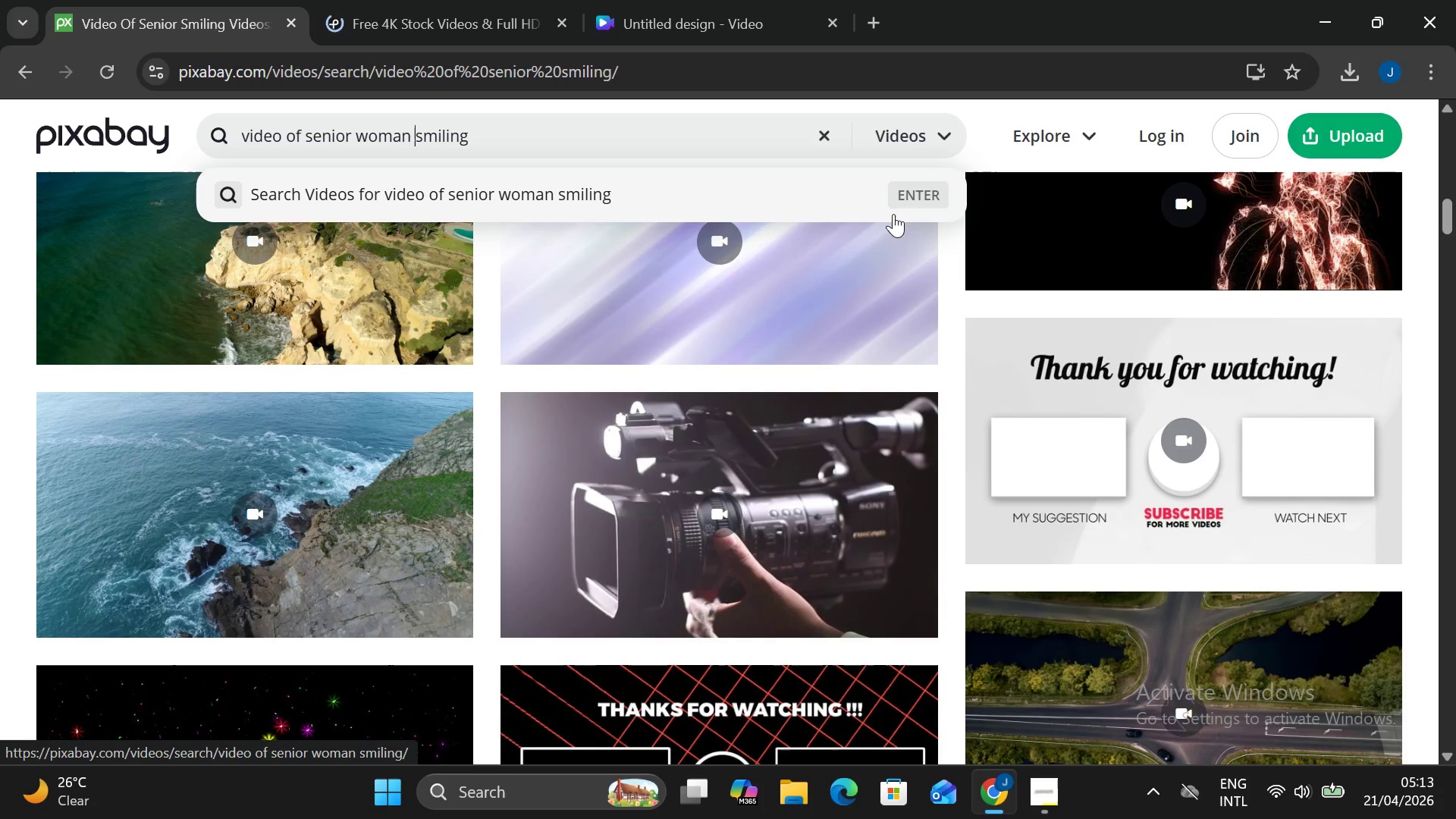 
left_click([902, 195])
 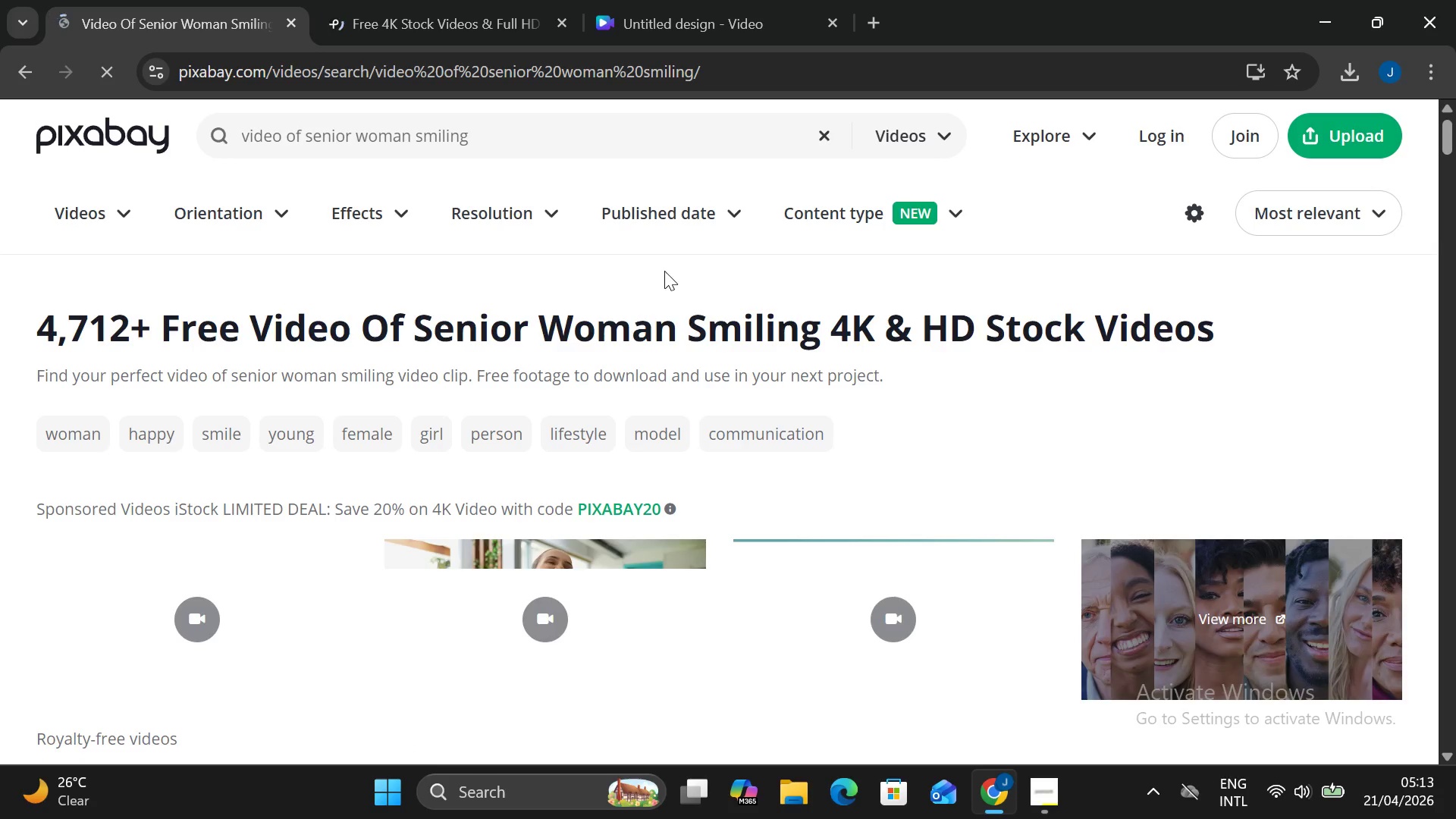 
scroll: coordinate [663, 295], scroll_direction: down, amount: 10.0
 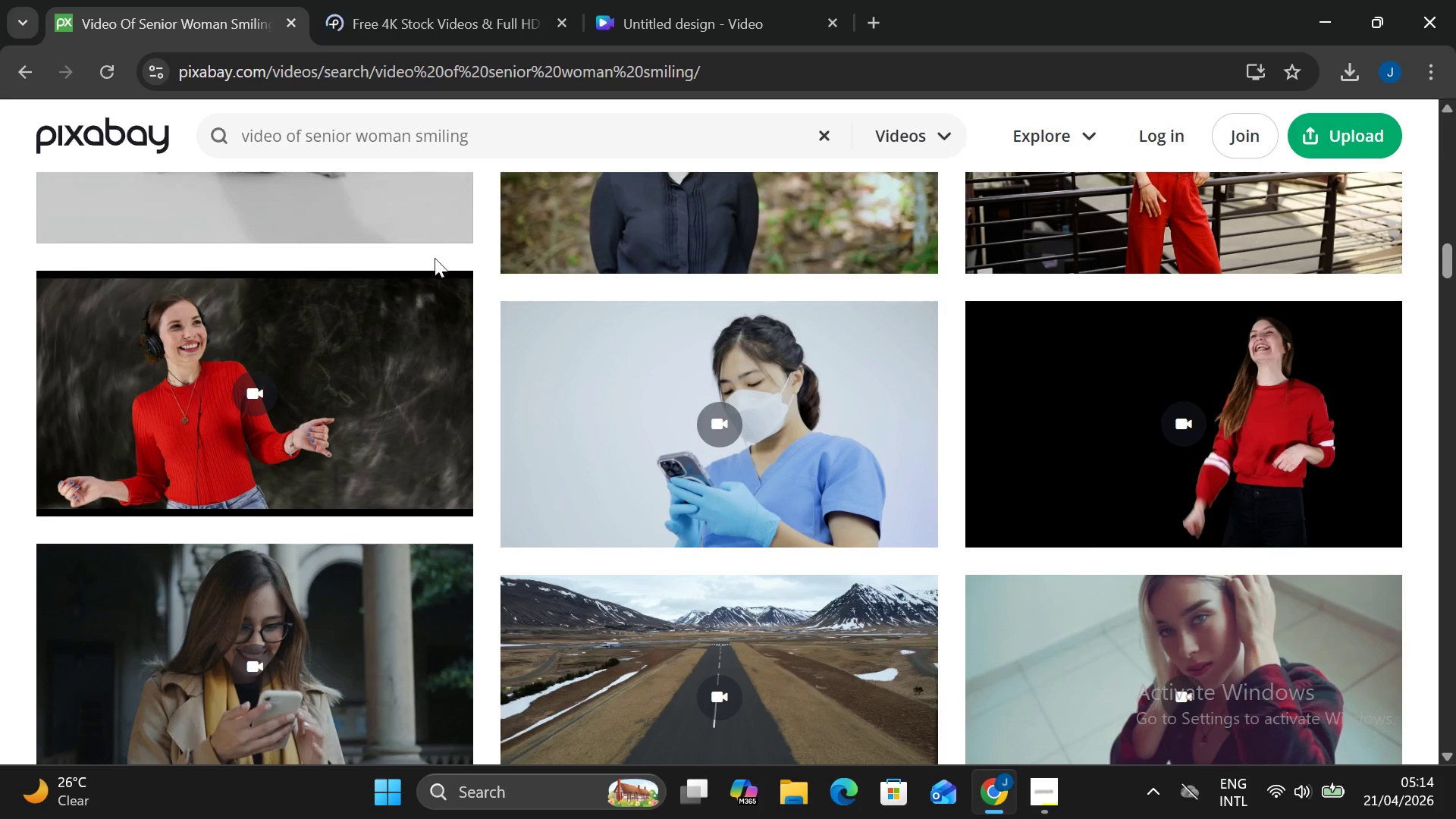 
left_click([365, 142])
 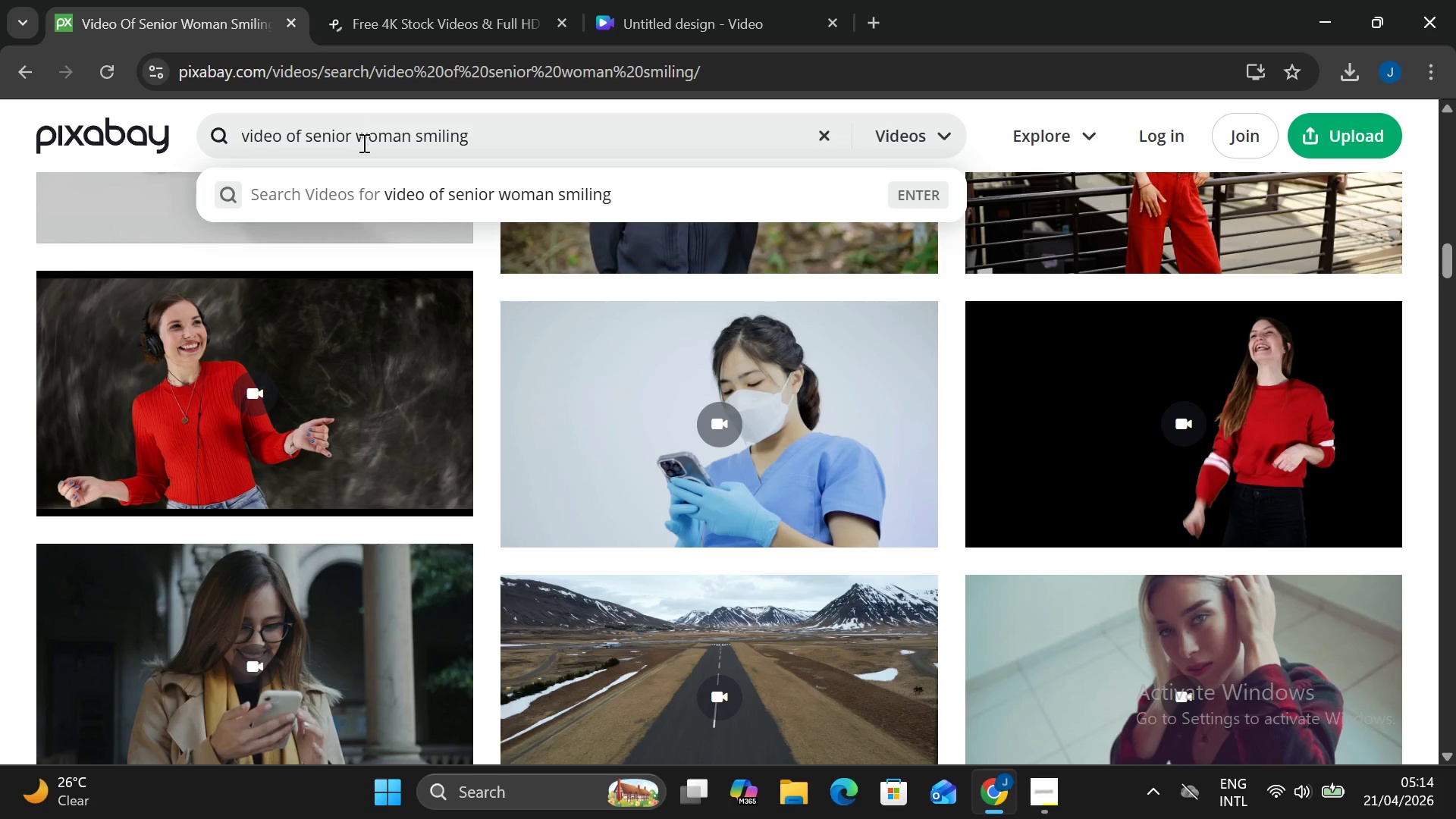 
left_click([361, 143])
 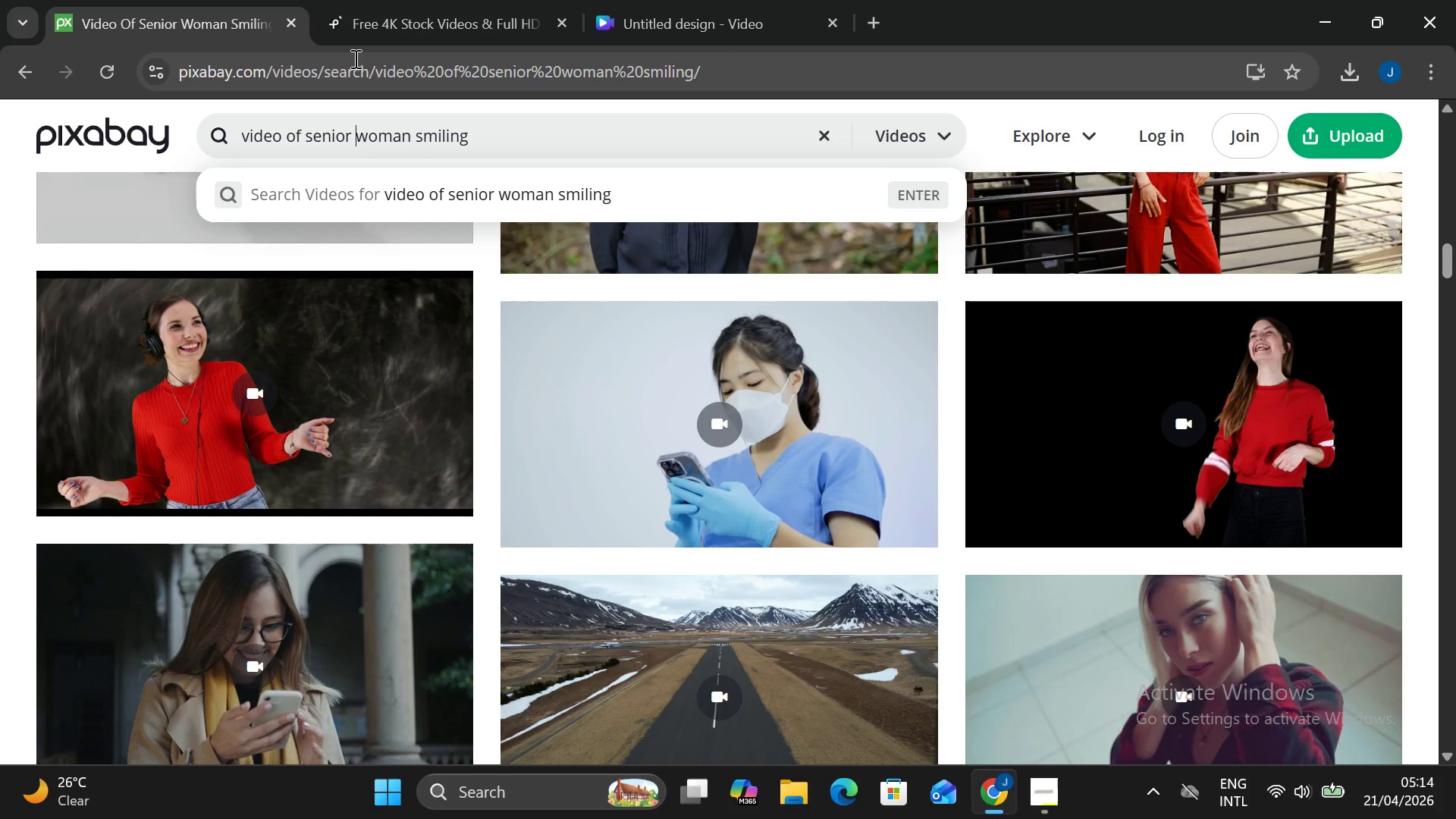 
key(Backspace)
 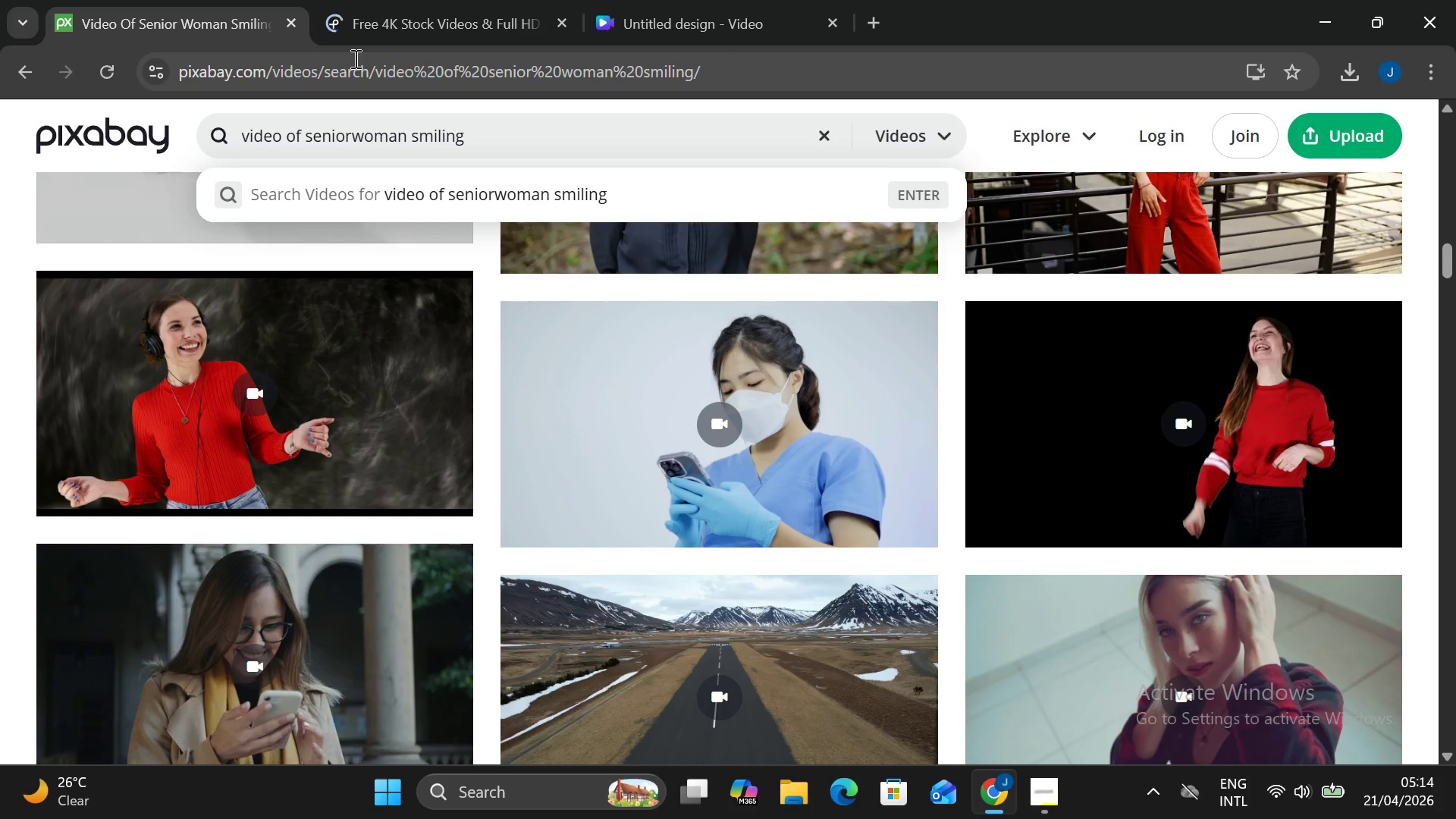 
key(Backspace)
 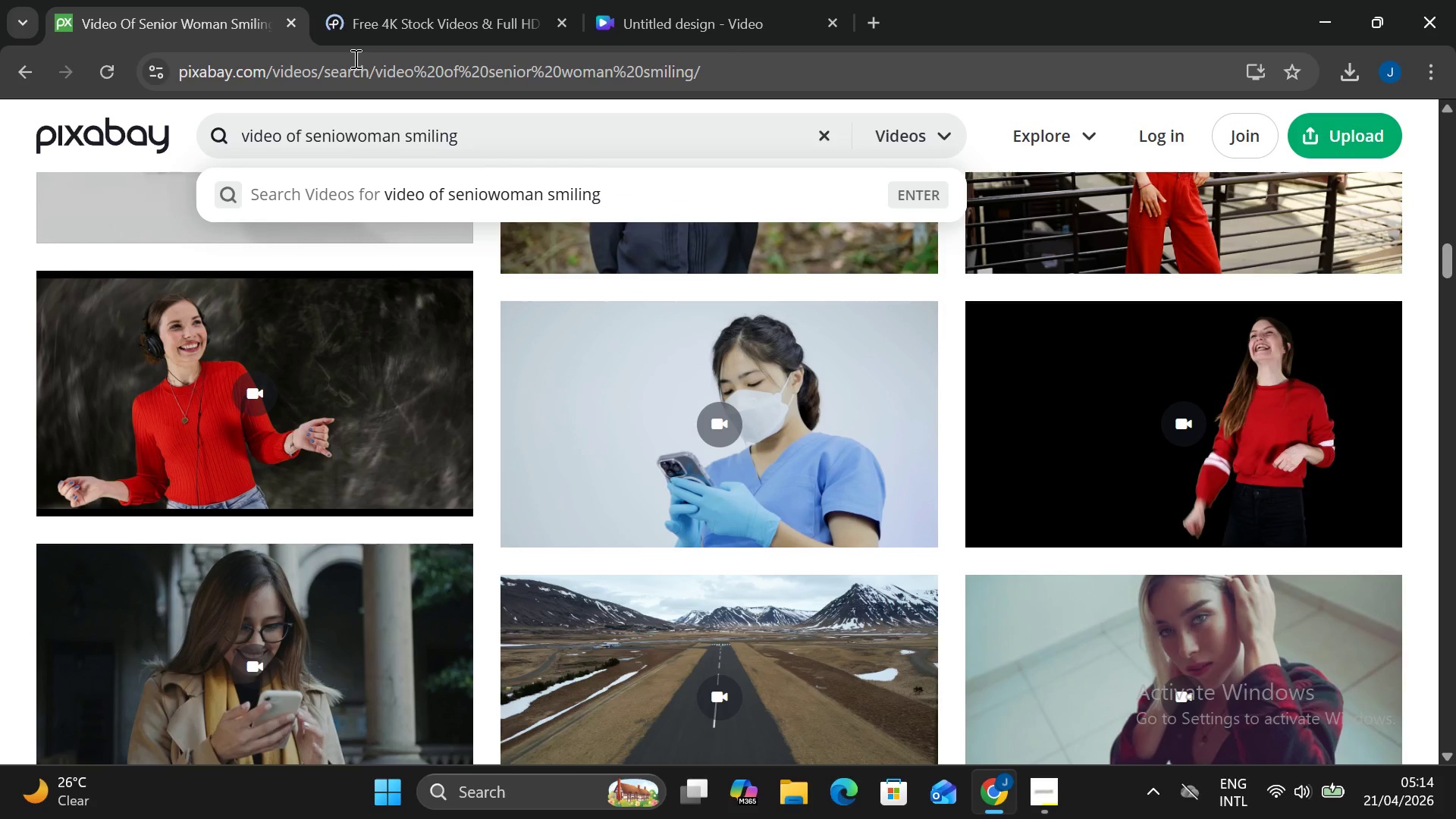 
key(Backspace)
 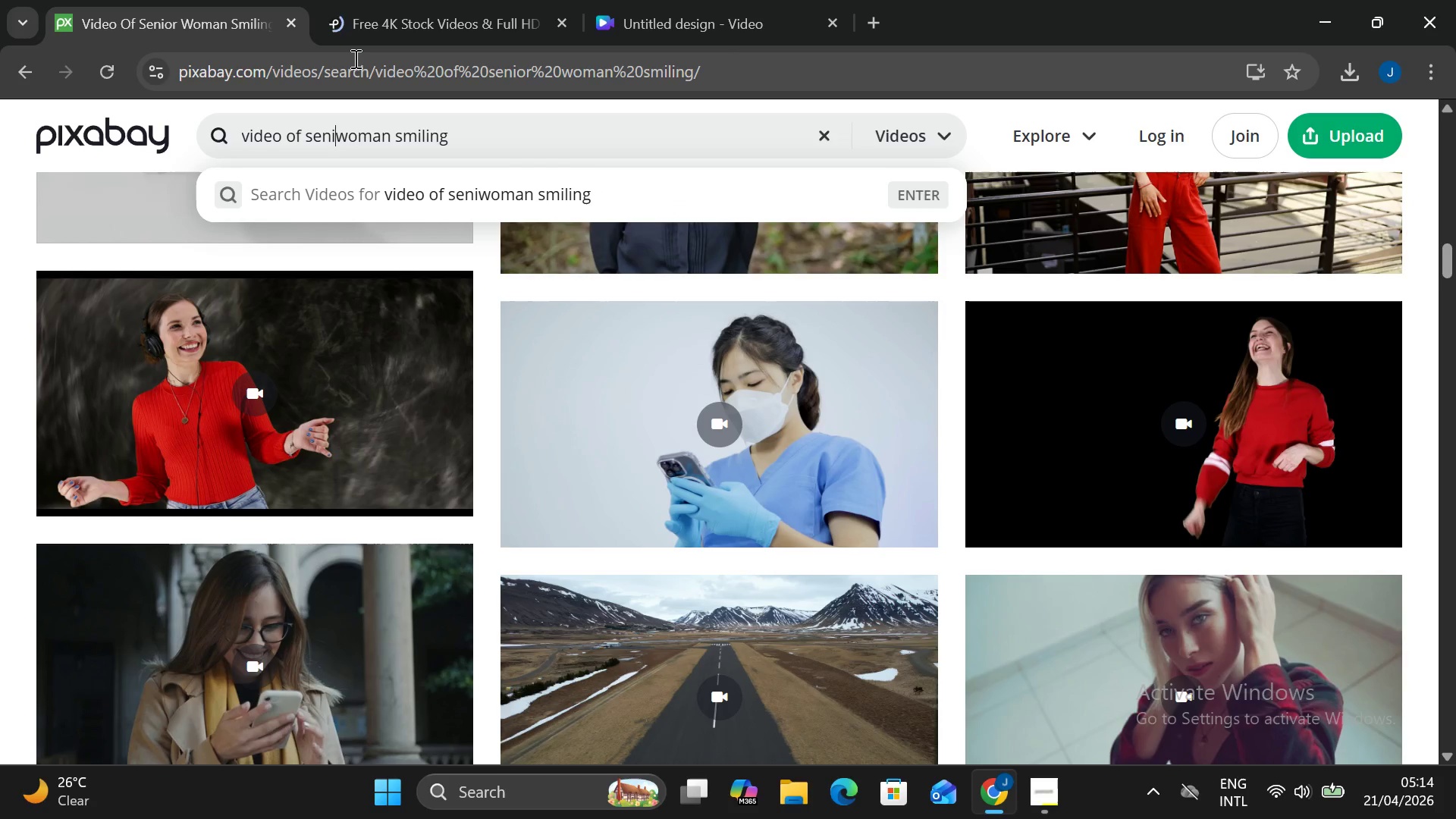 
key(Backspace)
 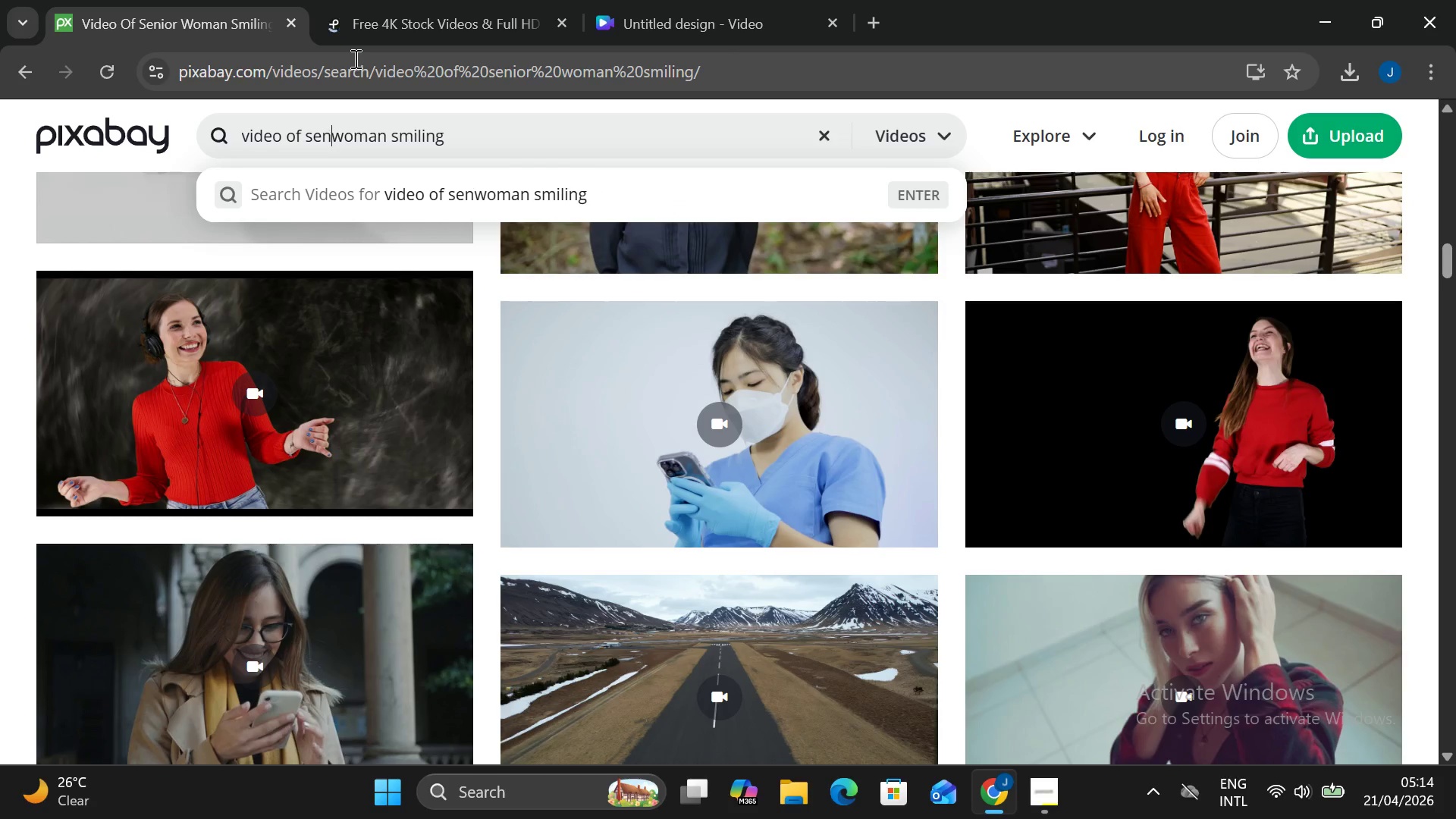 
key(Backspace)
 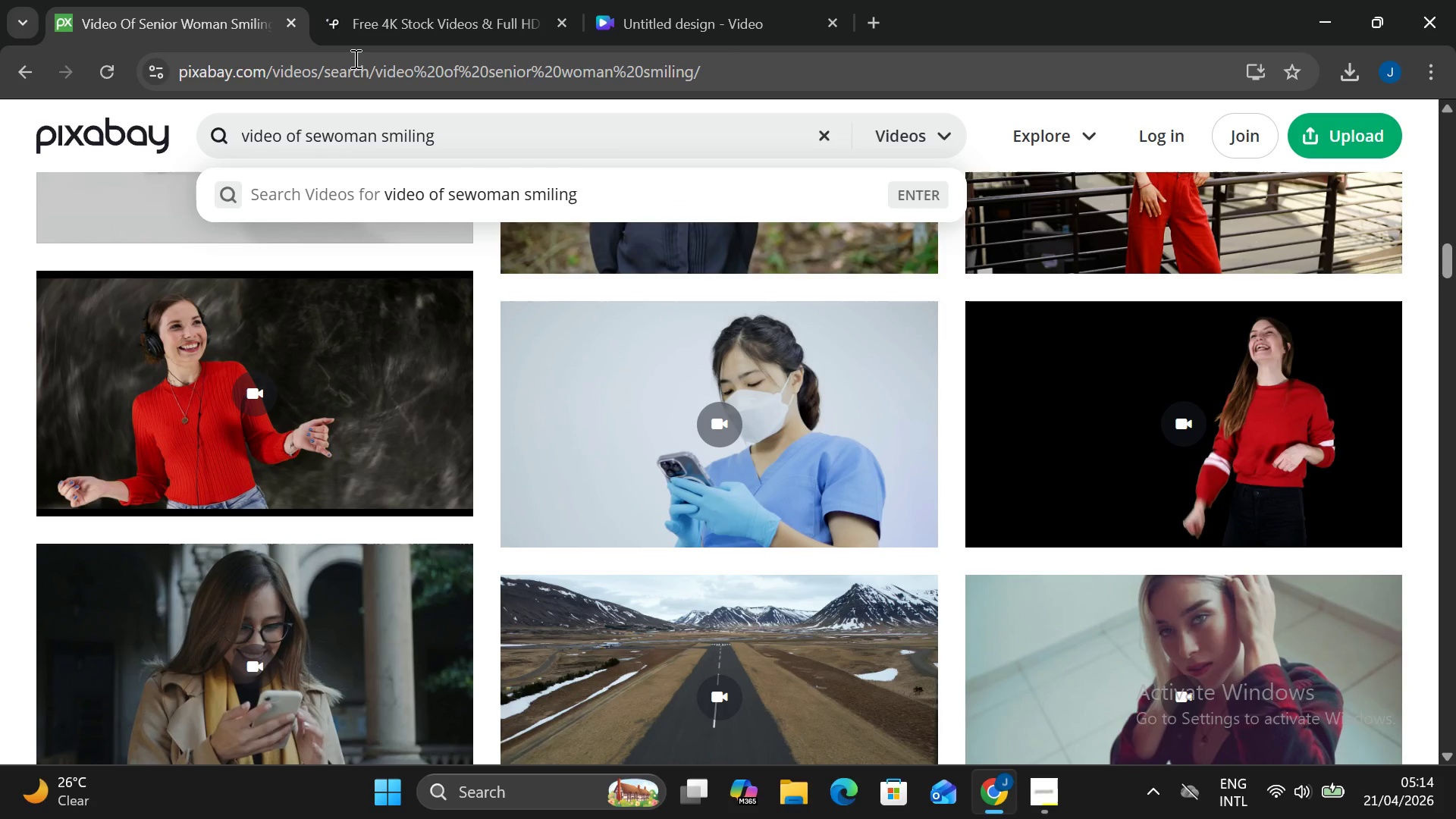 
key(Backspace)
 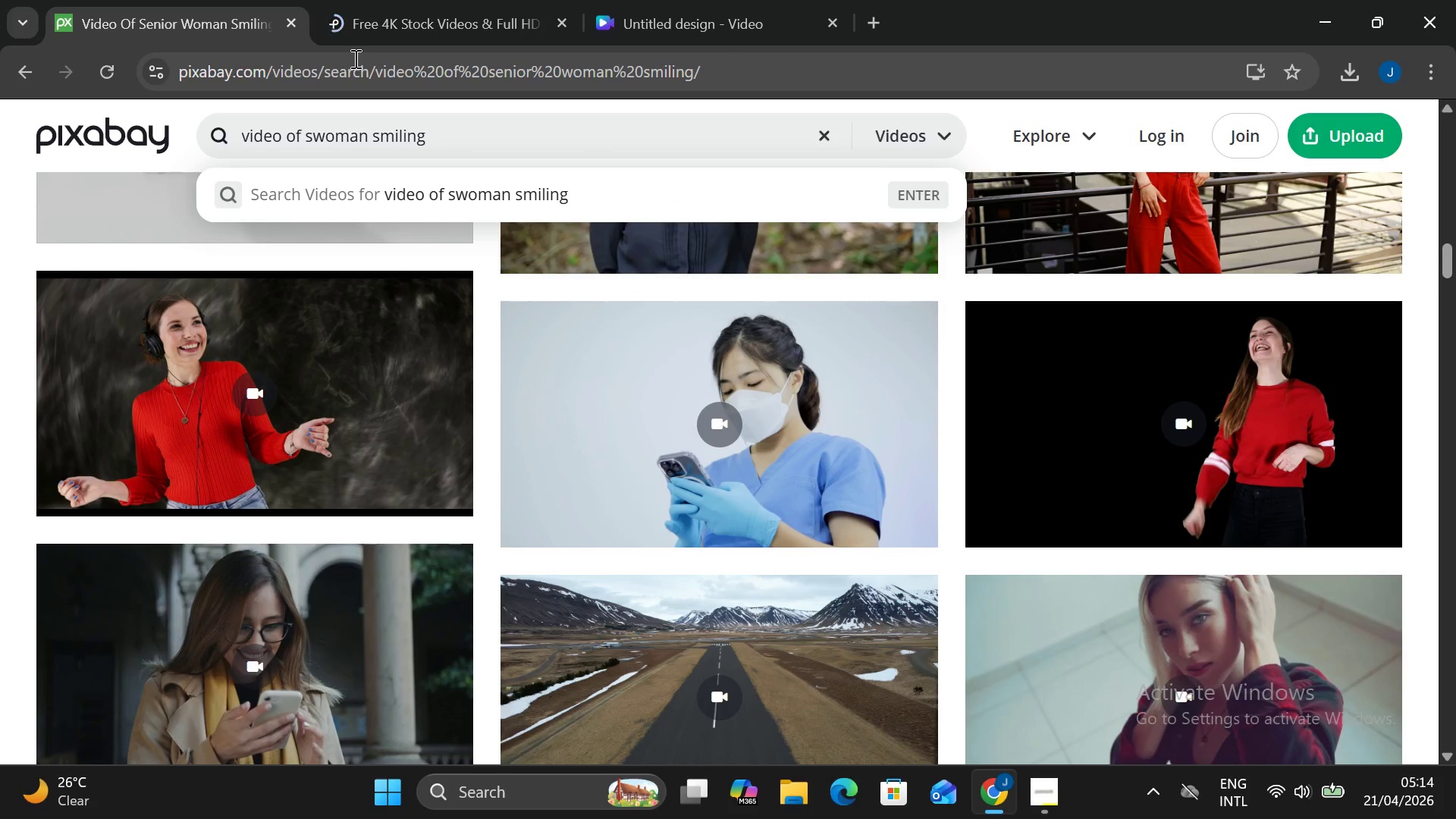 
key(Backspace)
 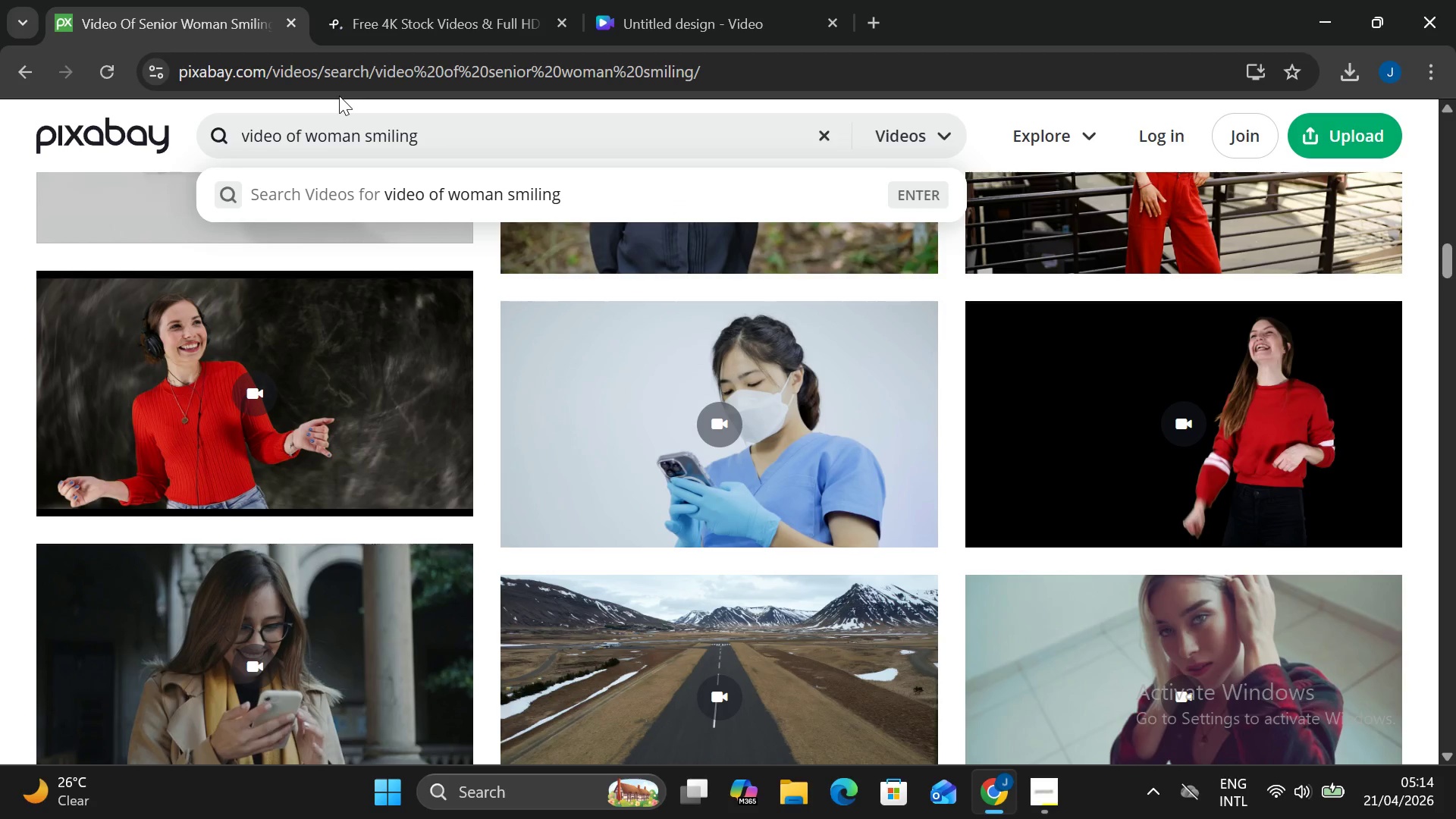 
type(elderly)
 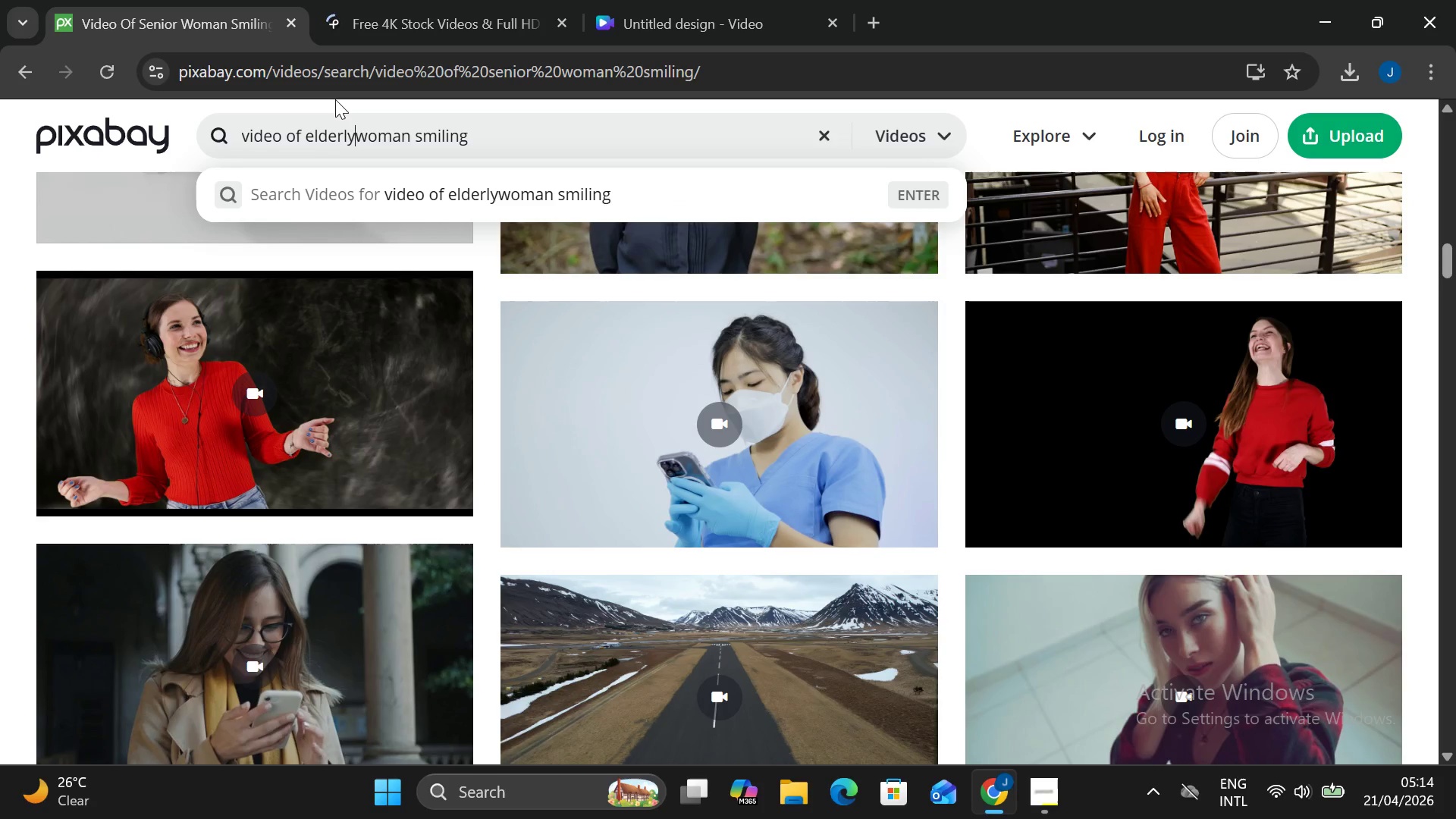 
key(Space)
 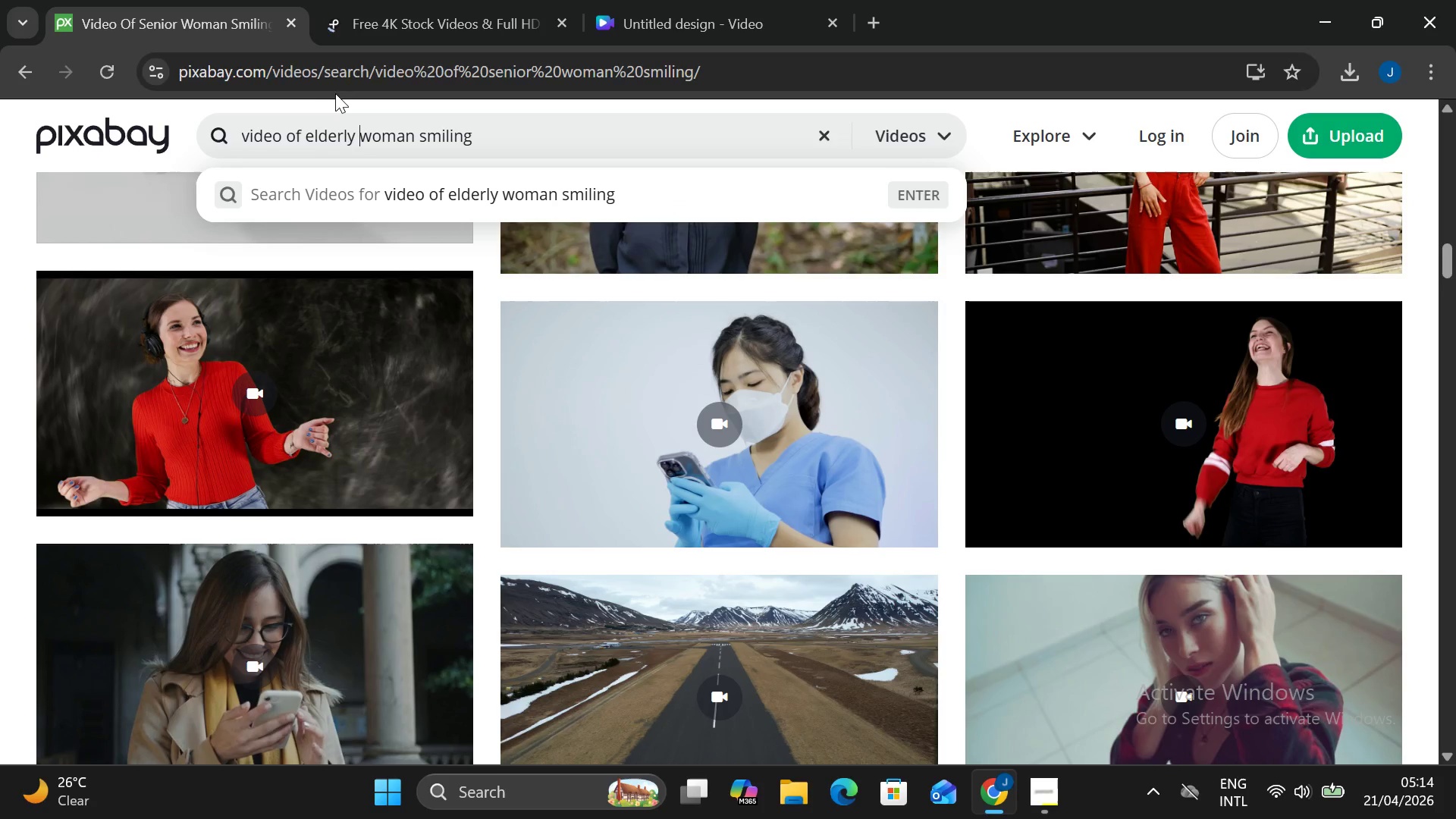 
key(Enter)
 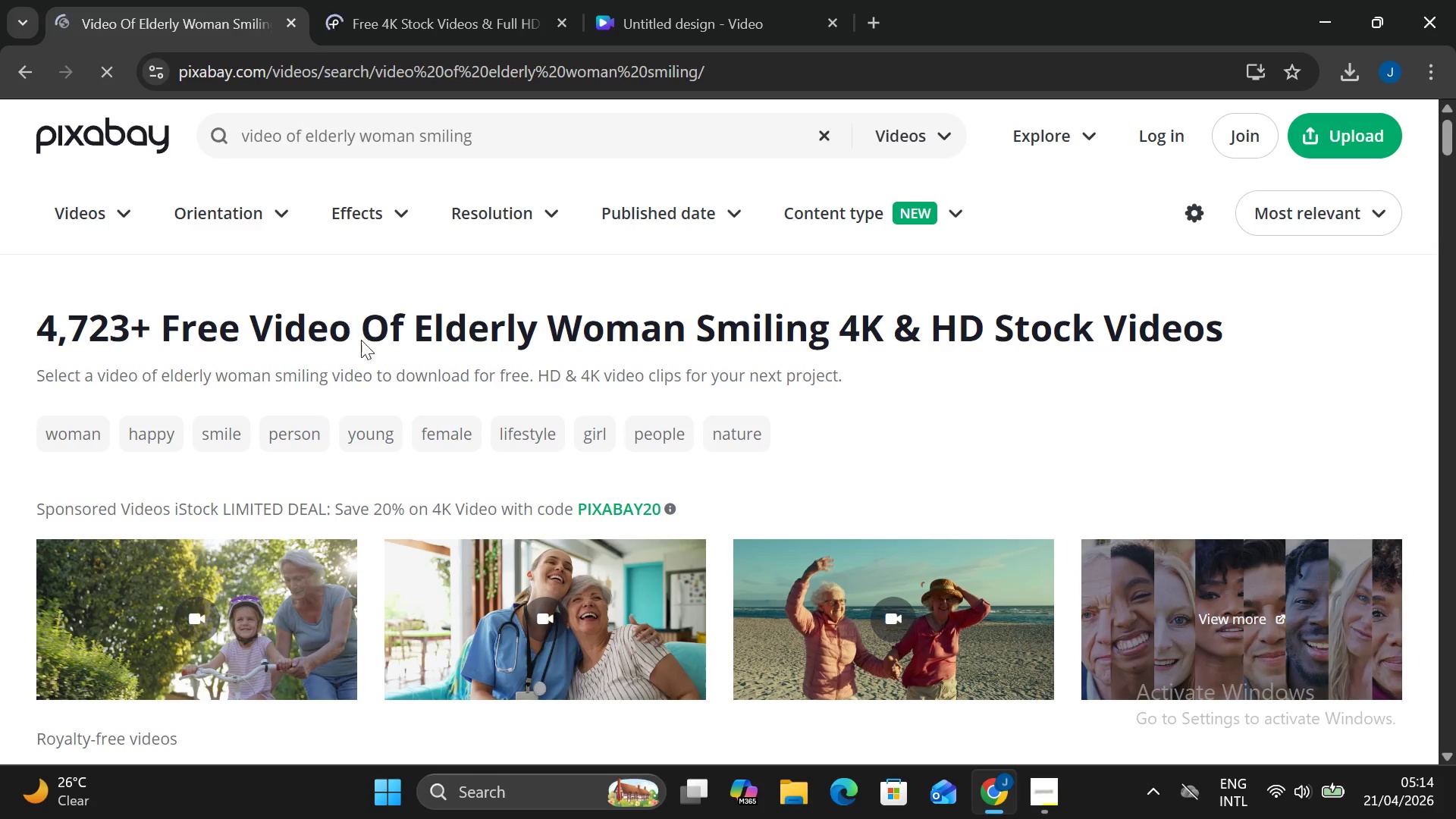 
scroll: coordinate [438, 504], scroll_direction: down, amount: 5.0
 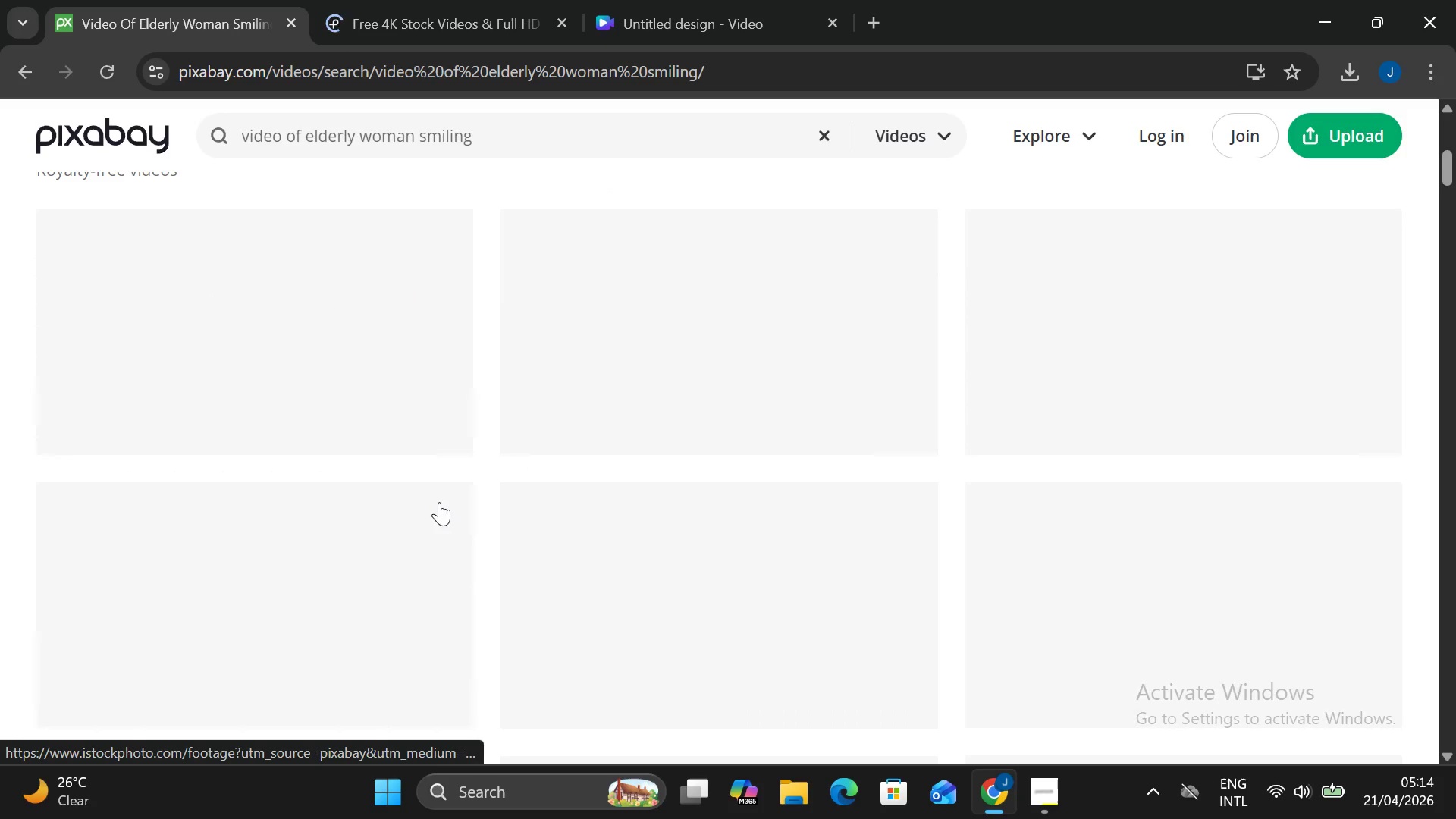 
scroll: coordinate [439, 502], scroll_direction: up, amount: 1.0
 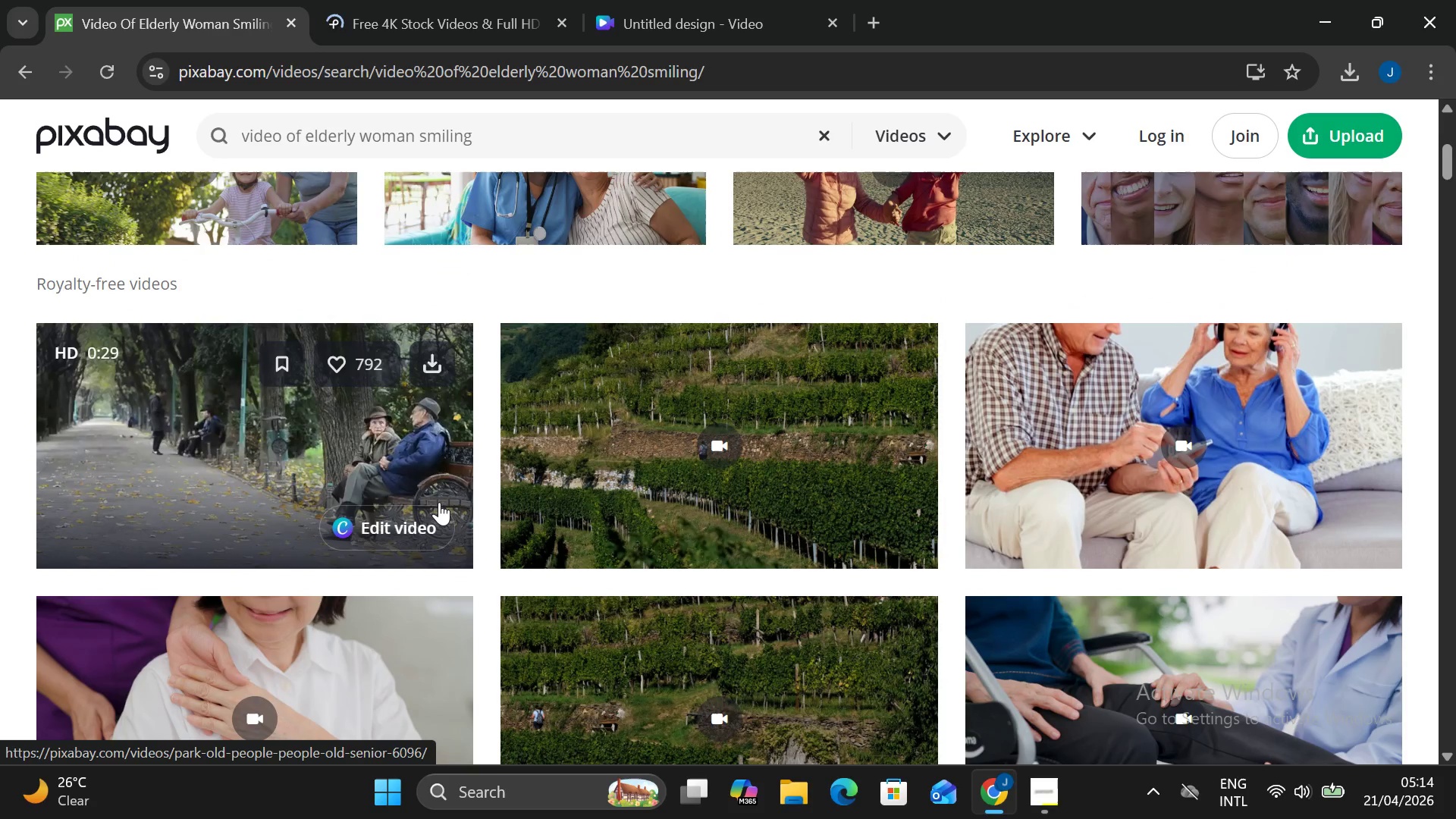 
scroll: coordinate [430, 494], scroll_direction: down, amount: 13.0
 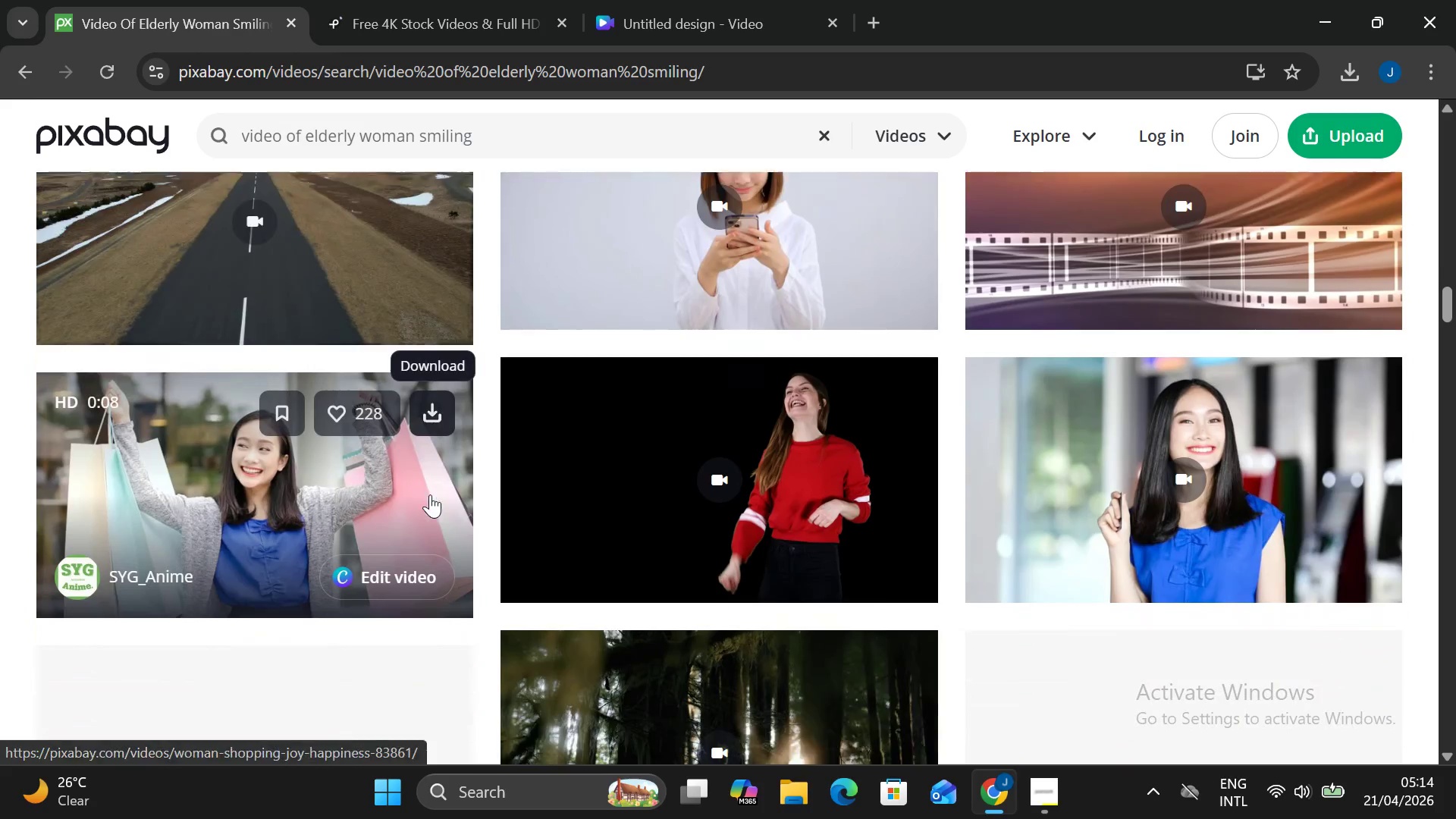 
scroll: coordinate [430, 494], scroll_direction: up, amount: 1.0
 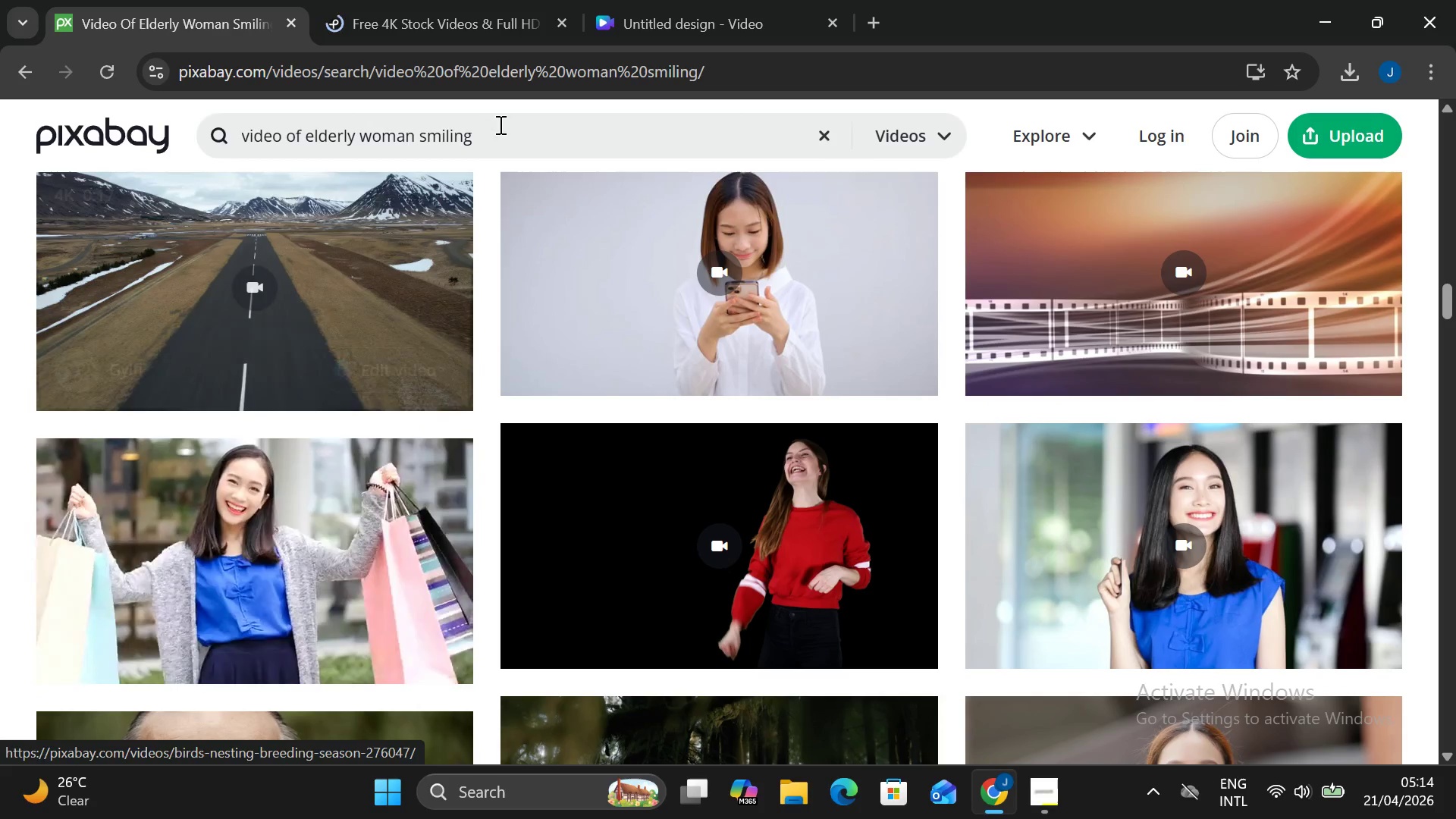 
left_click_drag(start_coordinate=[500, 124], to_coordinate=[506, 140])
 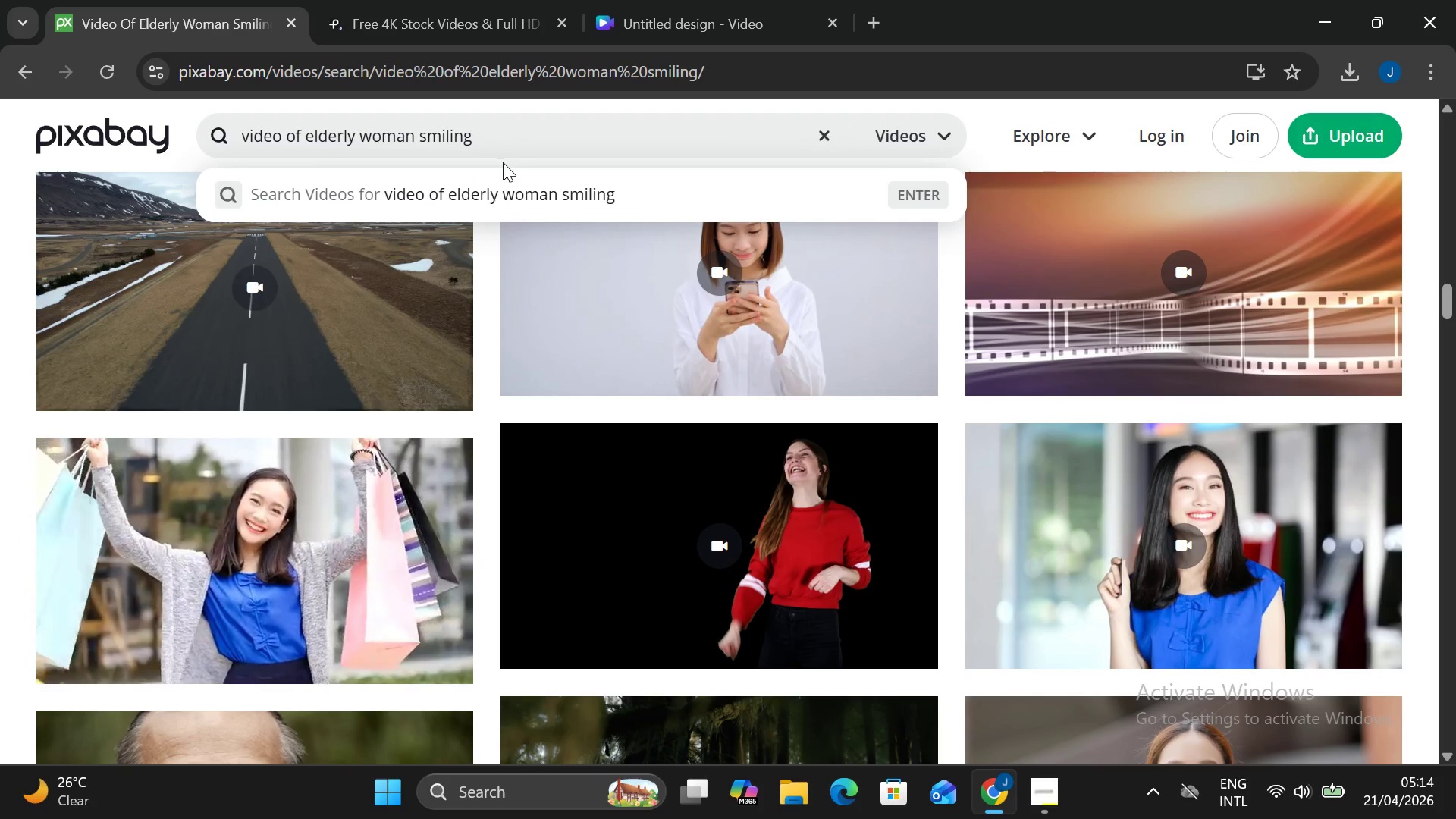 
type( in her room)
 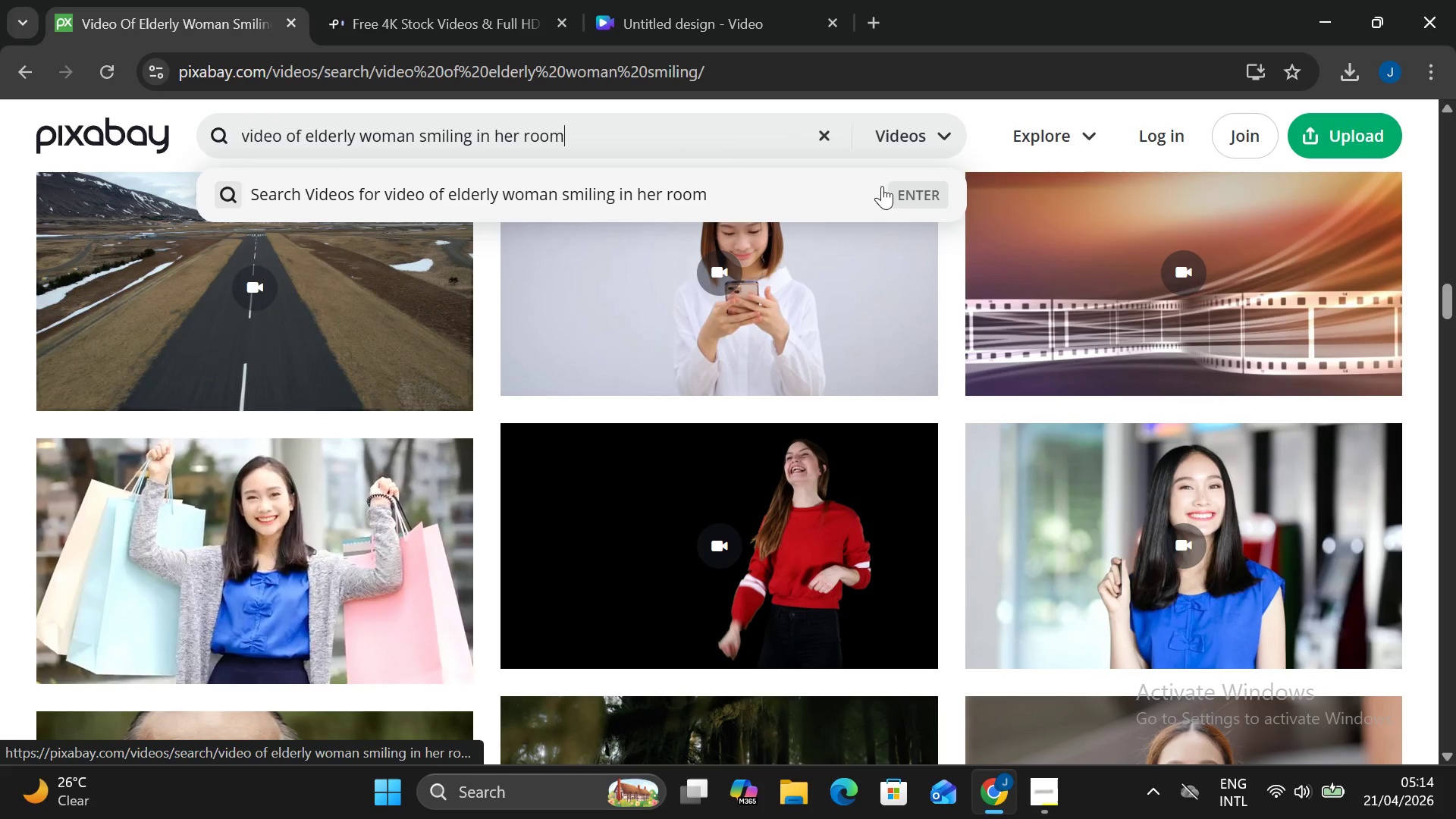 
left_click([918, 196])
 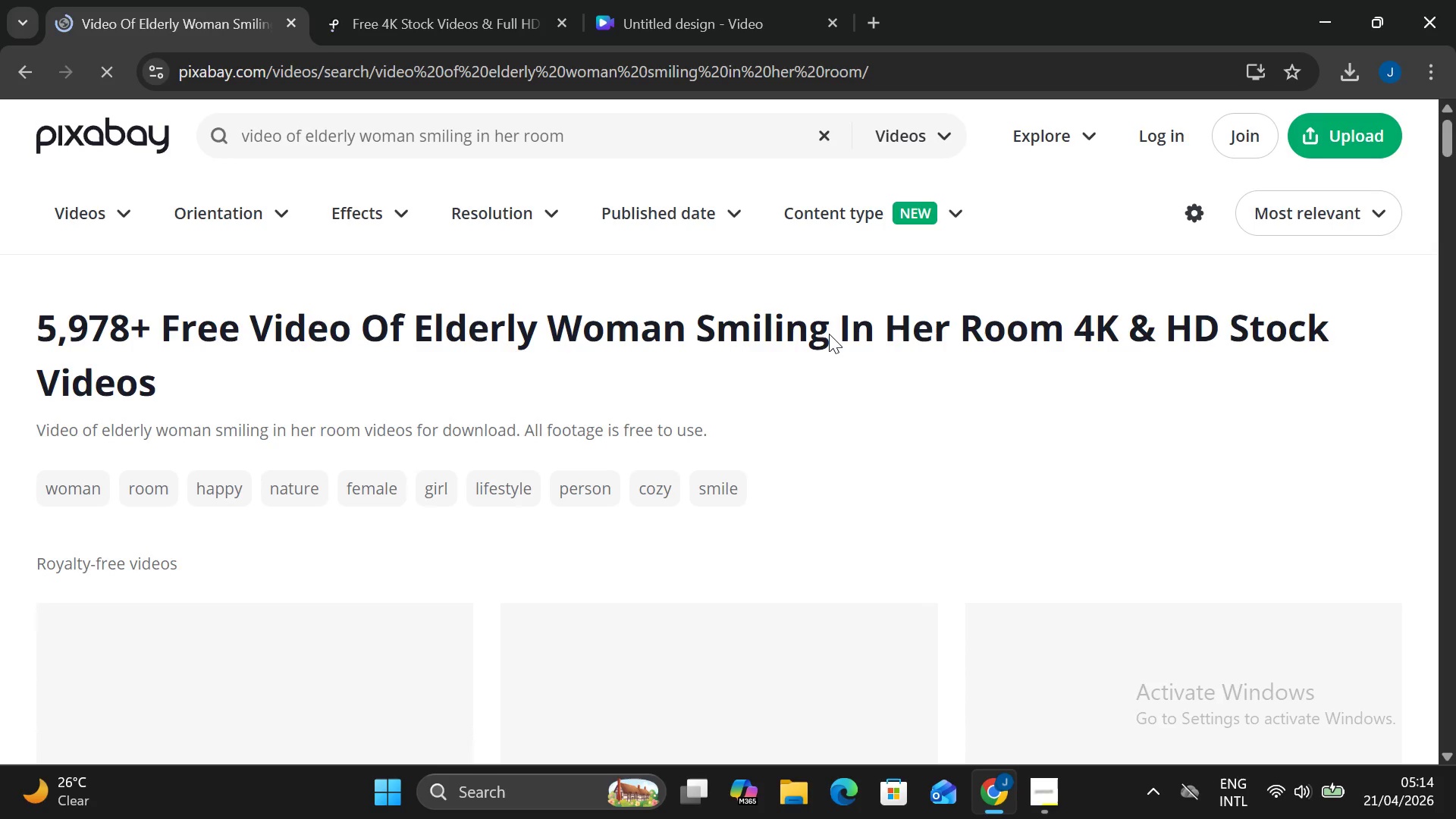 
scroll: coordinate [819, 359], scroll_direction: down, amount: 10.0
 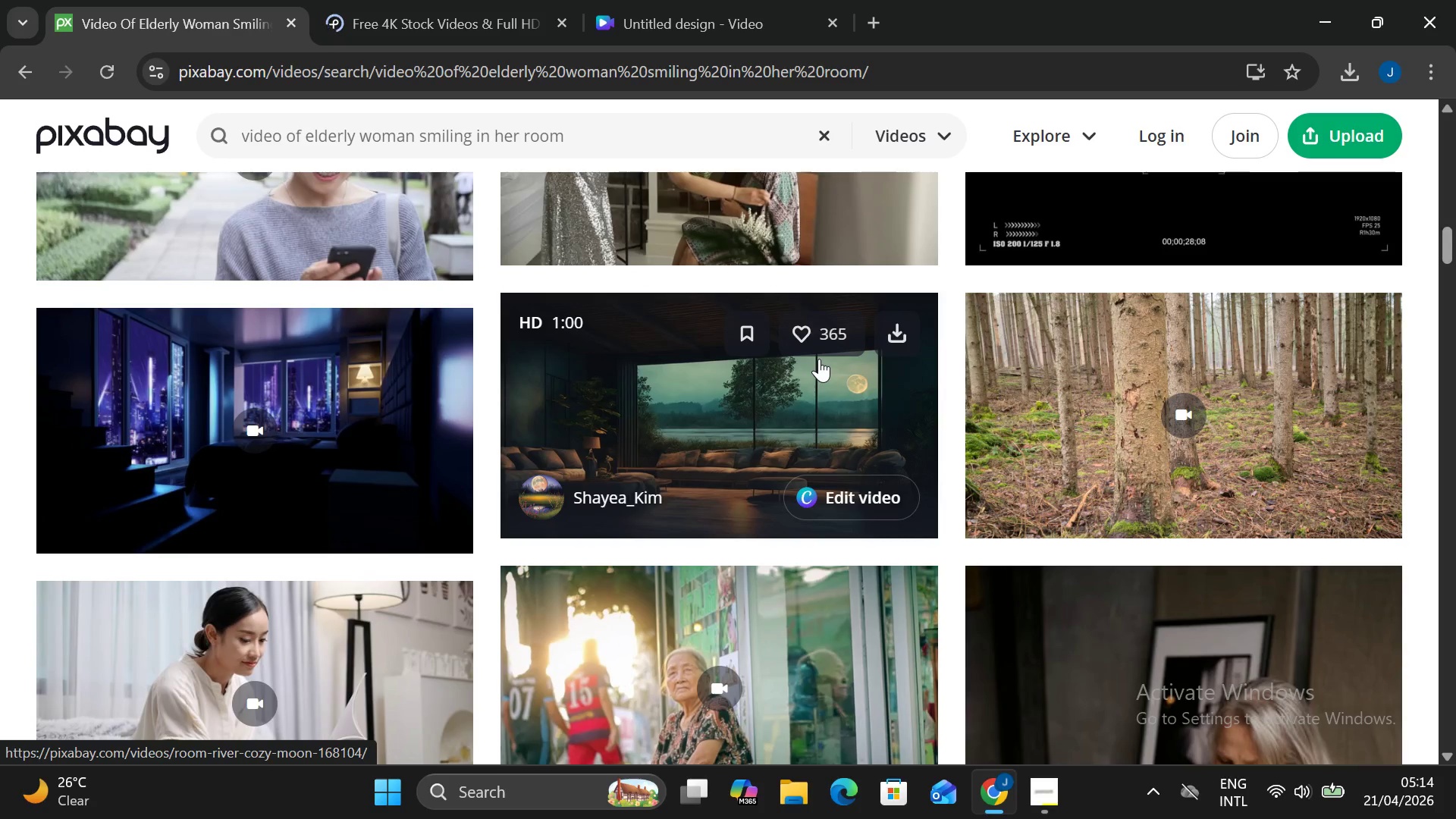 
scroll: coordinate [818, 362], scroll_direction: down, amount: 16.0
 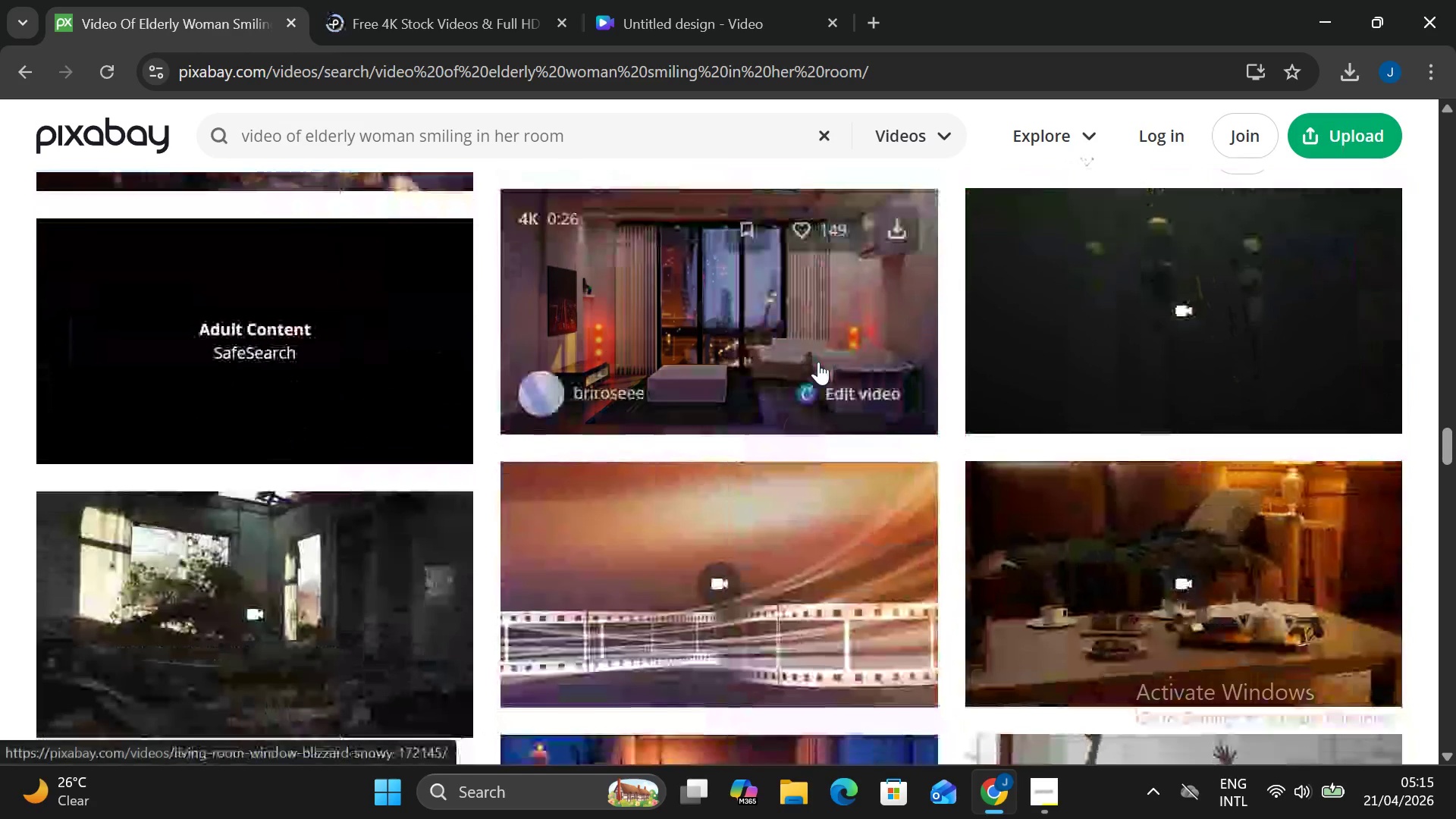 
left_click([387, 14])
 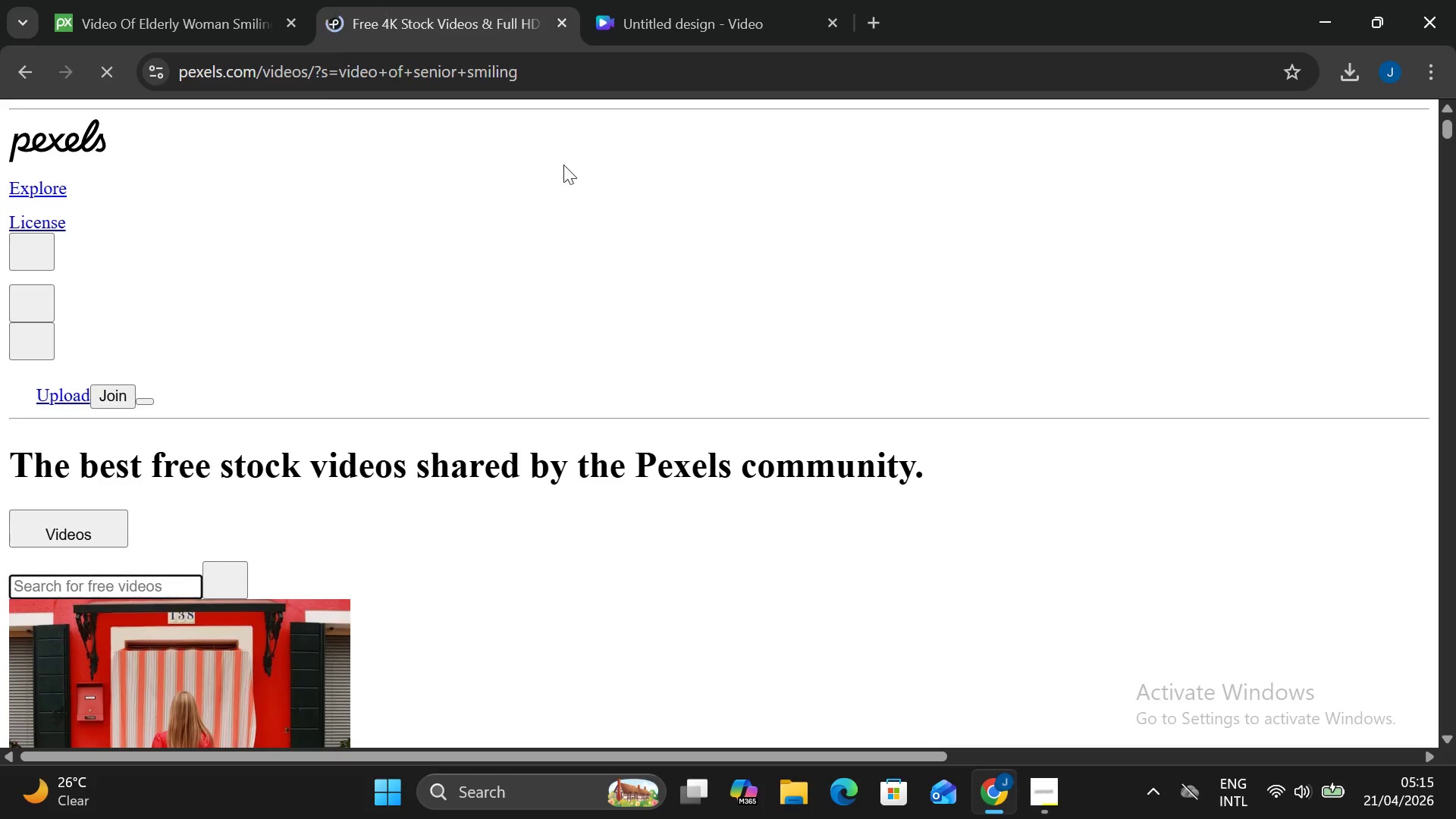 
scroll: coordinate [559, 183], scroll_direction: down, amount: 13.0
 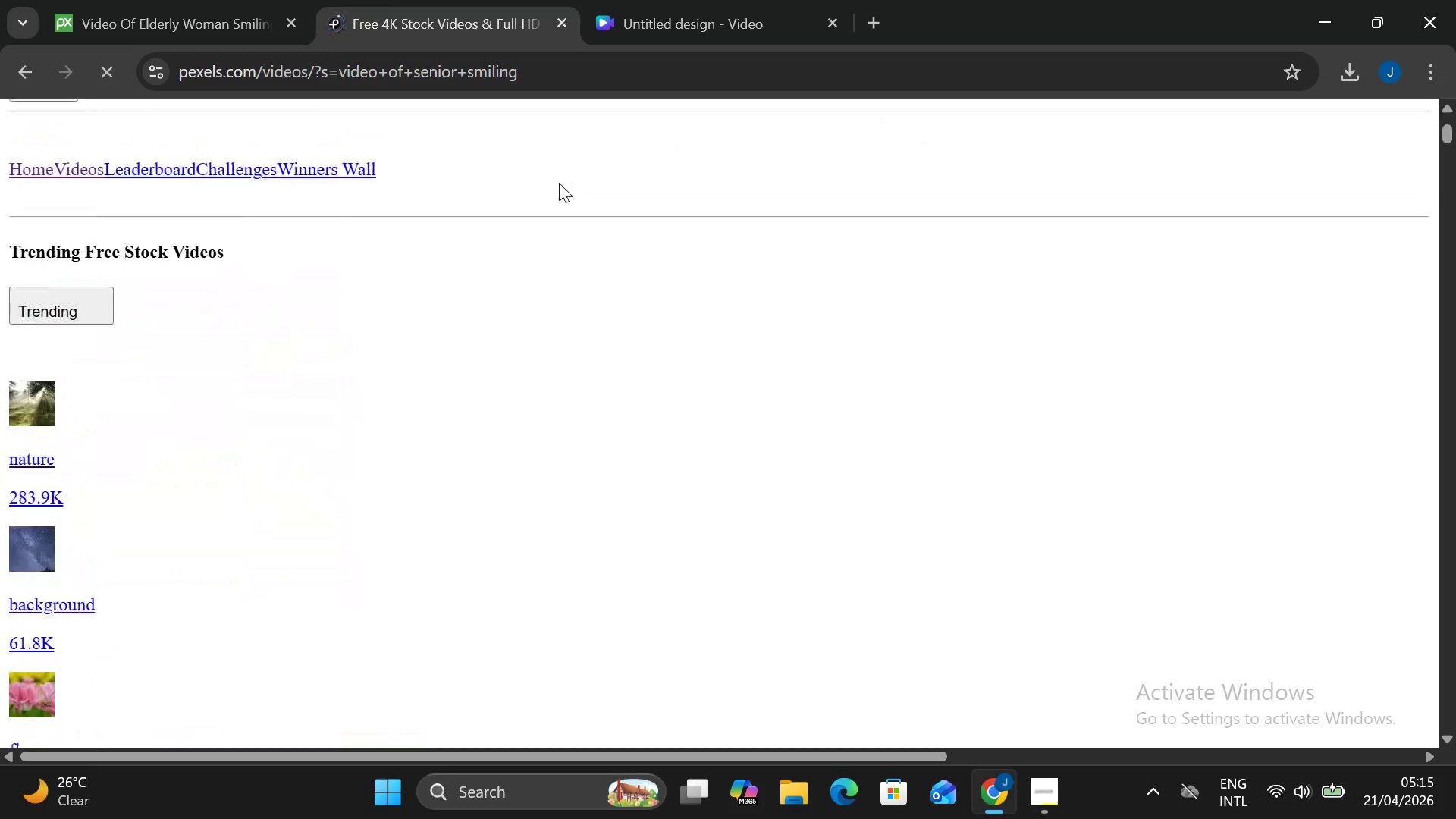 
scroll: coordinate [554, 207], scroll_direction: up, amount: 5.0
 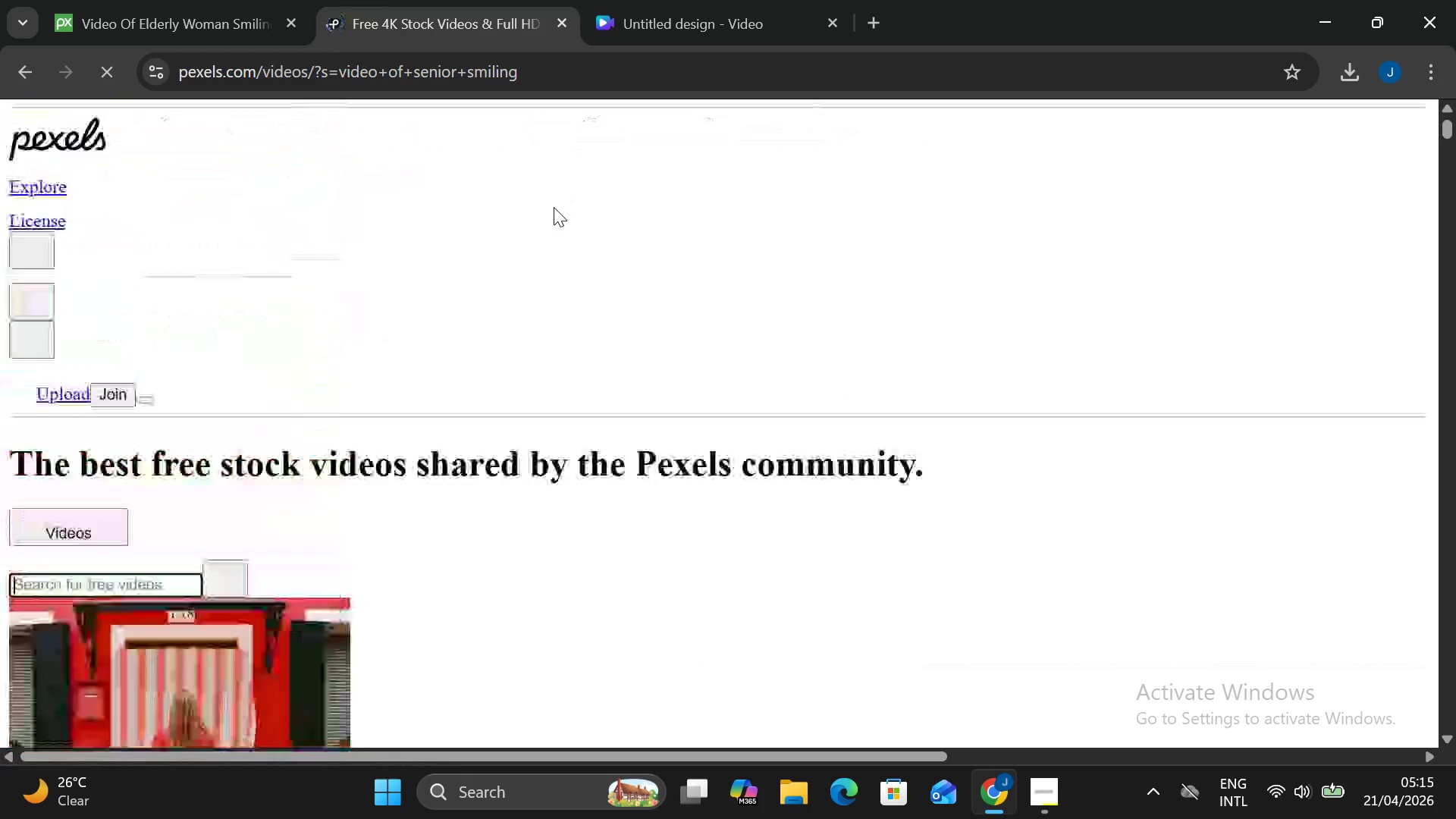 
scroll: coordinate [522, 224], scroll_direction: down, amount: 94.0
 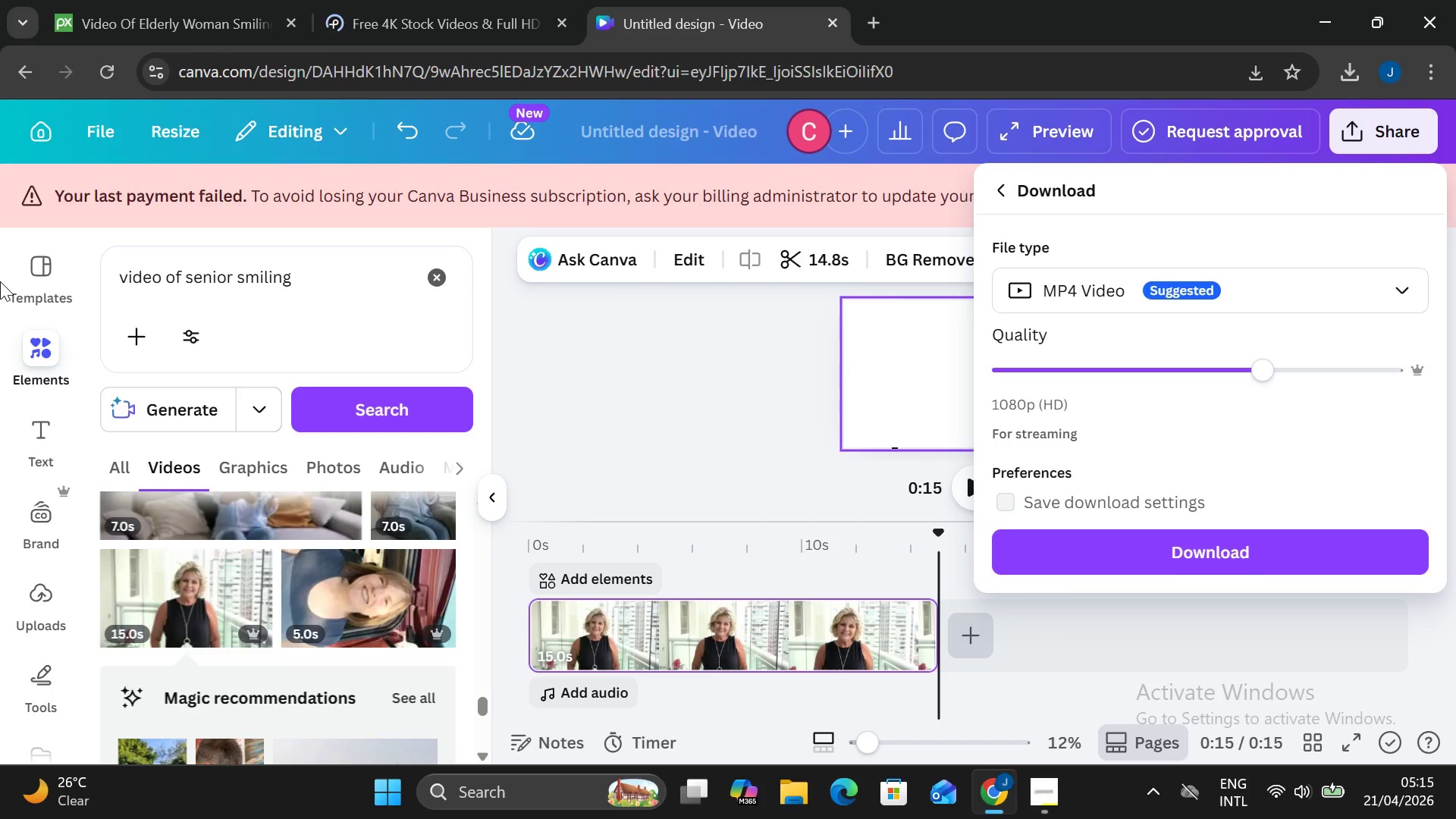 
wait(8.07)
 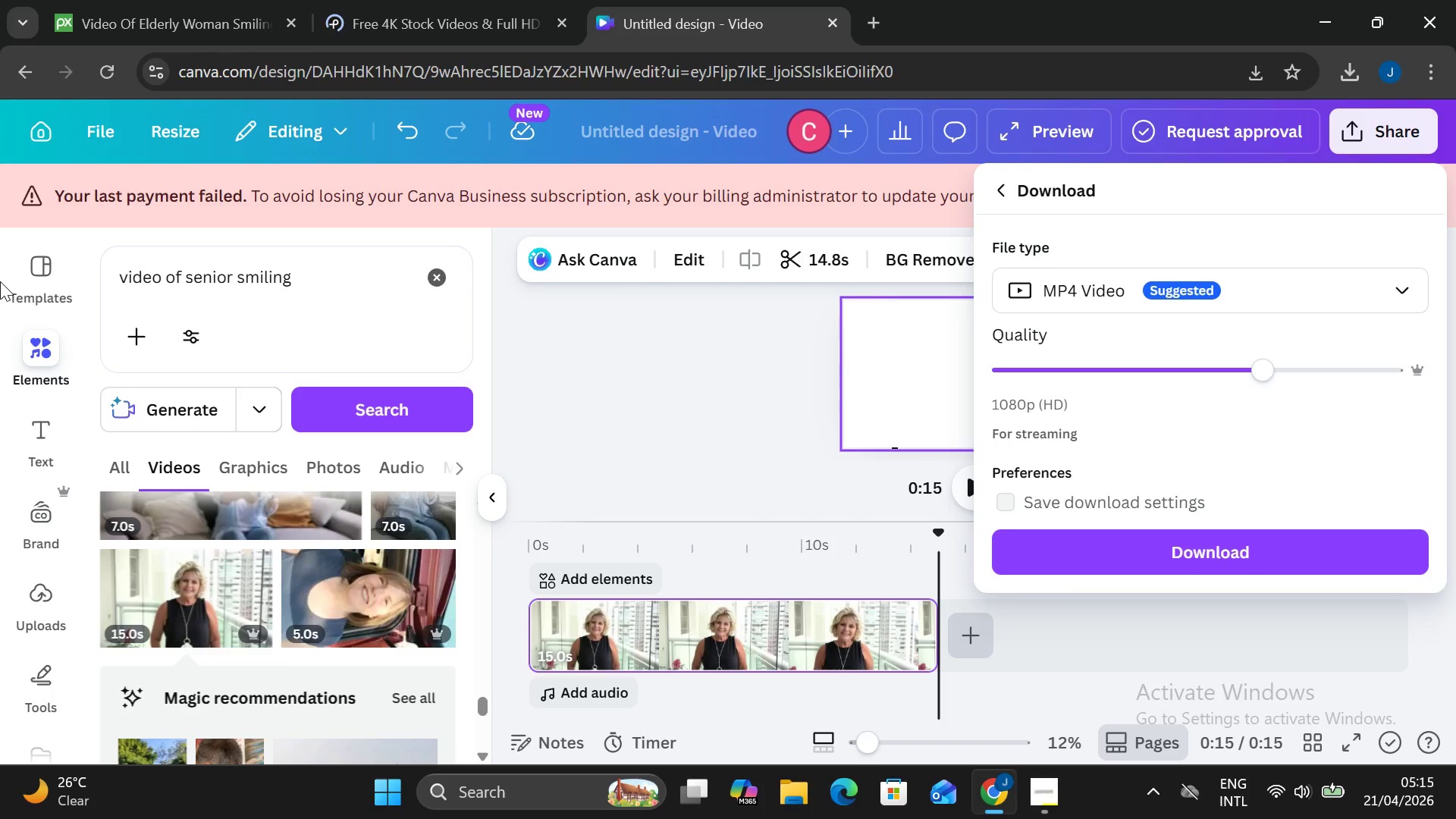 
left_click_drag(start_coordinate=[353, 261], to_coordinate=[296, 312])
 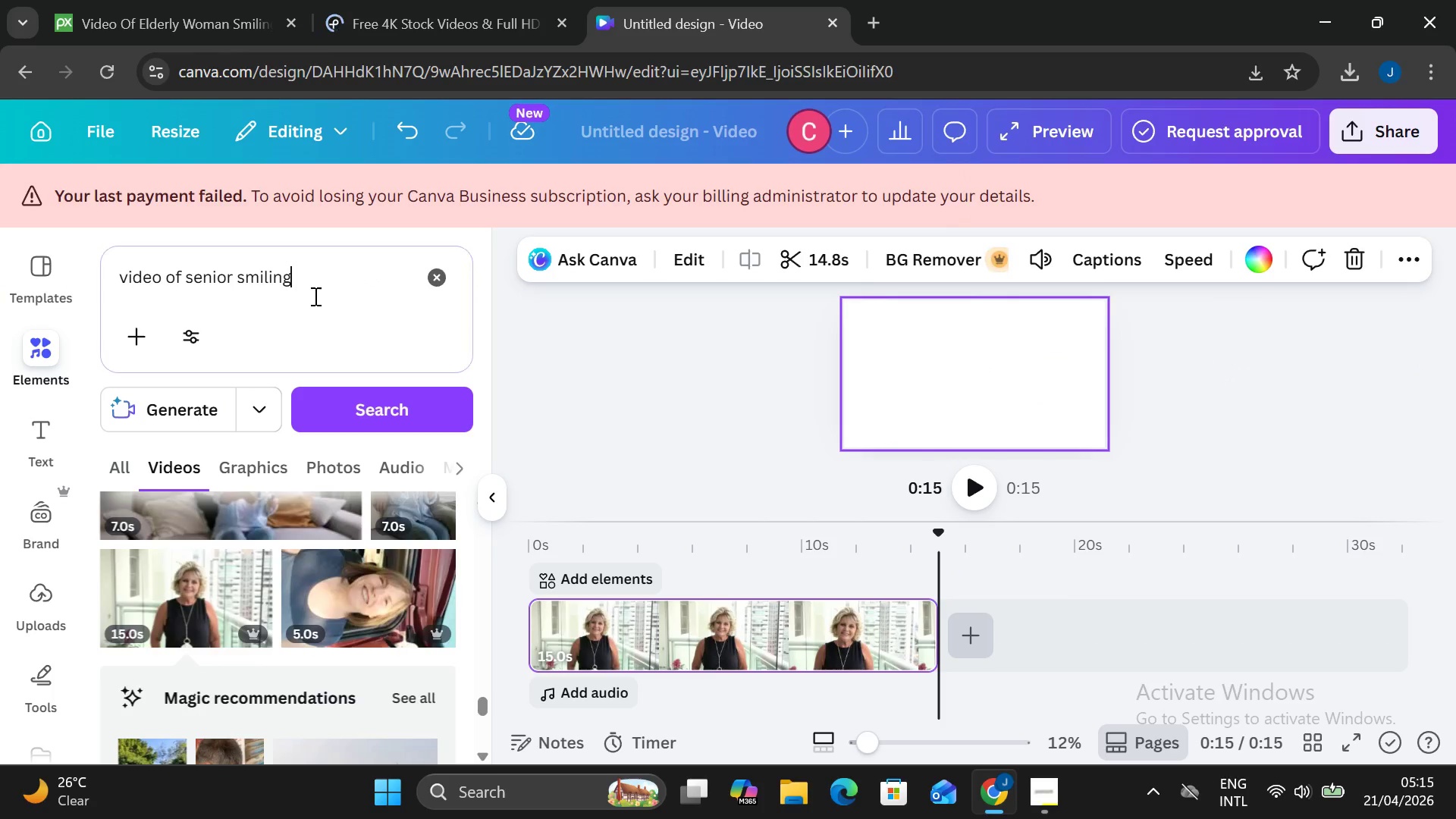 
left_click_drag(start_coordinate=[313, 296], to_coordinate=[252, 321])
 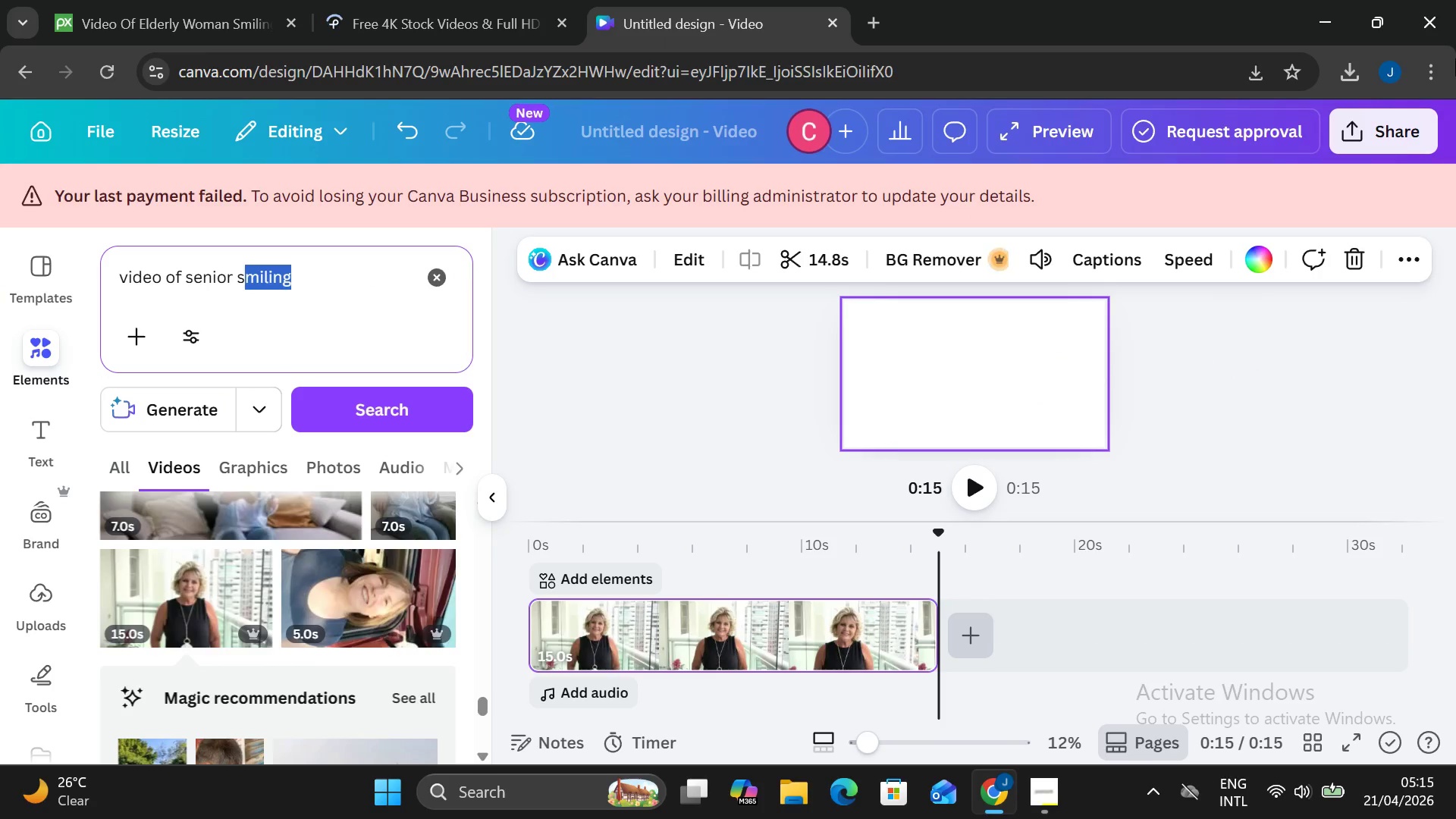 
type(pac)
 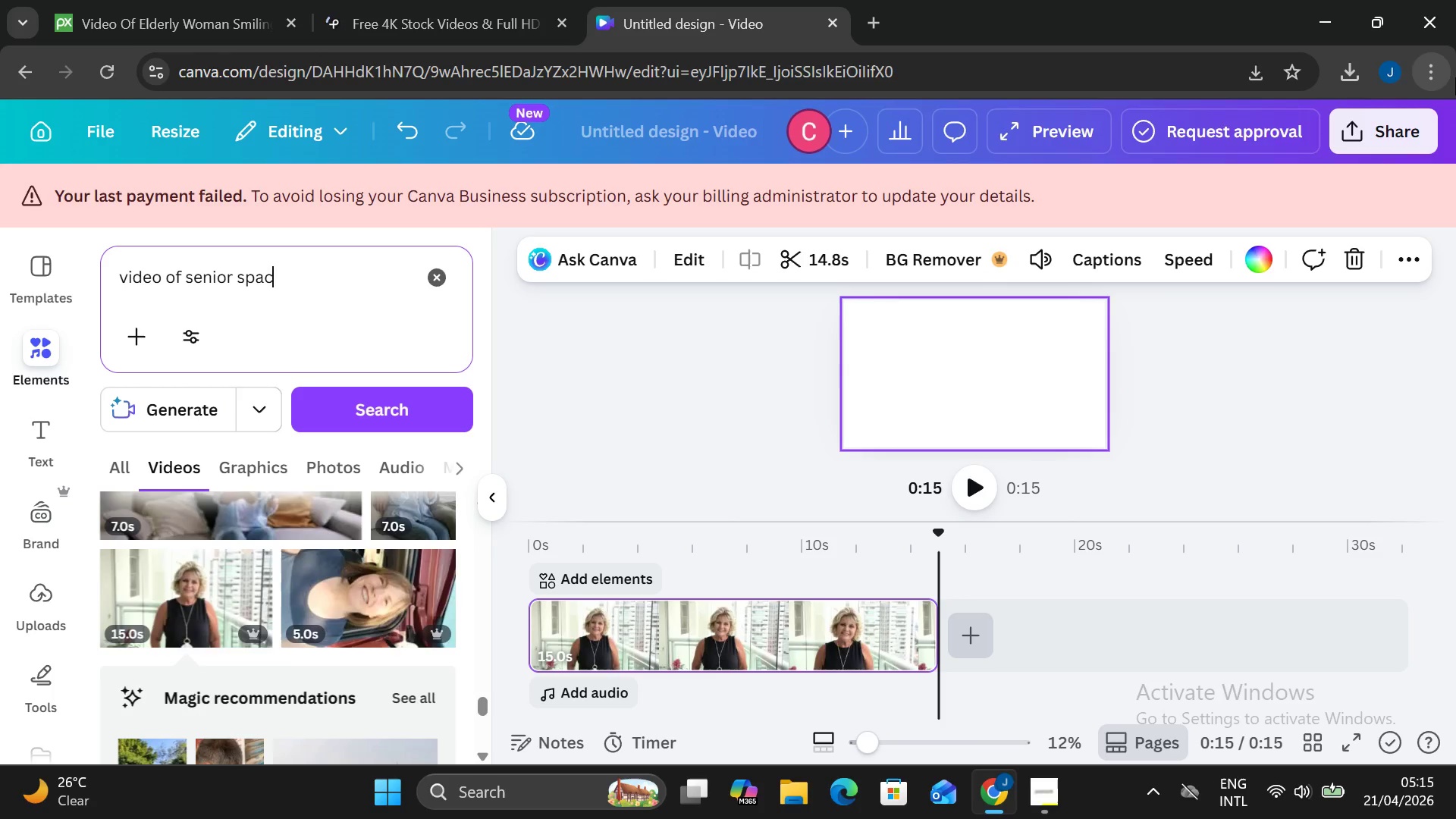 
type(king)
 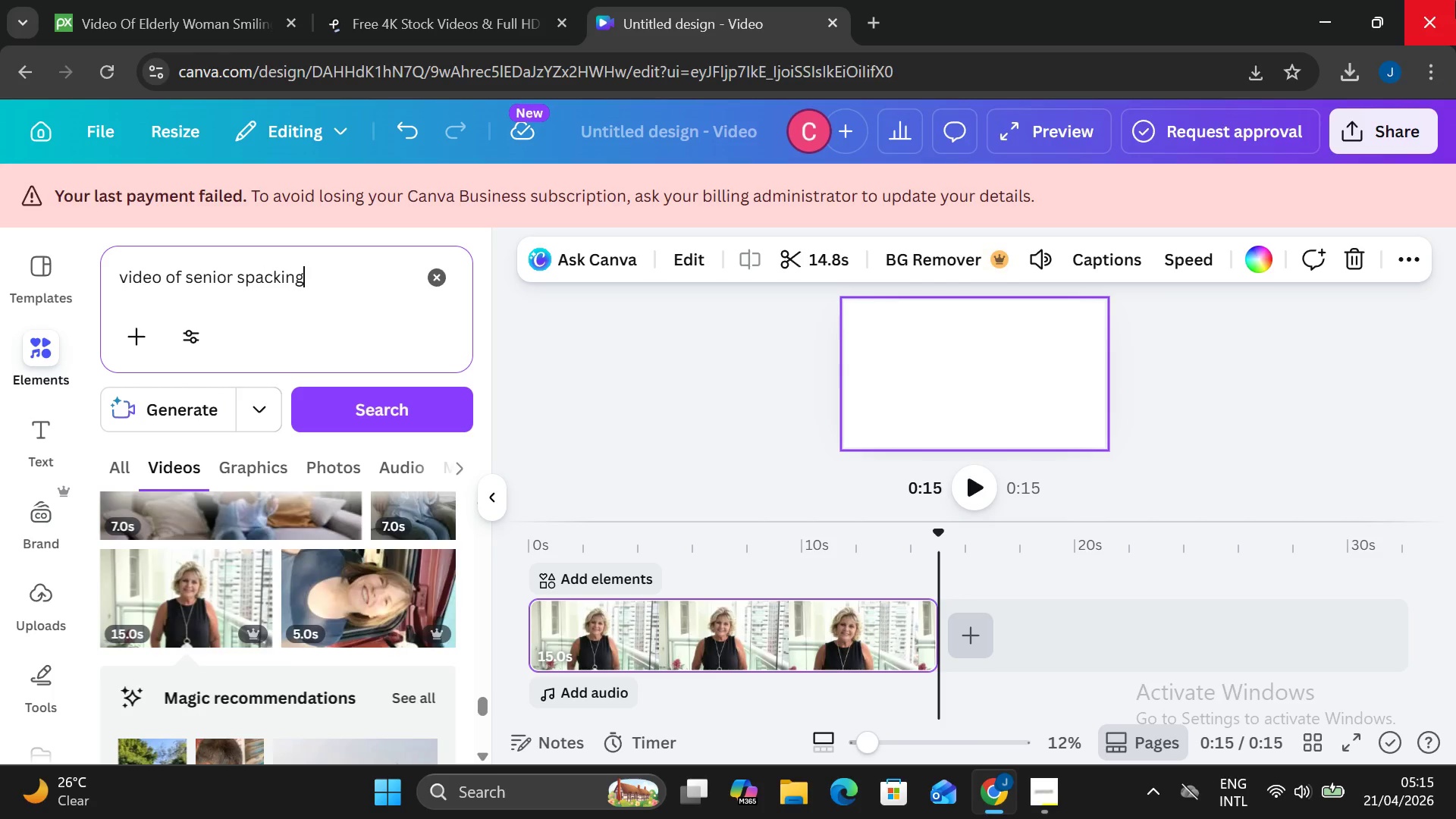 
key(Space)
 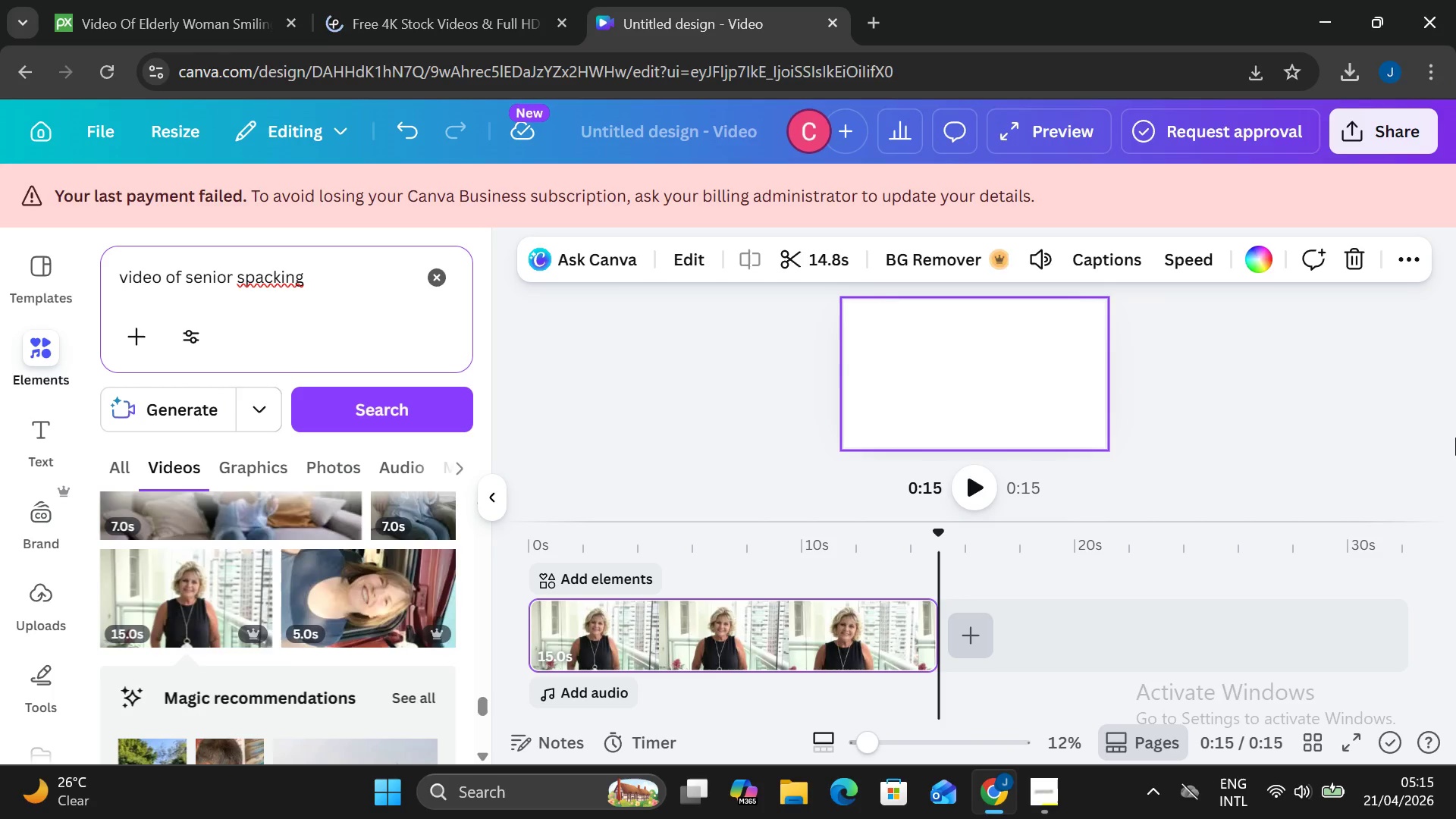 
type(mo)
key(Tab)
type(v)
 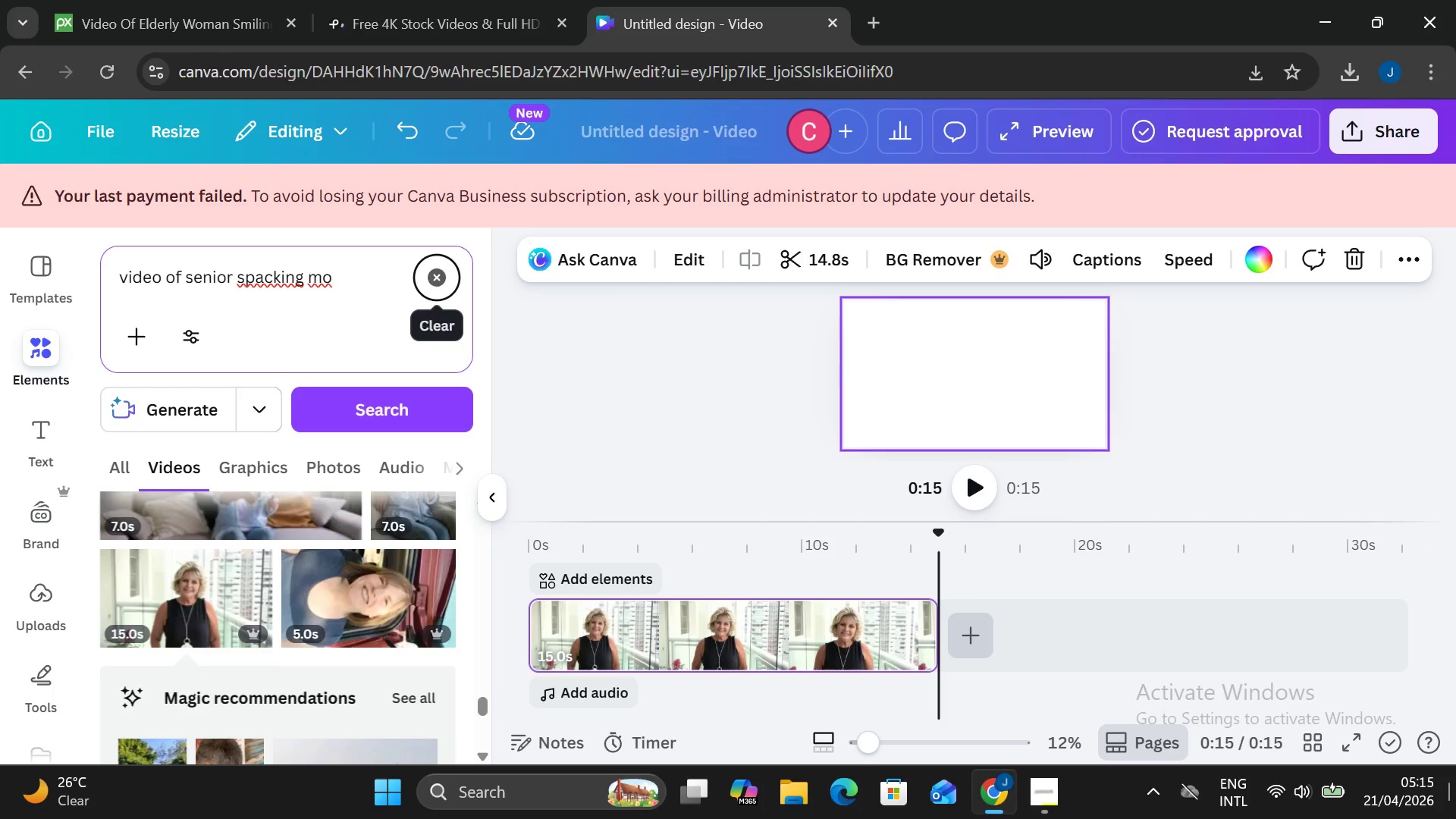 
hold_key(key=Backspace, duration=0.72)
 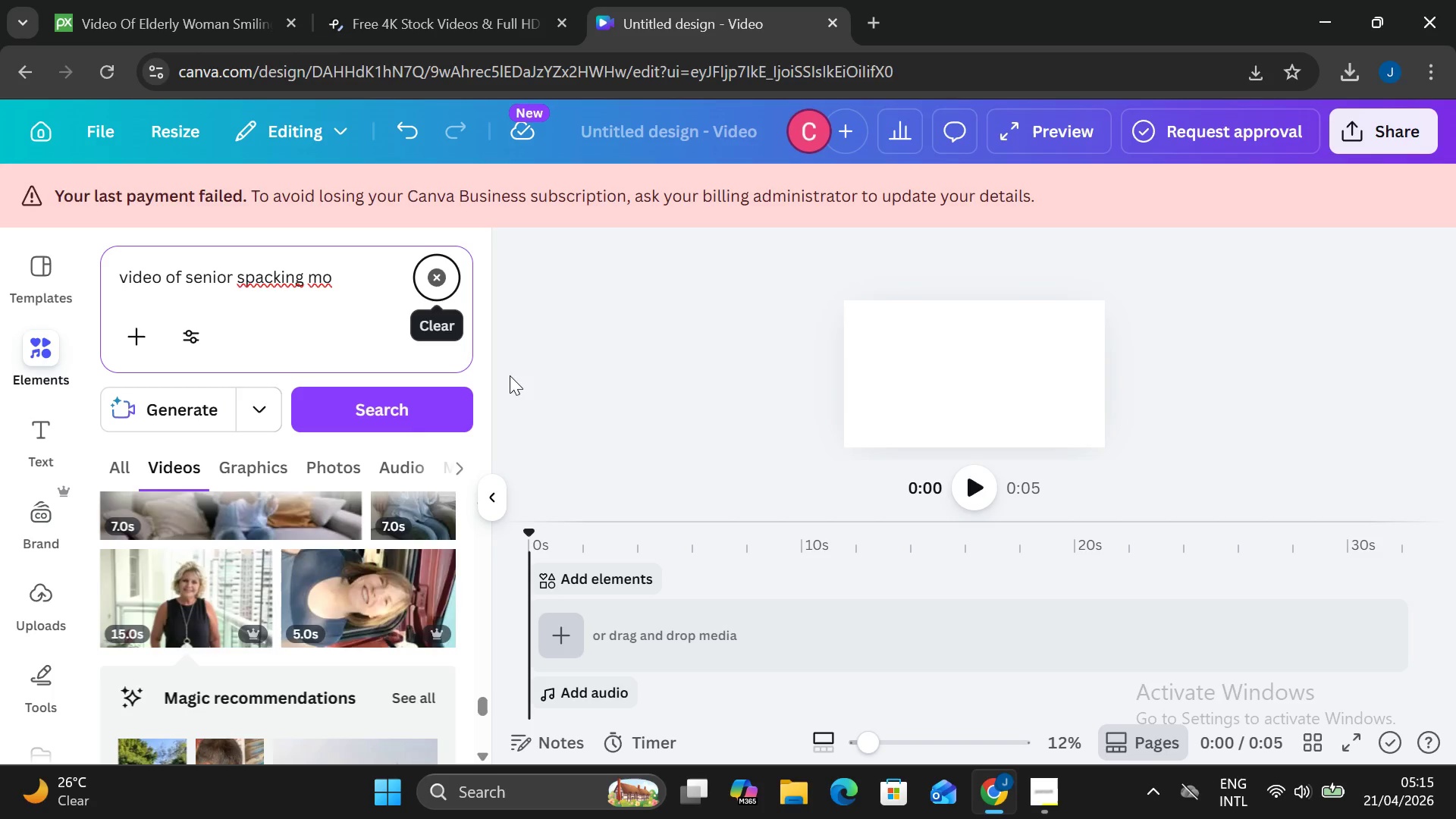 
left_click([359, 297])
 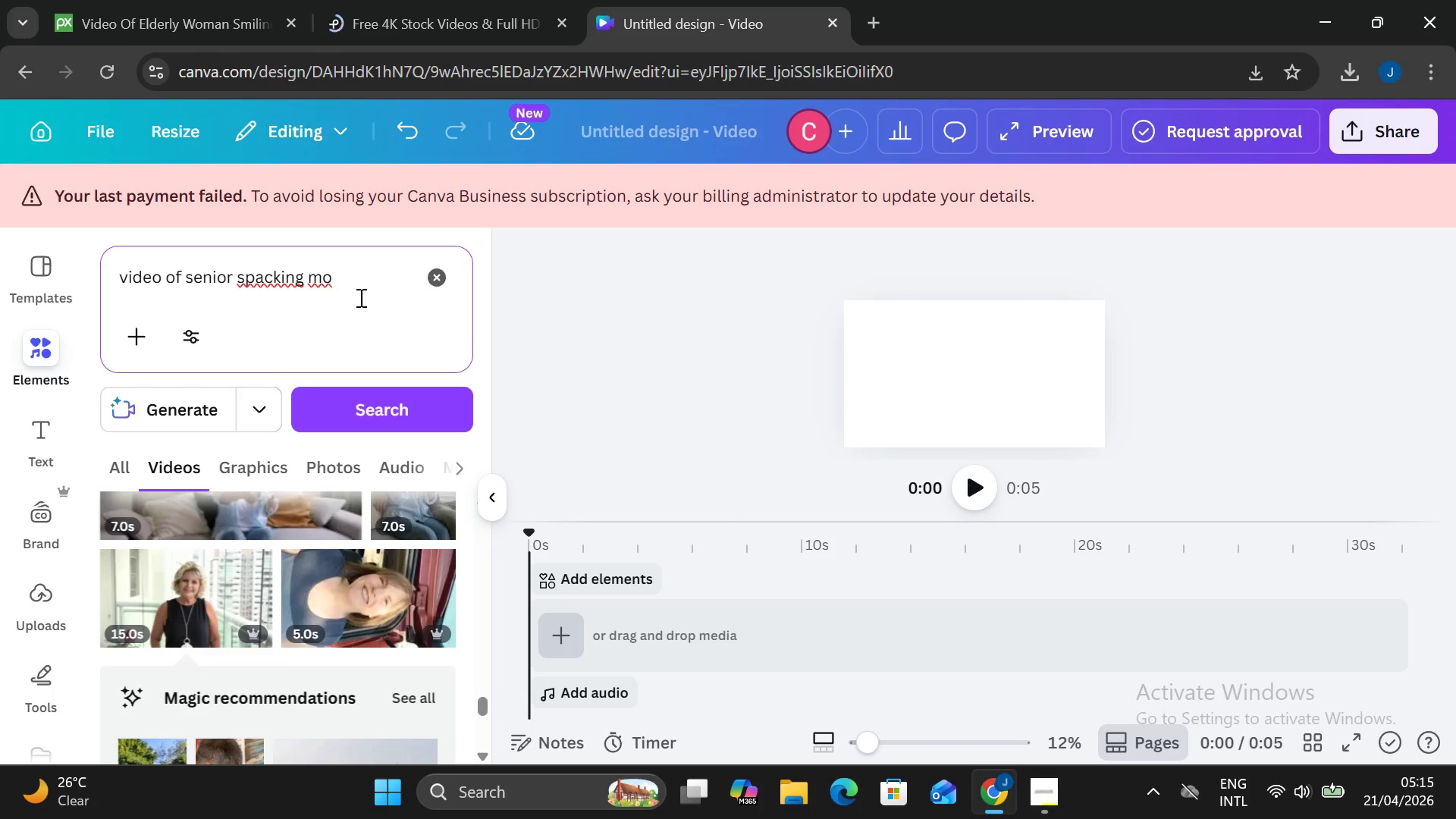 
hold_key(key=Backspace, duration=1.51)
 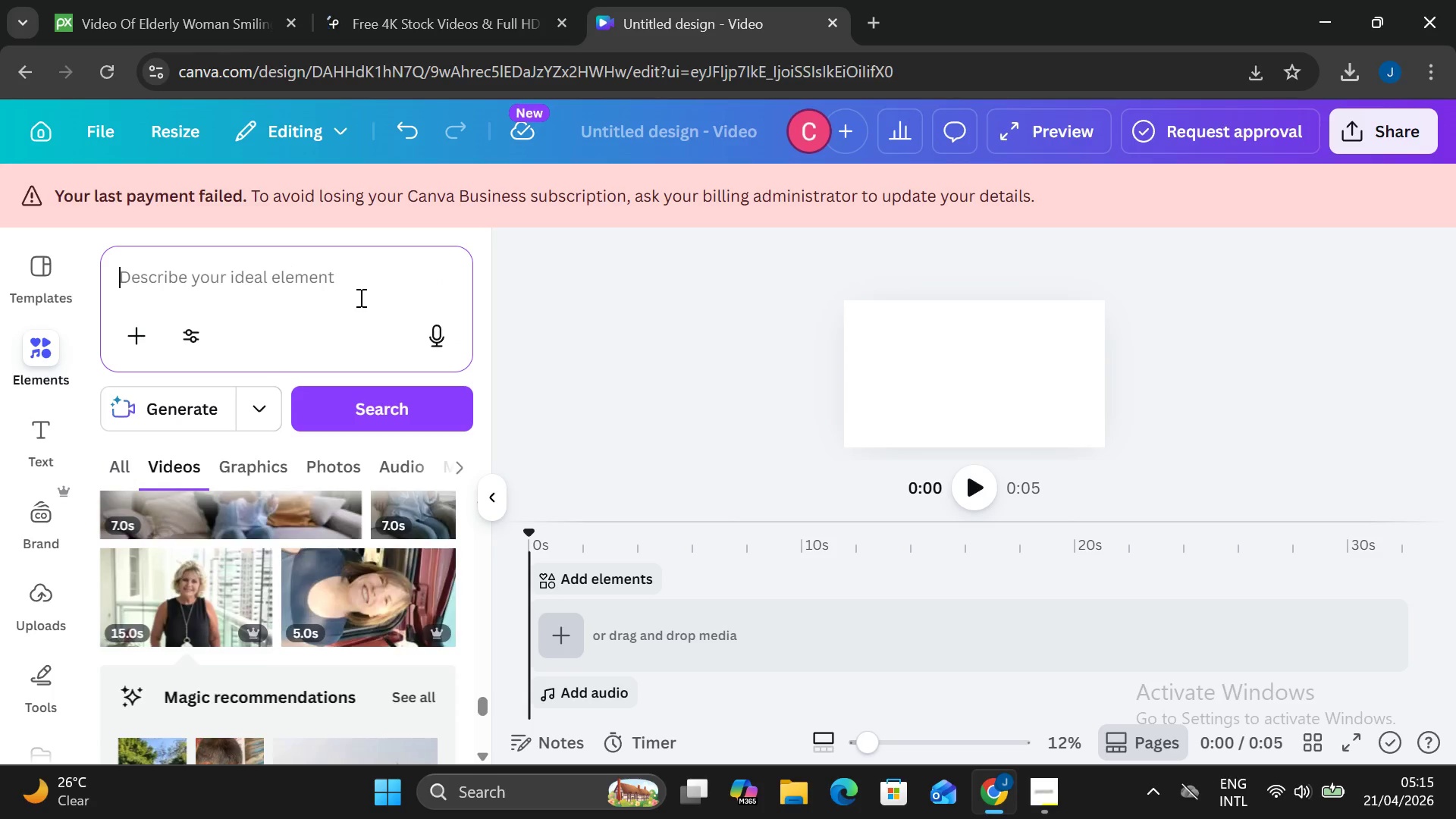 
hold_key(key=Backspace, duration=0.45)
 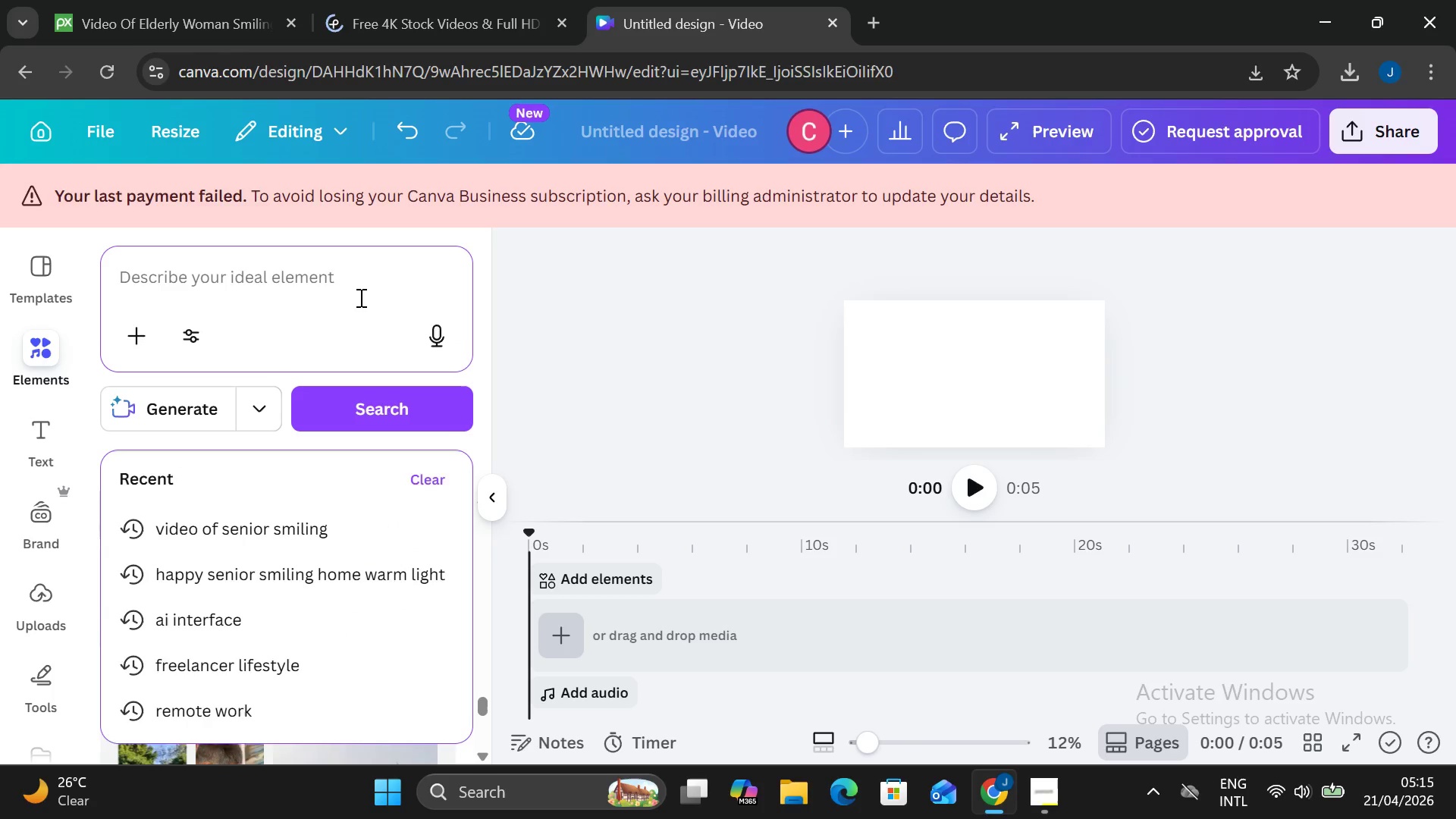 
type(packing moving box tape close up)
 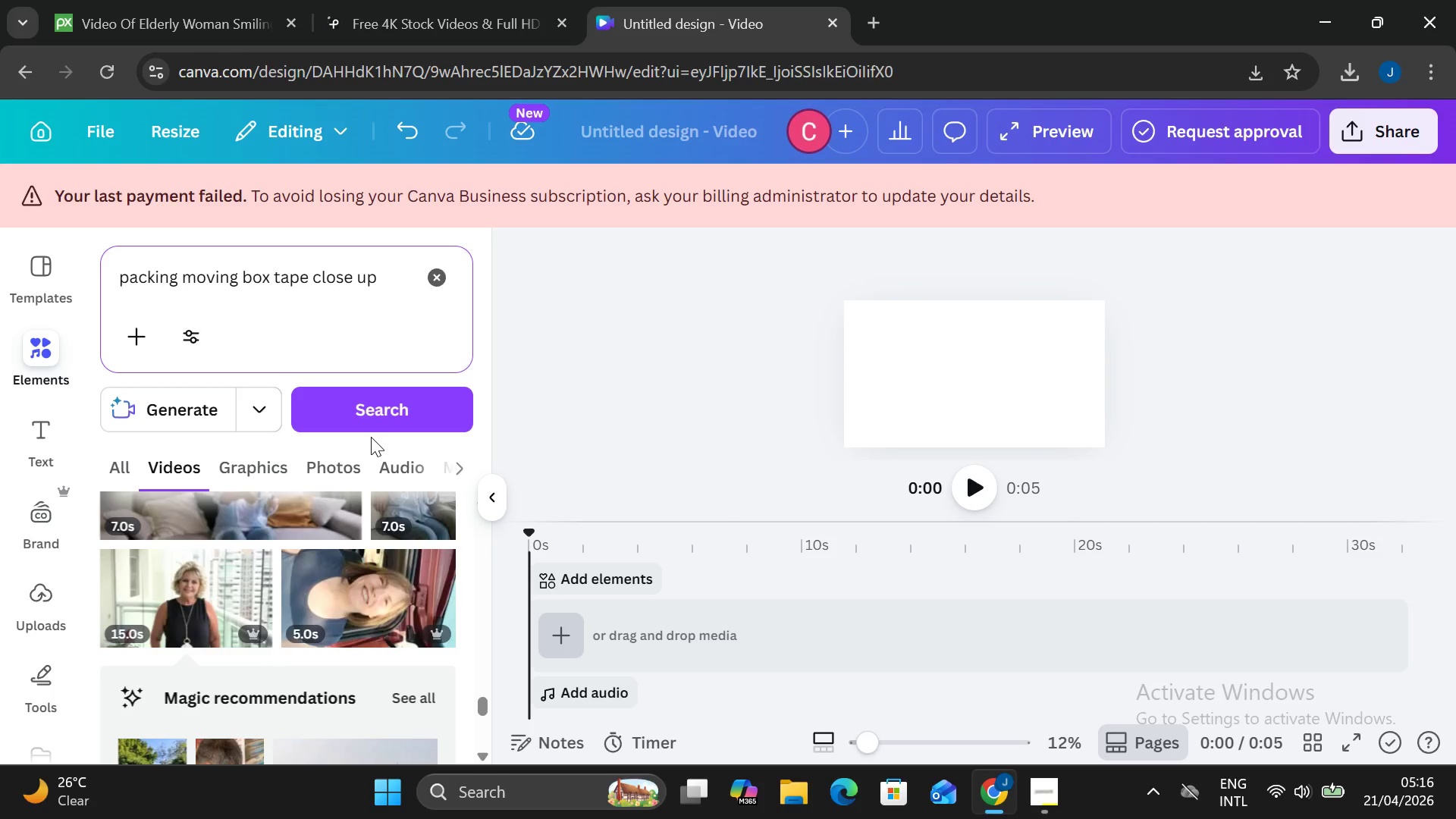 
scroll: coordinate [234, 626], scroll_direction: up, amount: 3.0
 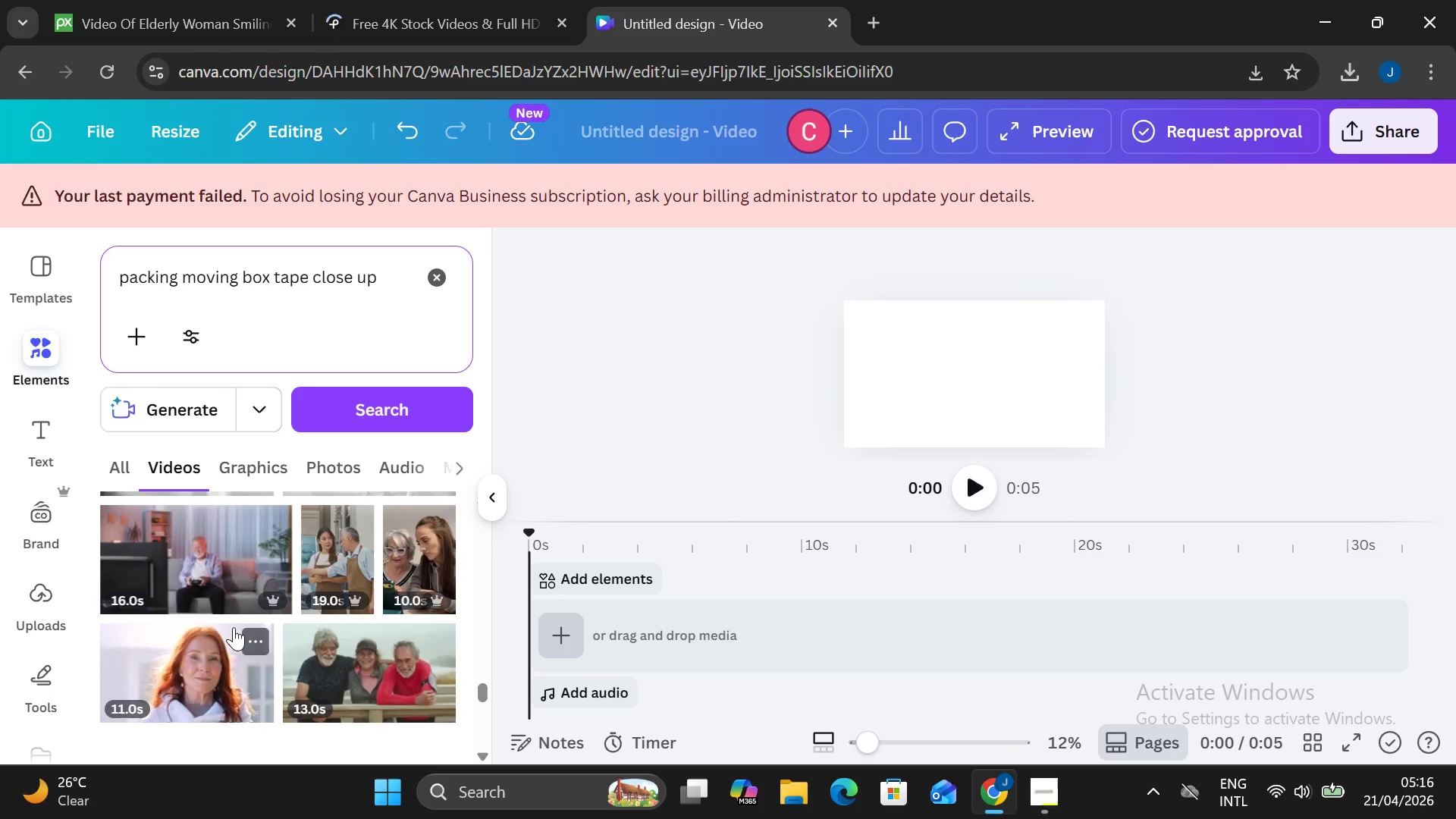 
scroll: coordinate [231, 639], scroll_direction: down, amount: 6.0
 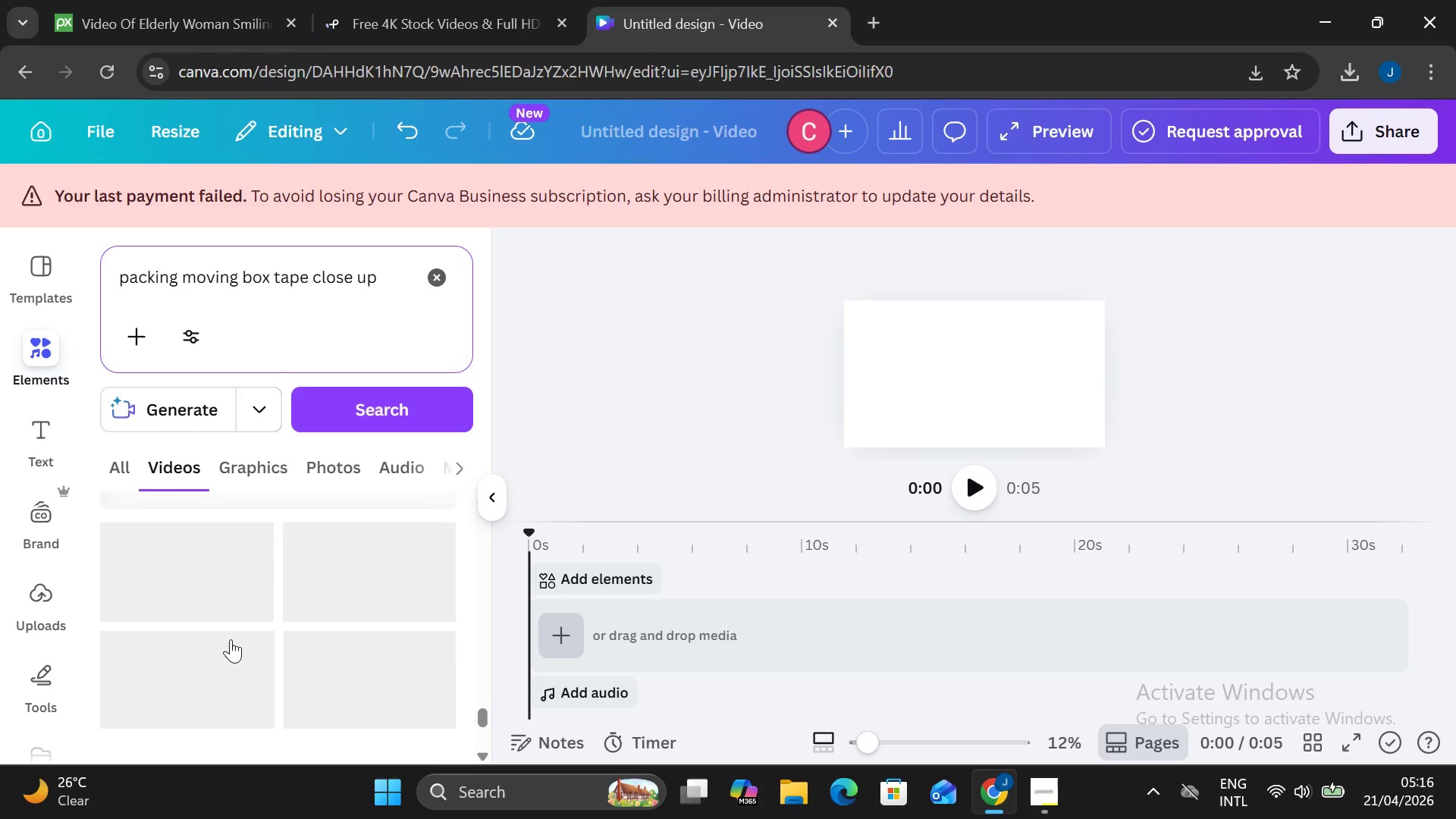 
scroll: coordinate [231, 639], scroll_direction: up, amount: 1.0
 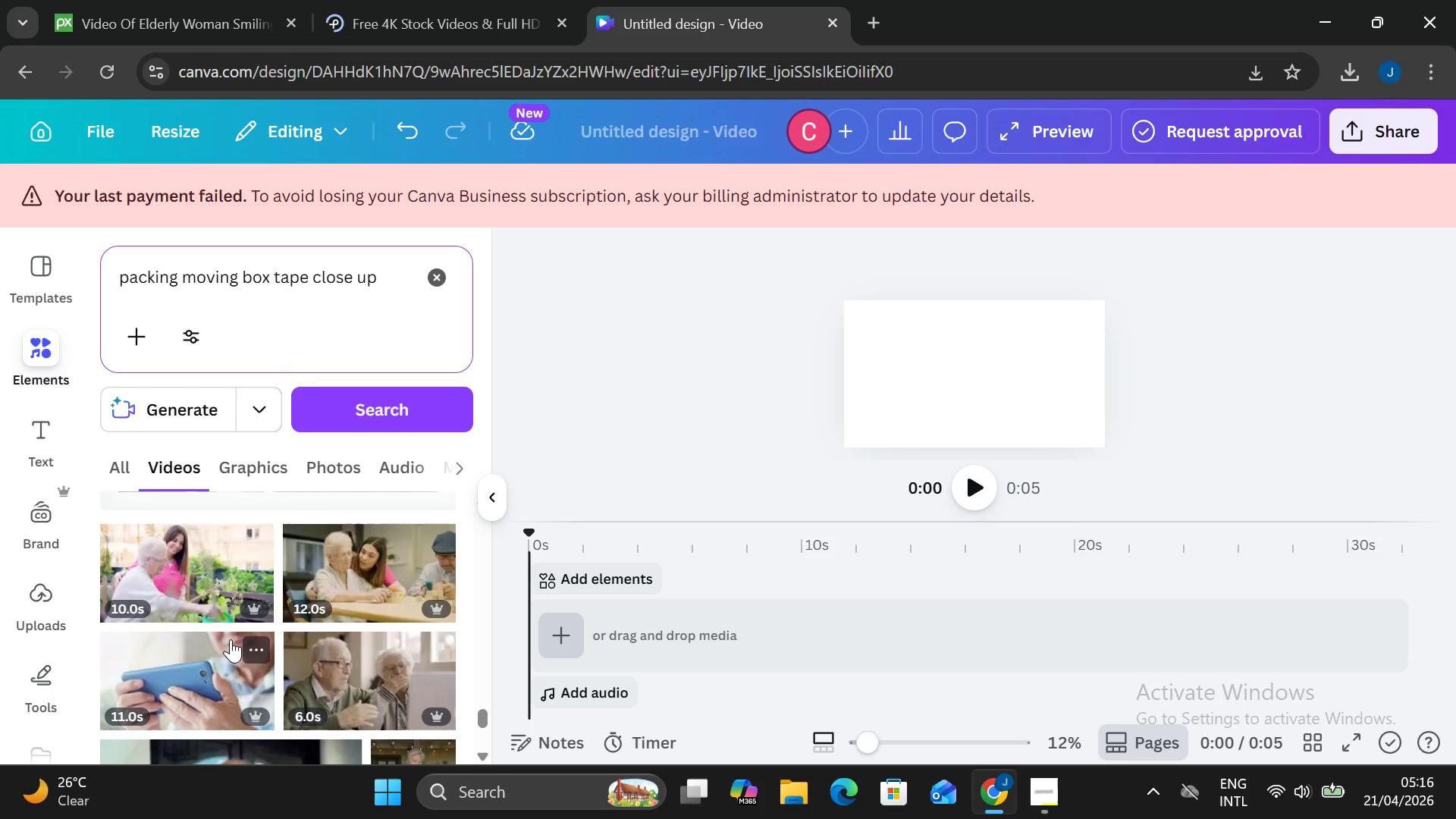 
scroll: coordinate [231, 639], scroll_direction: down, amount: 2.0
 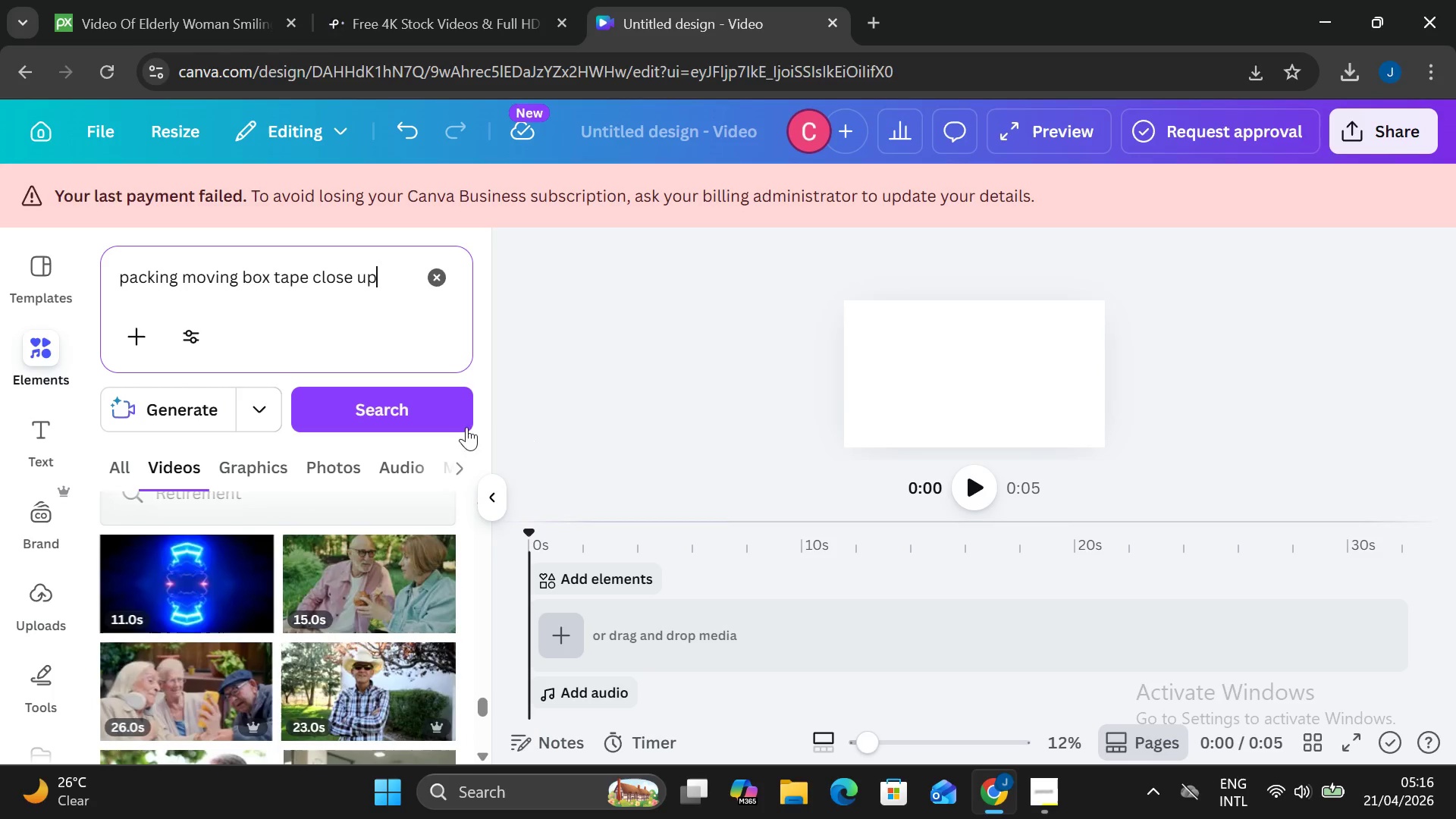 
left_click([369, 417])
 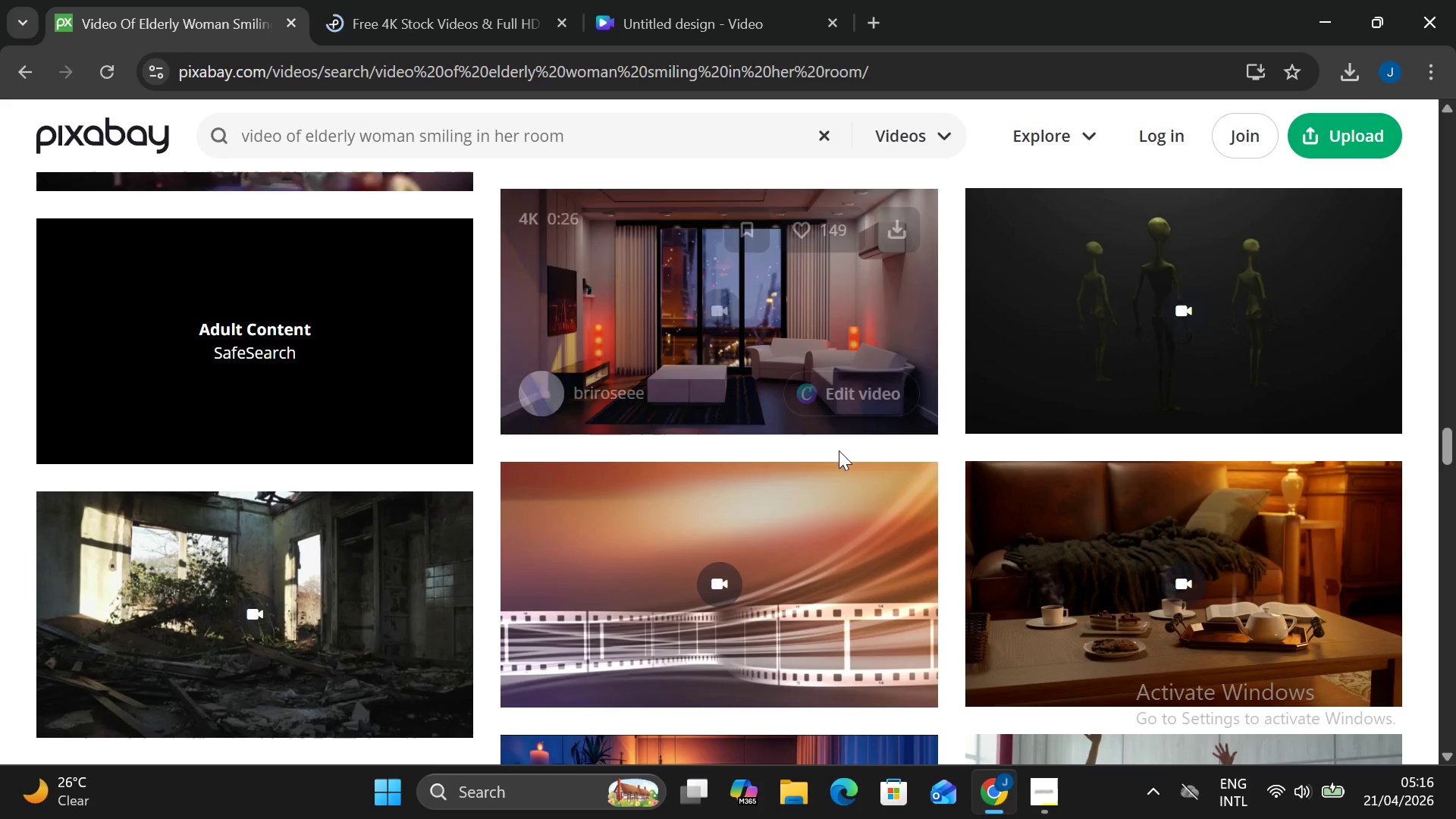 
wait(6.31)
 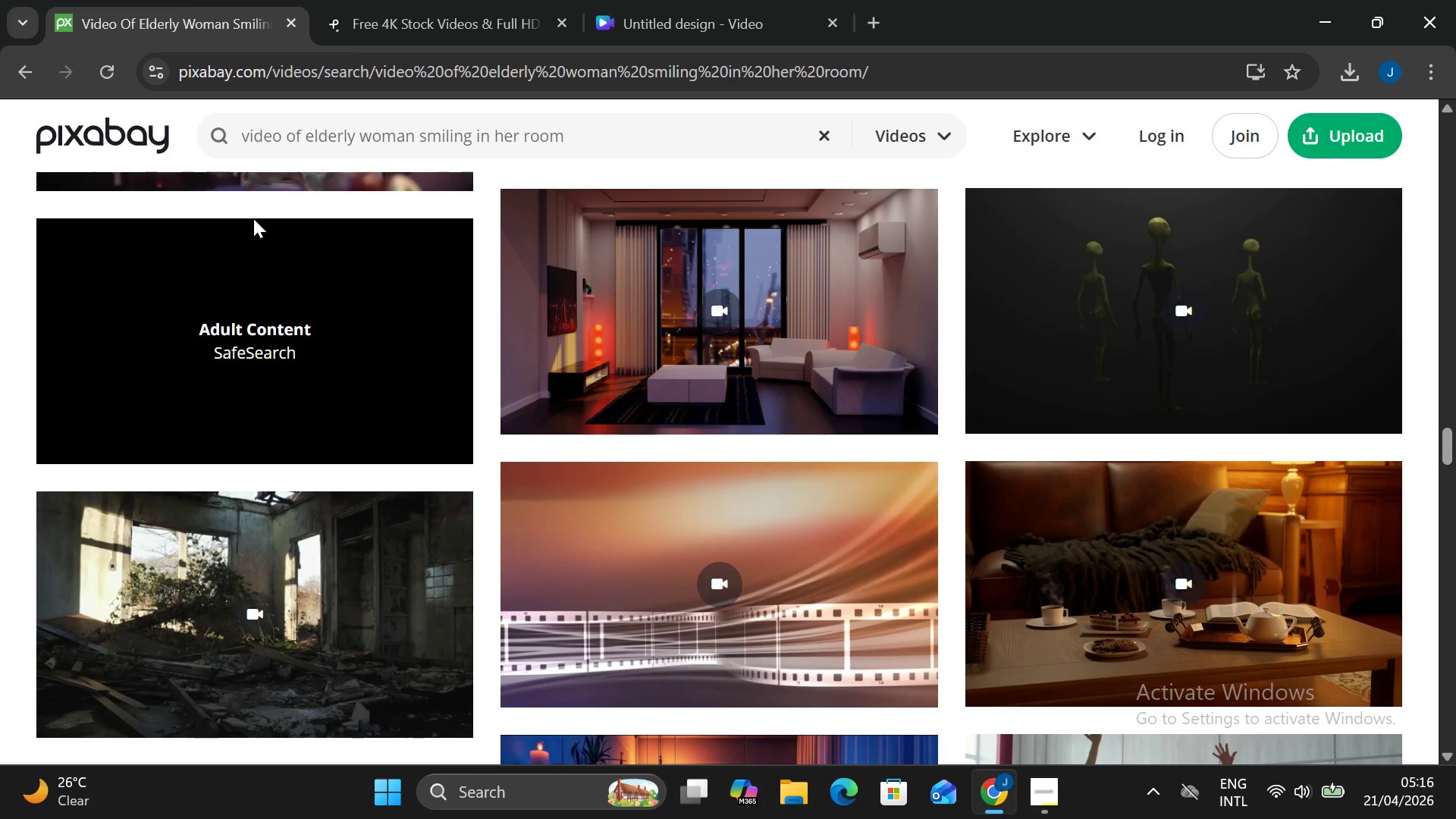 
left_click([384, 338])
 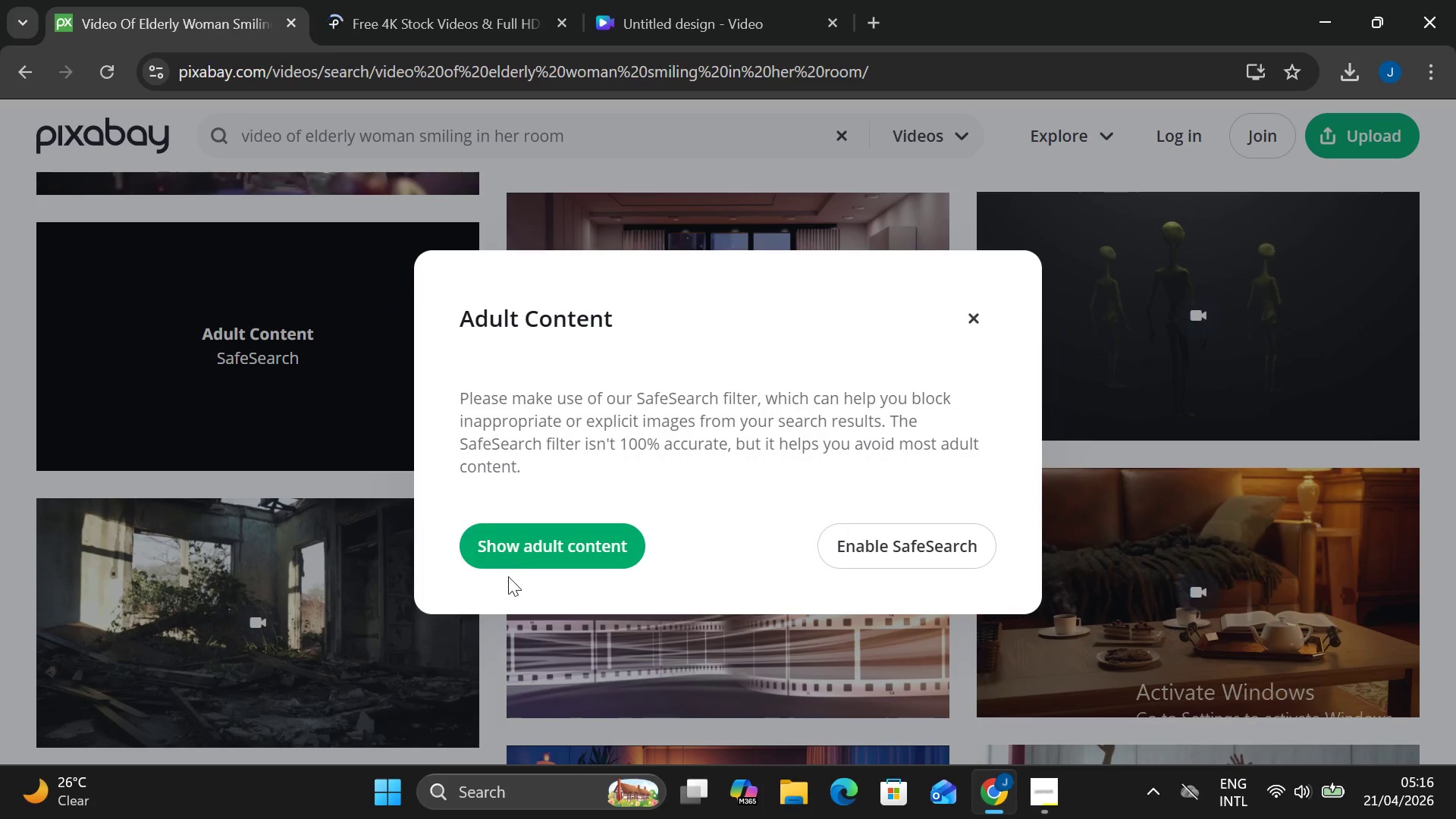 
left_click([519, 559])
 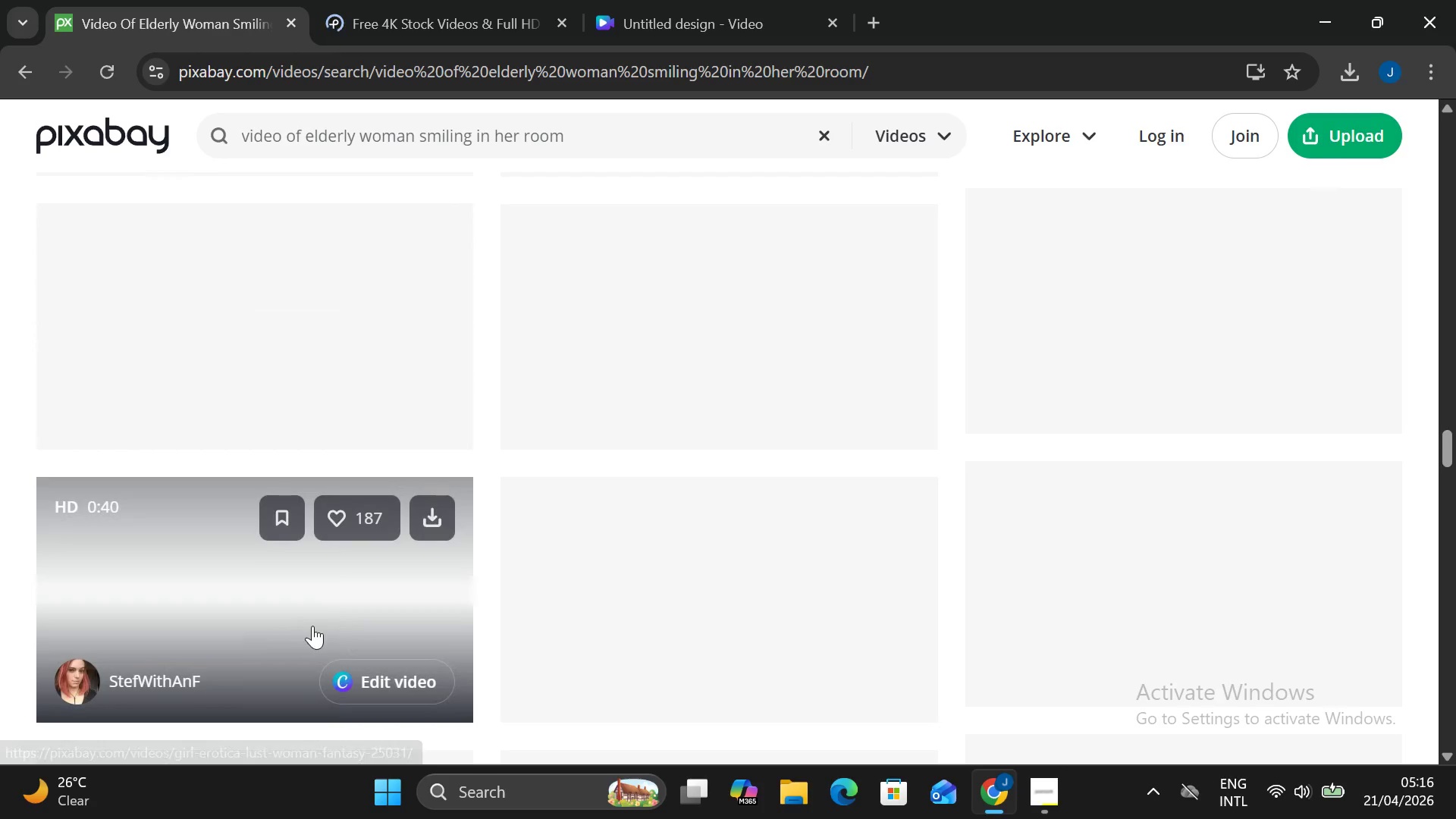 
wait(6.31)
 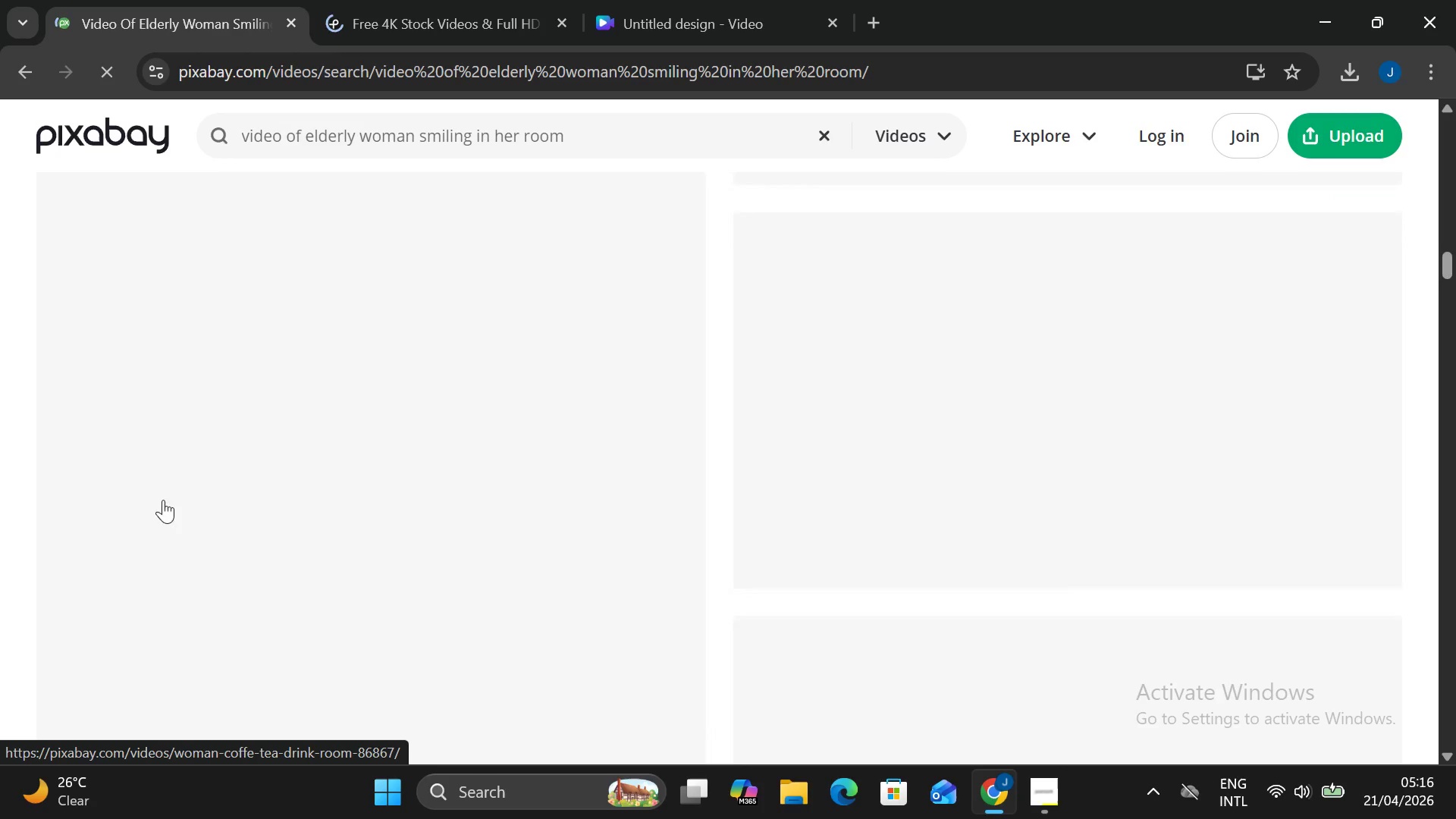 
scroll: coordinate [513, 661], scroll_direction: down, amount: 1.0
 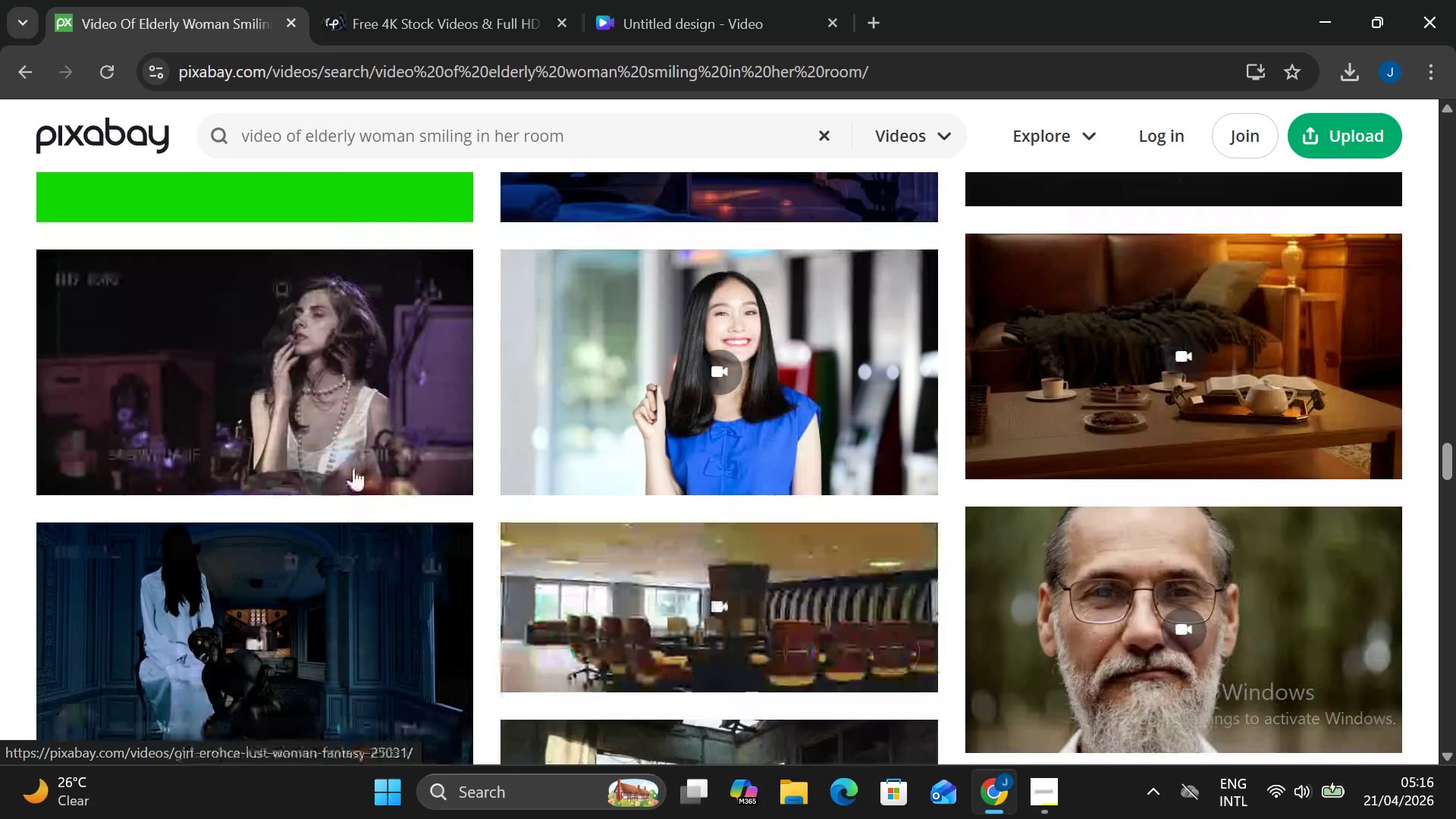 
mouse_move([232, 400])
 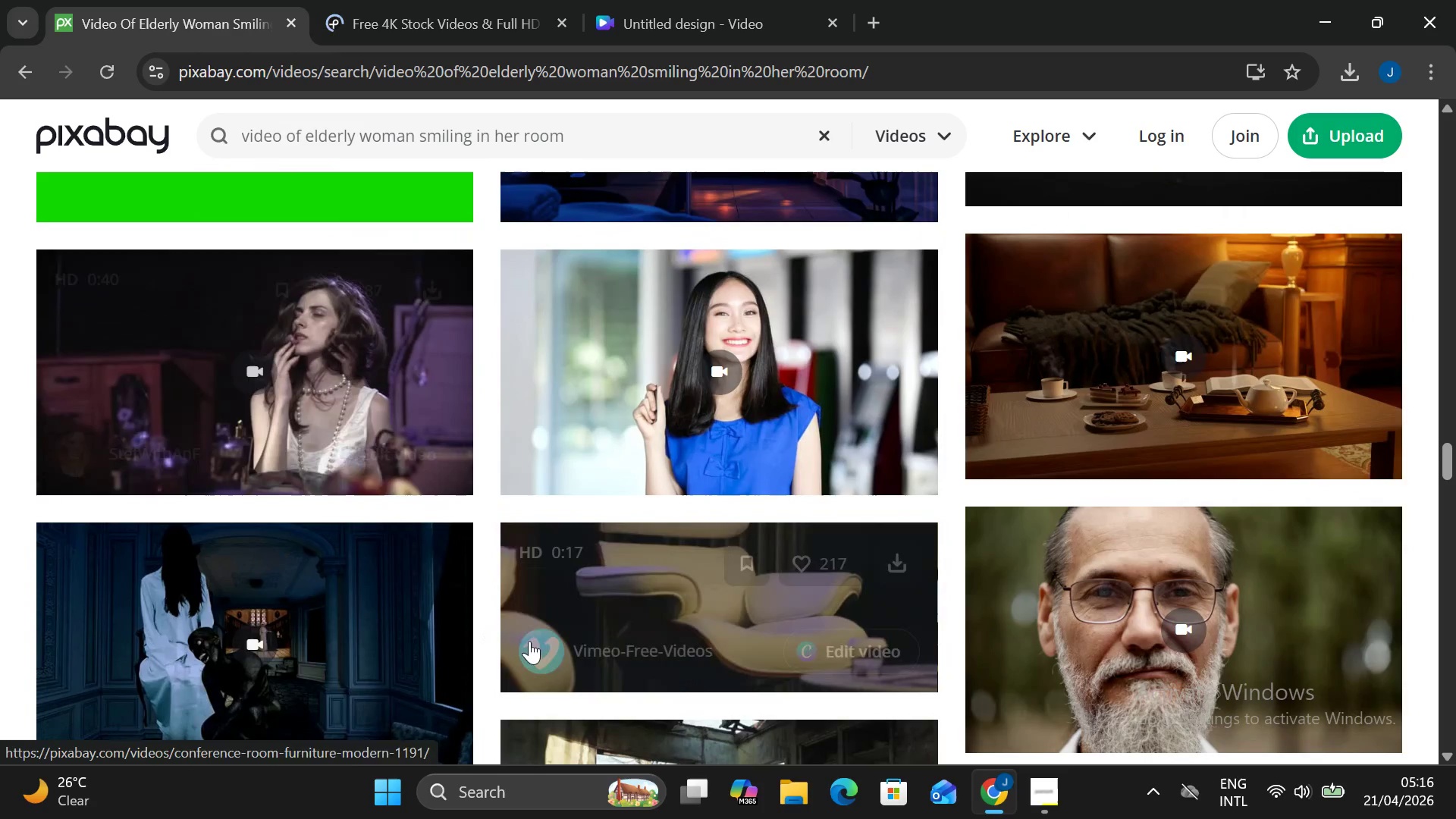 
scroll: coordinate [535, 644], scroll_direction: down, amount: 8.0
 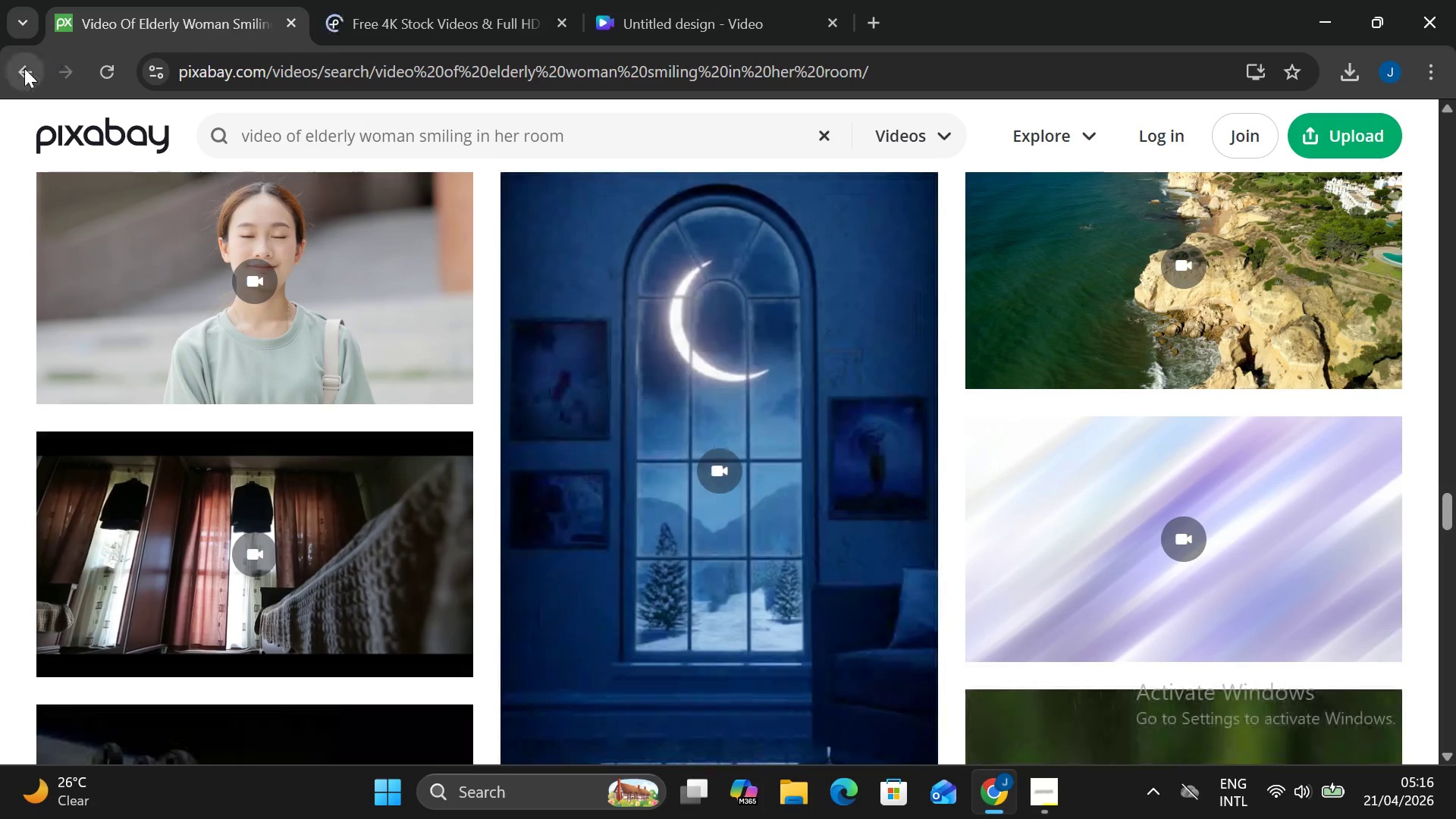 
left_click([24, 69])
 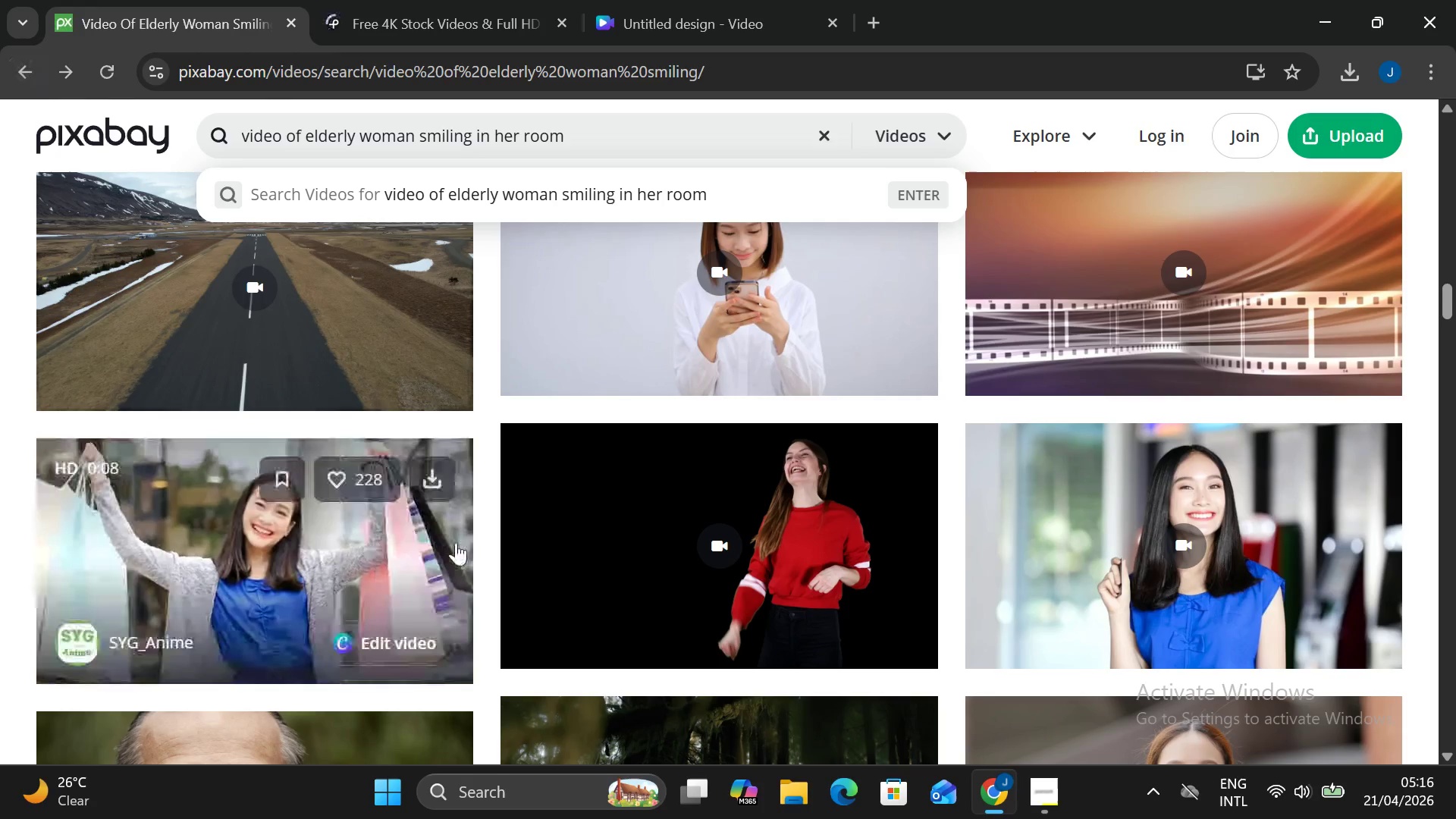 
scroll: coordinate [448, 544], scroll_direction: down, amount: 14.0
 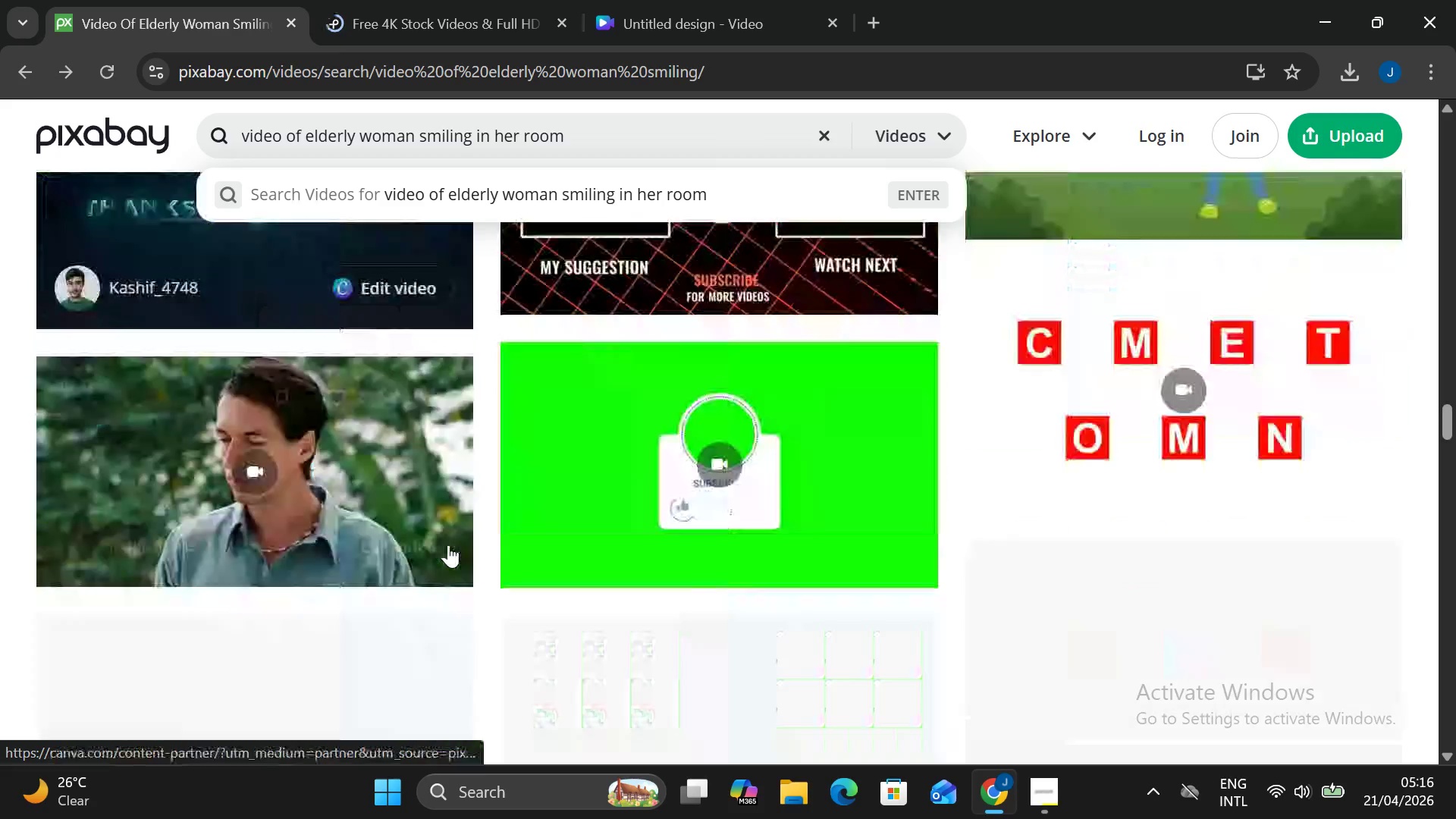 
scroll: coordinate [448, 544], scroll_direction: up, amount: 3.0
 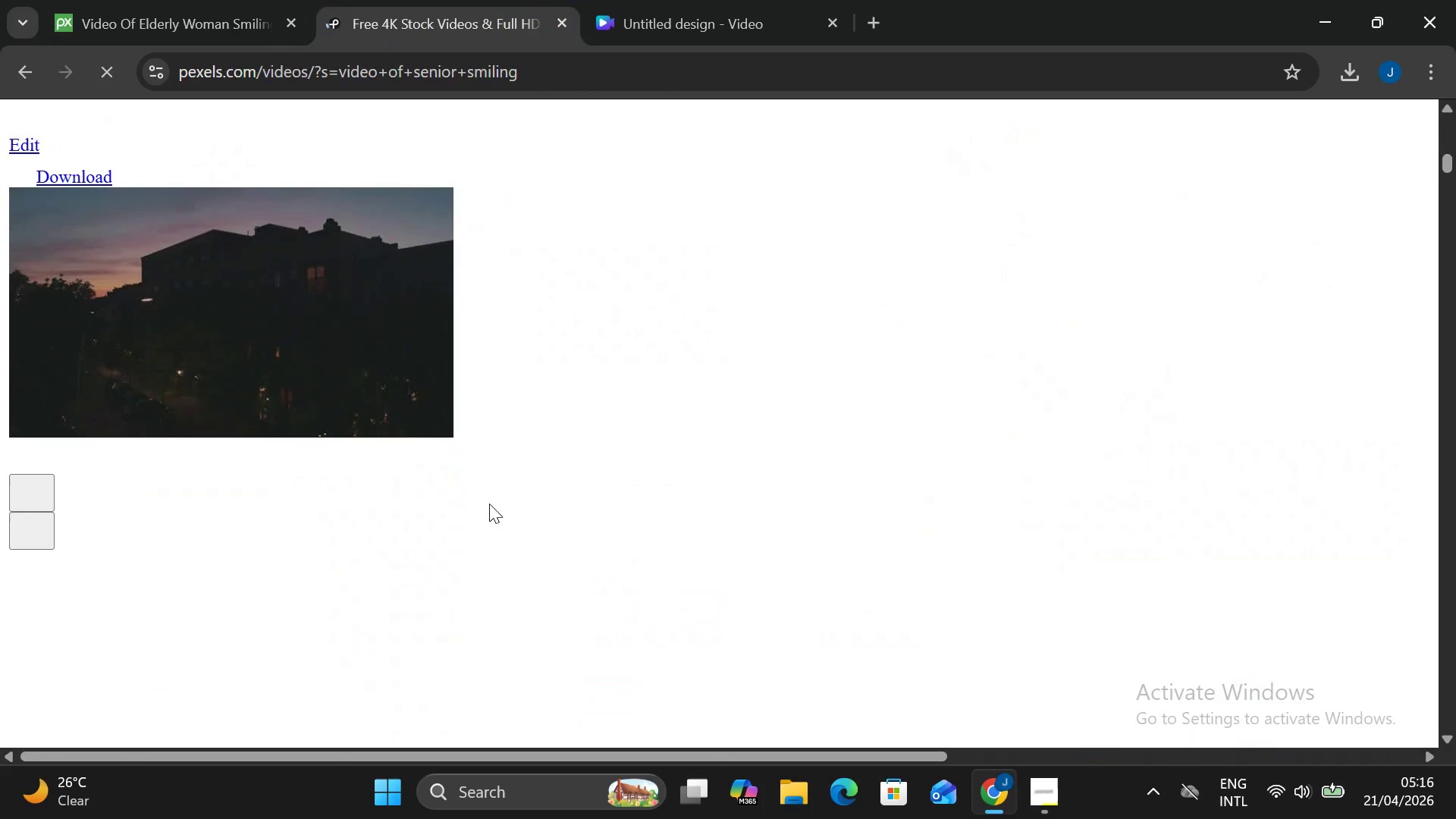 
scroll: coordinate [486, 511], scroll_direction: down, amount: 38.0
 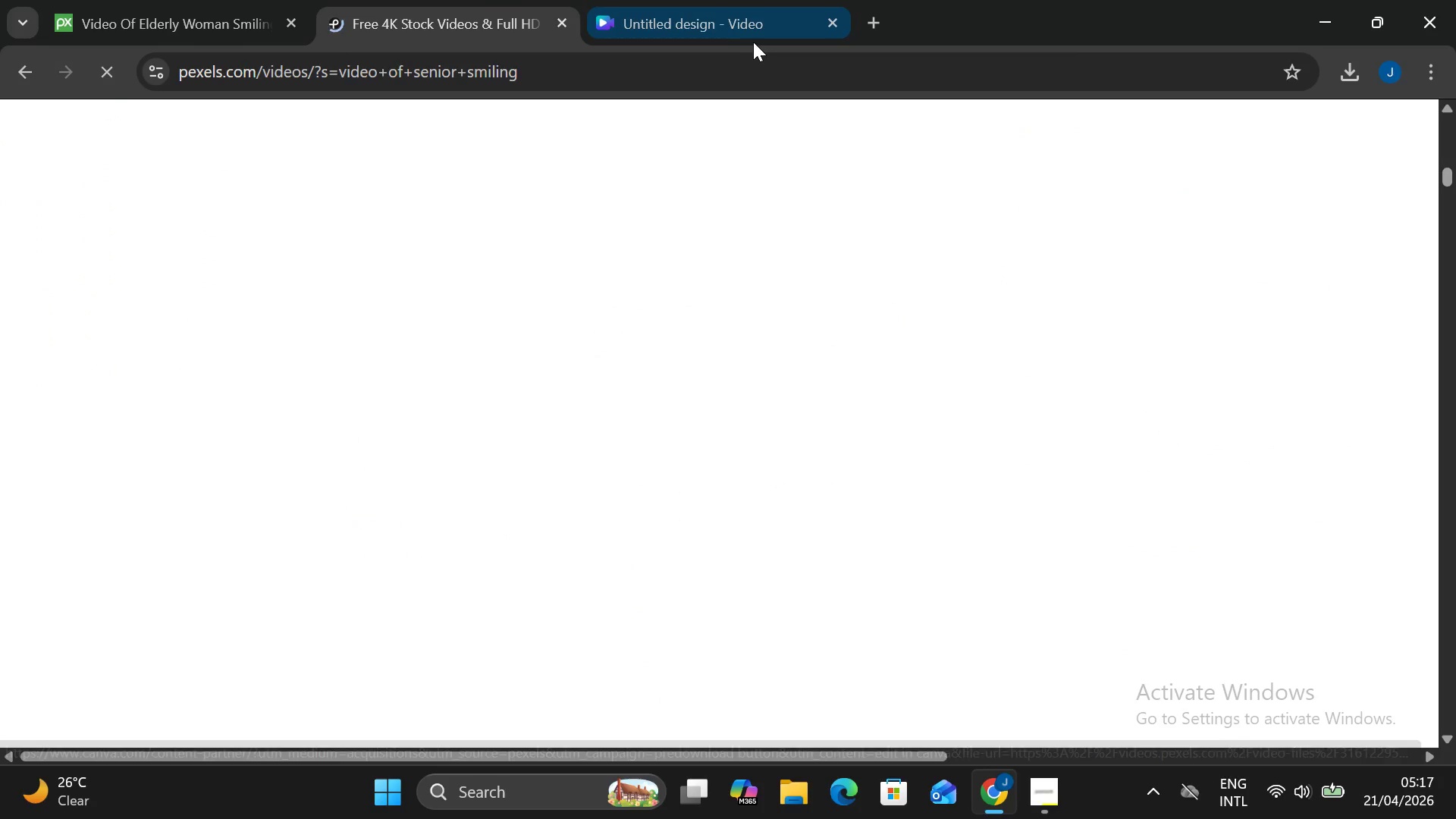 
left_click_drag(start_coordinate=[747, 37], to_coordinate=[749, 43])
 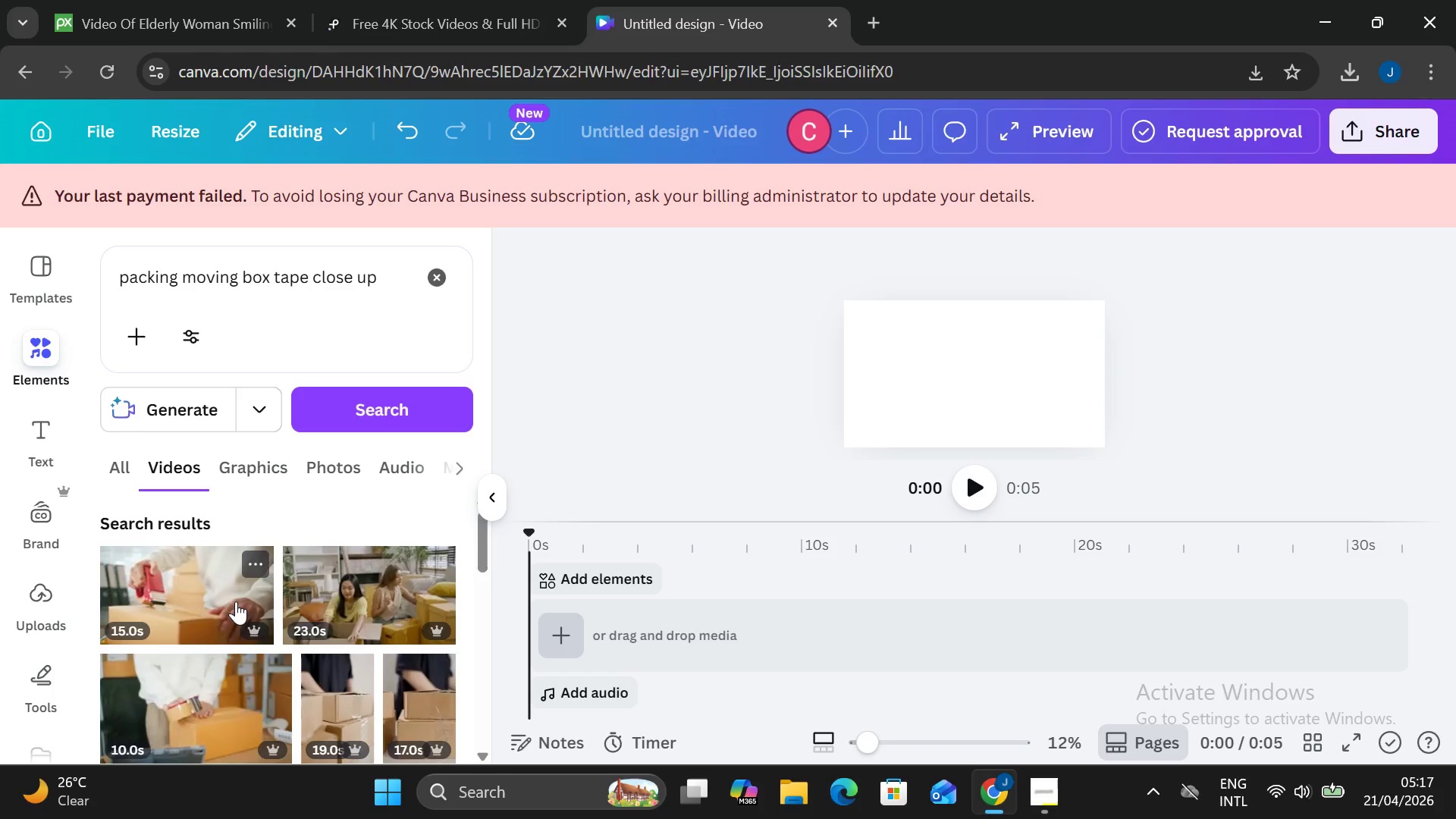 
left_click([236, 602])
 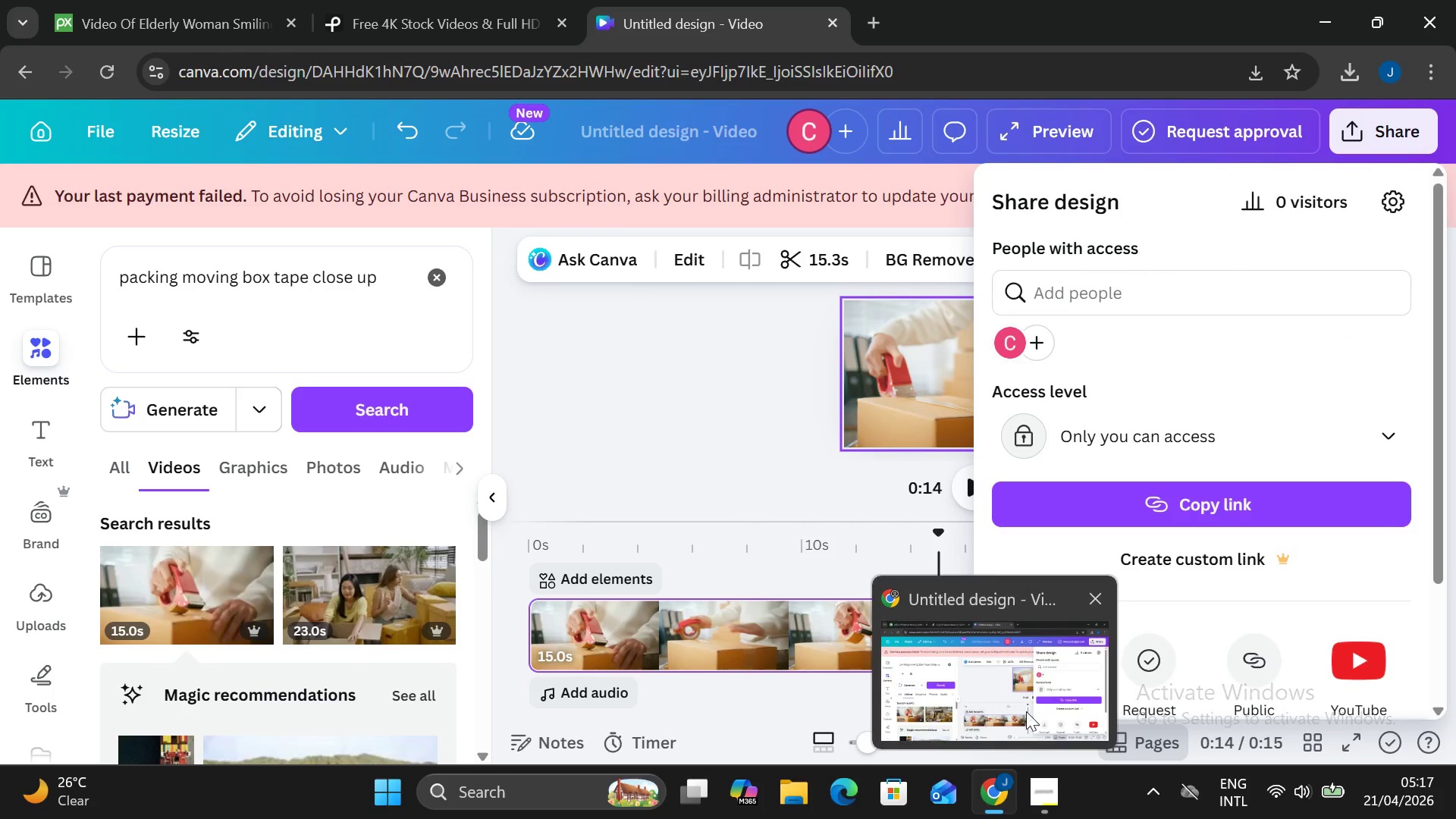 
wait(6.22)
 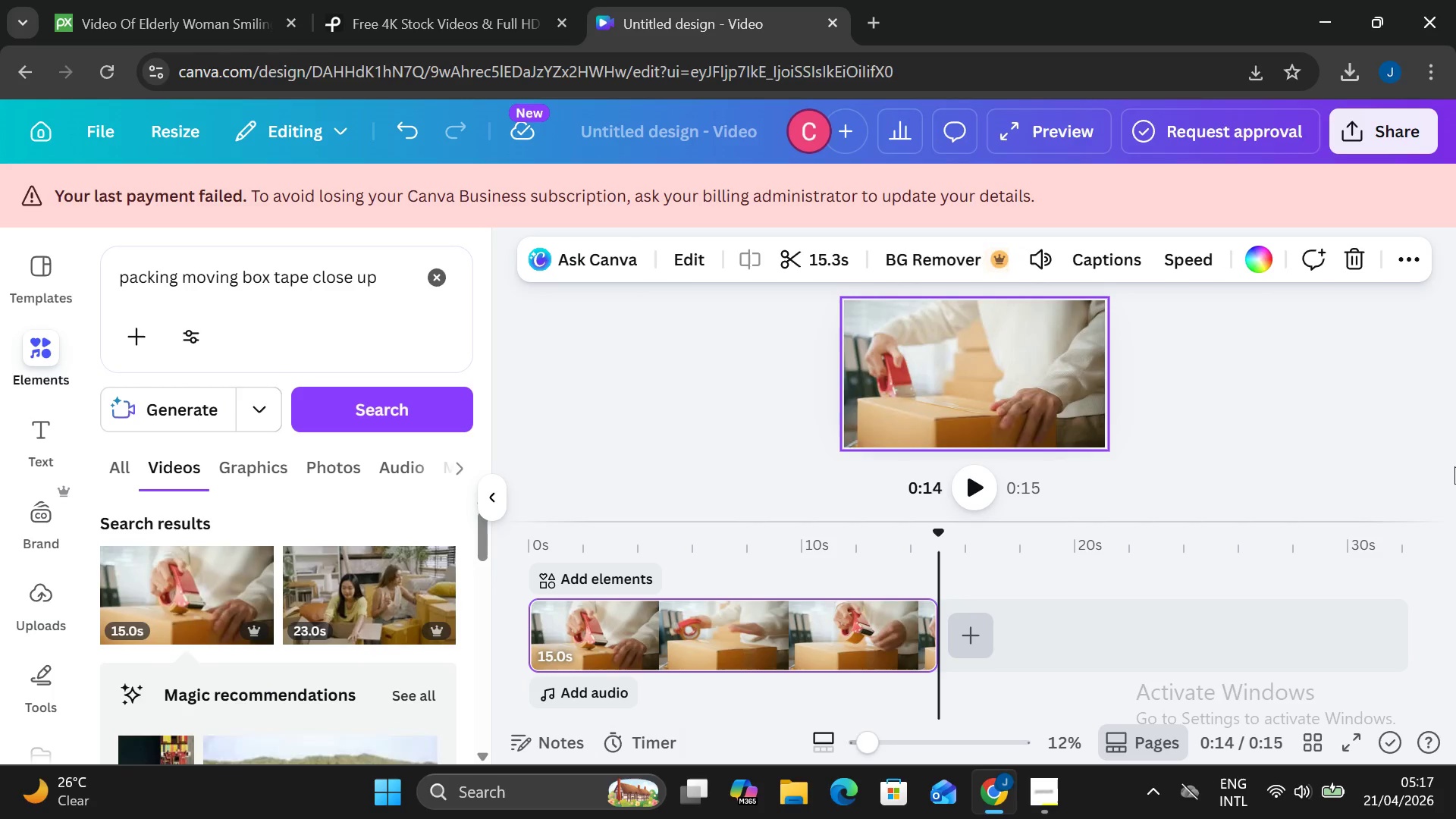 
left_click([1053, 678])
 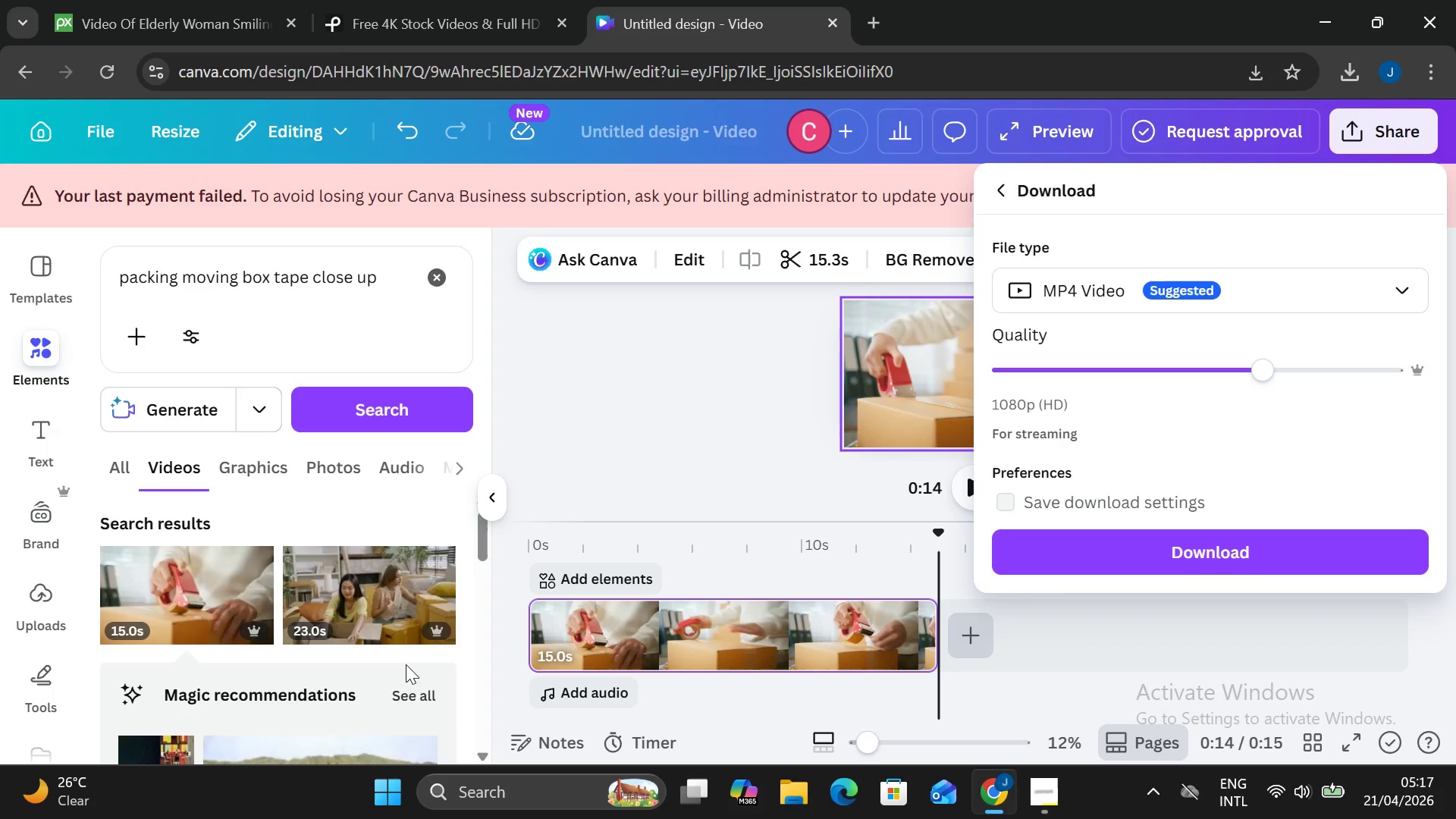 
scroll: coordinate [195, 655], scroll_direction: down, amount: 12.0
 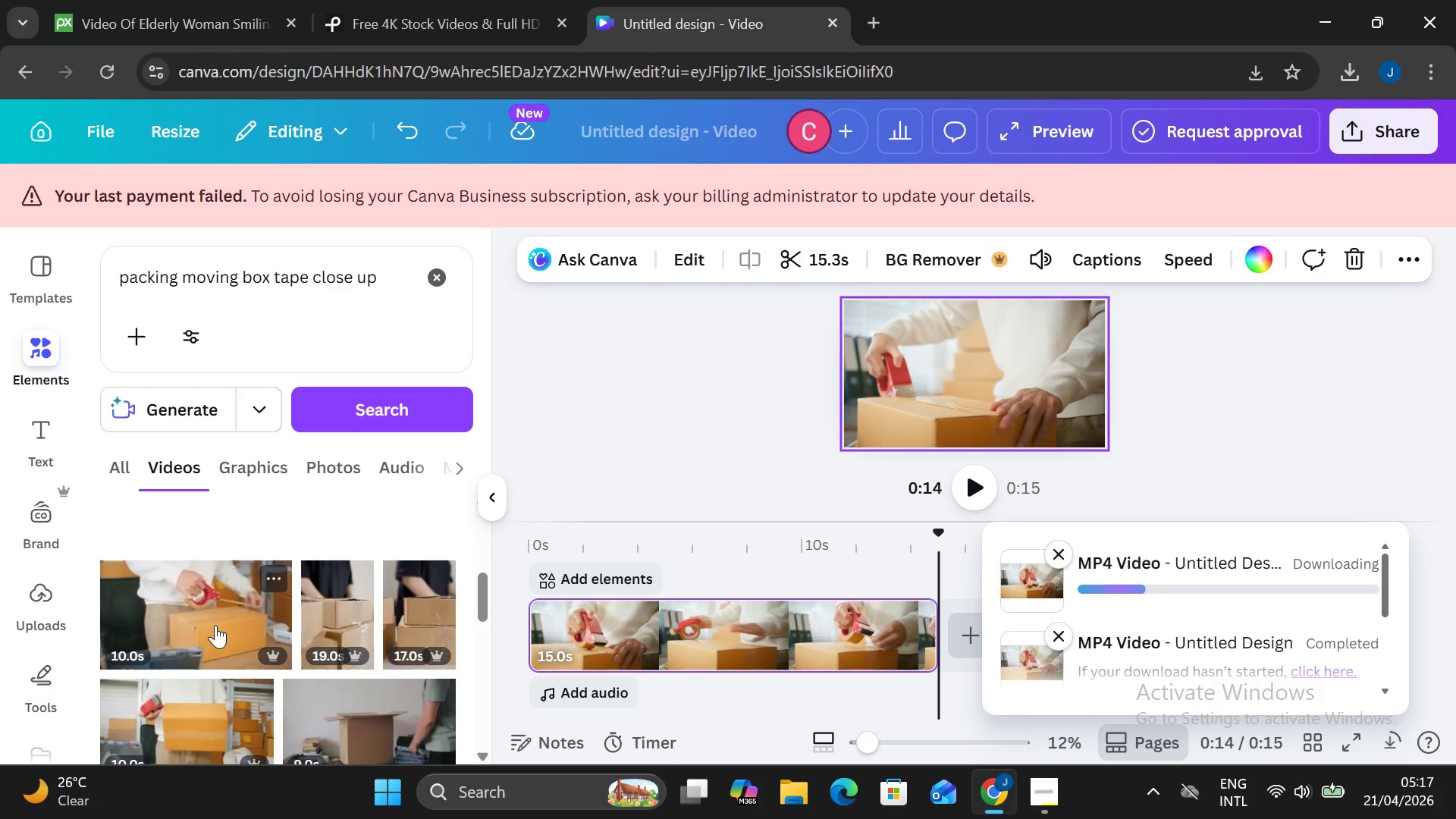 
wait(5.73)
 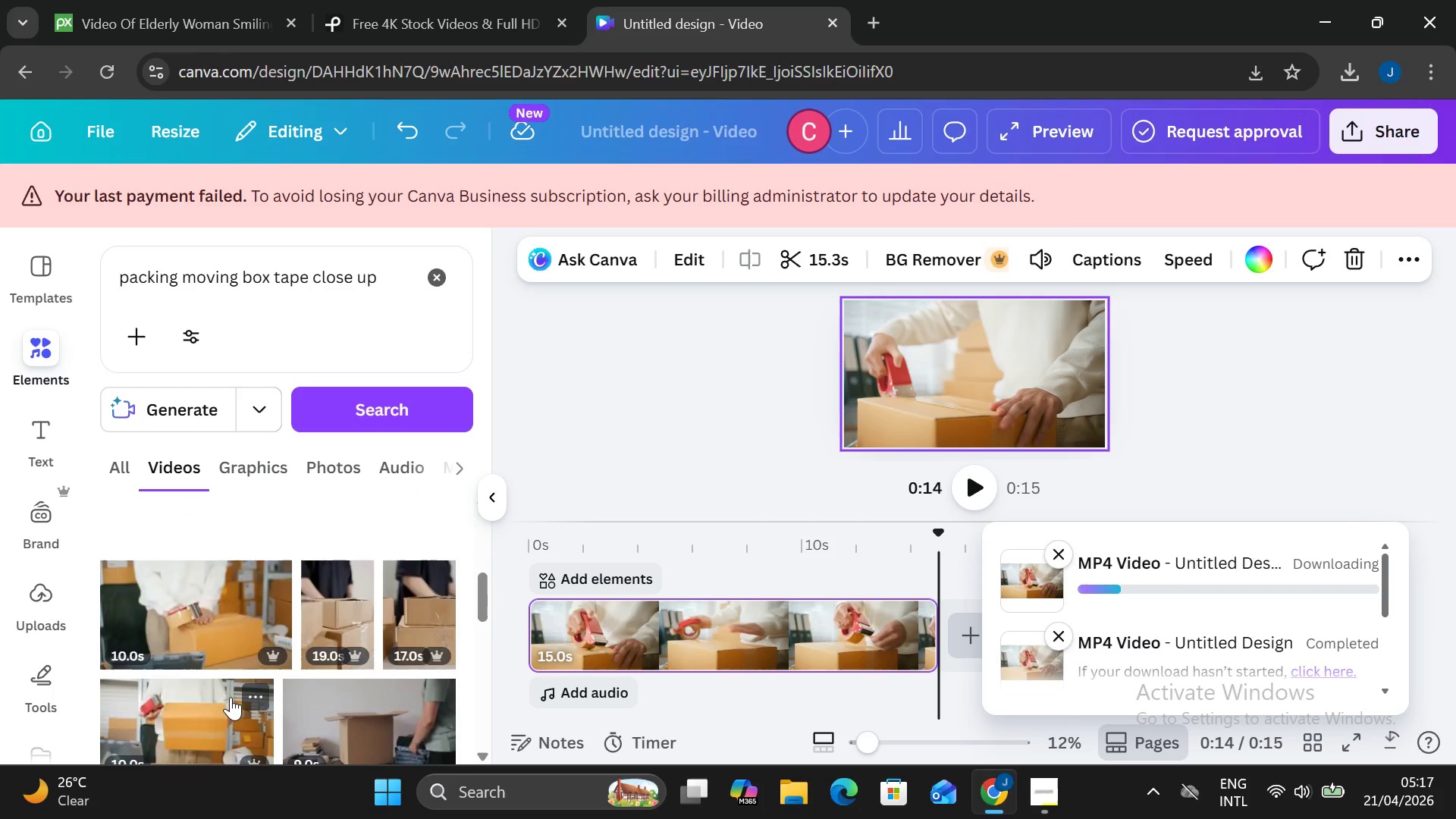 
left_click([259, 620])
 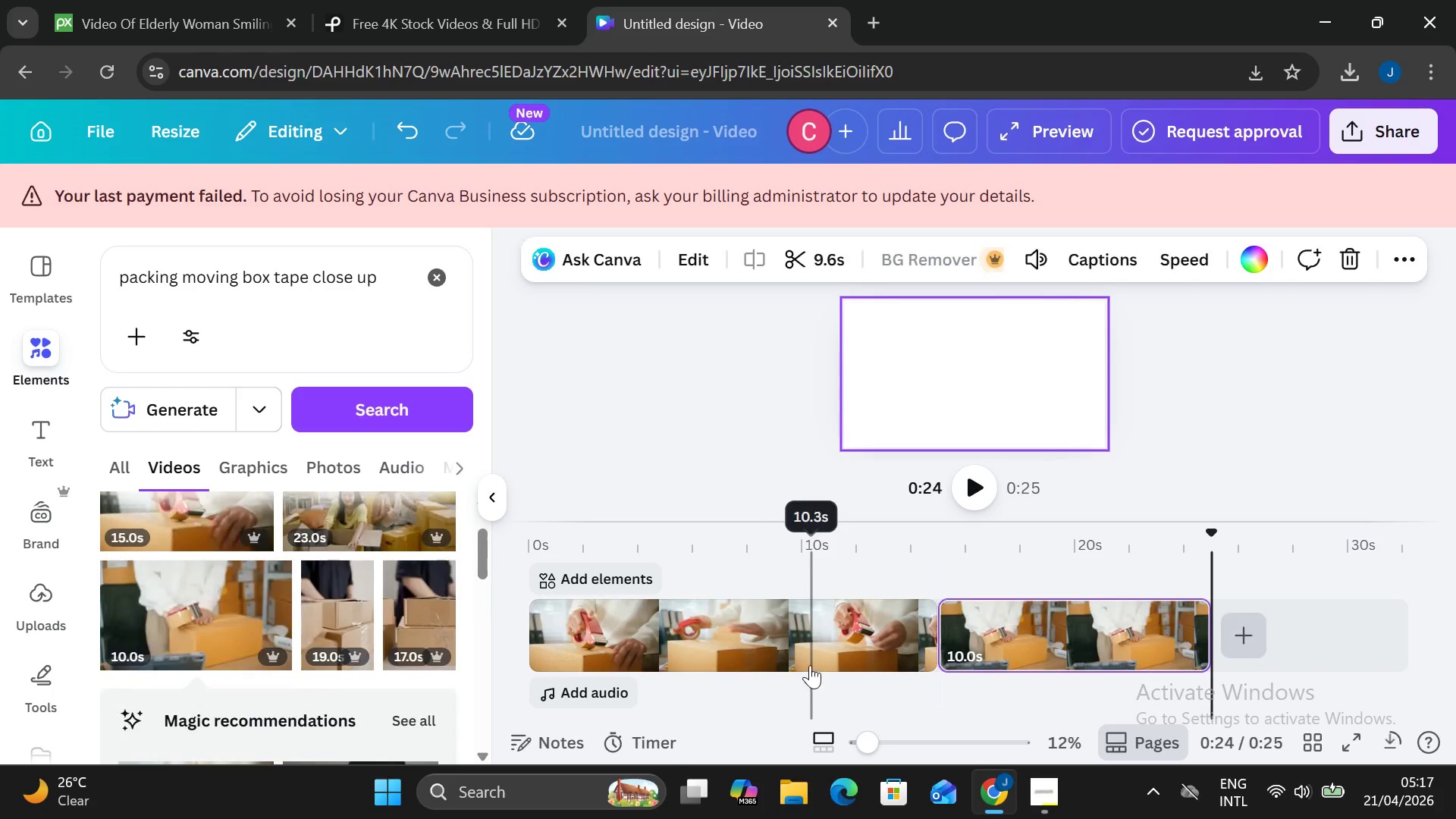 
left_click_drag(start_coordinate=[807, 657], to_coordinate=[818, 655])
 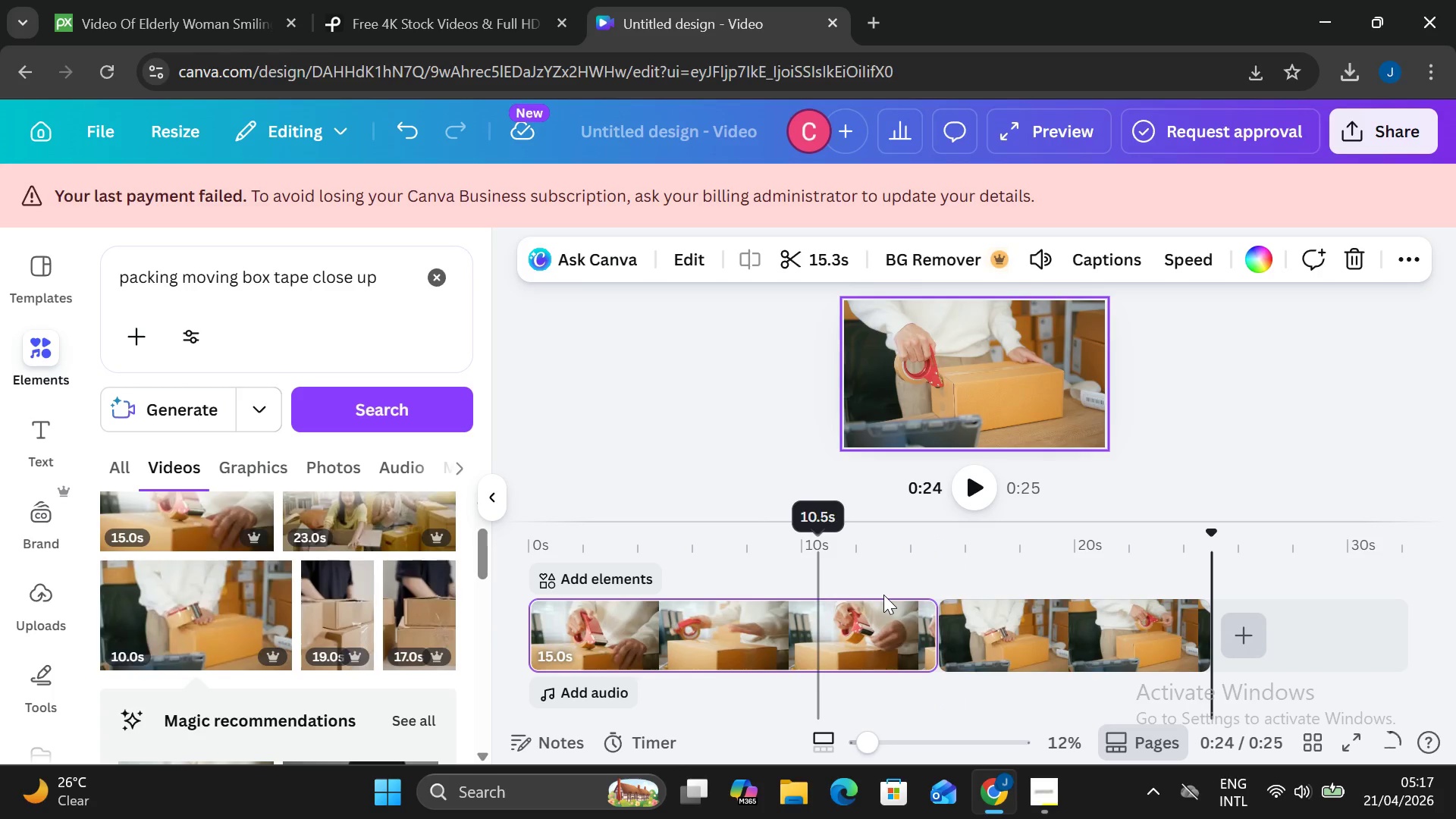 
key(Backspace)
 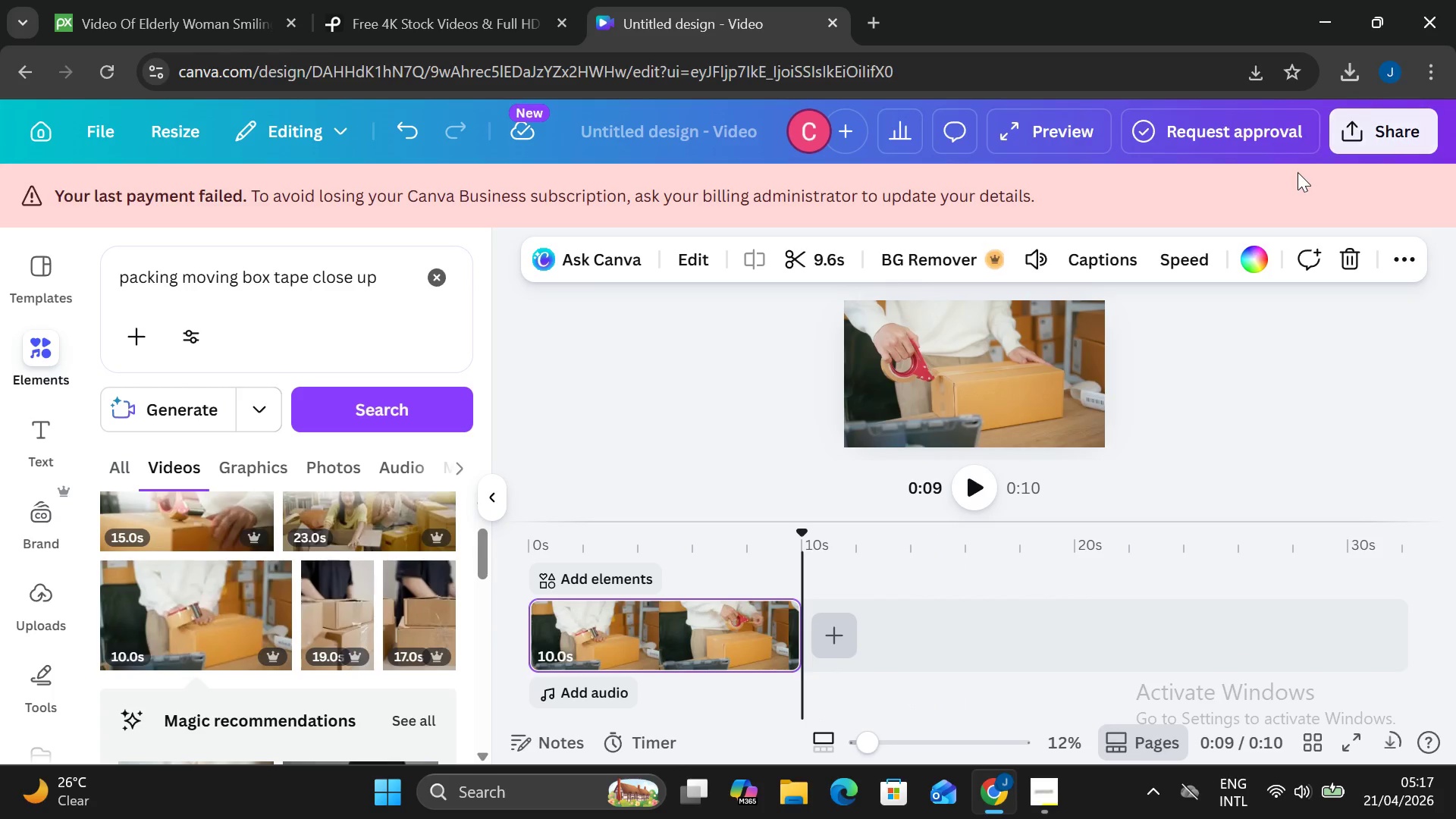 
left_click_drag(start_coordinate=[1360, 136], to_coordinate=[1374, 140])
 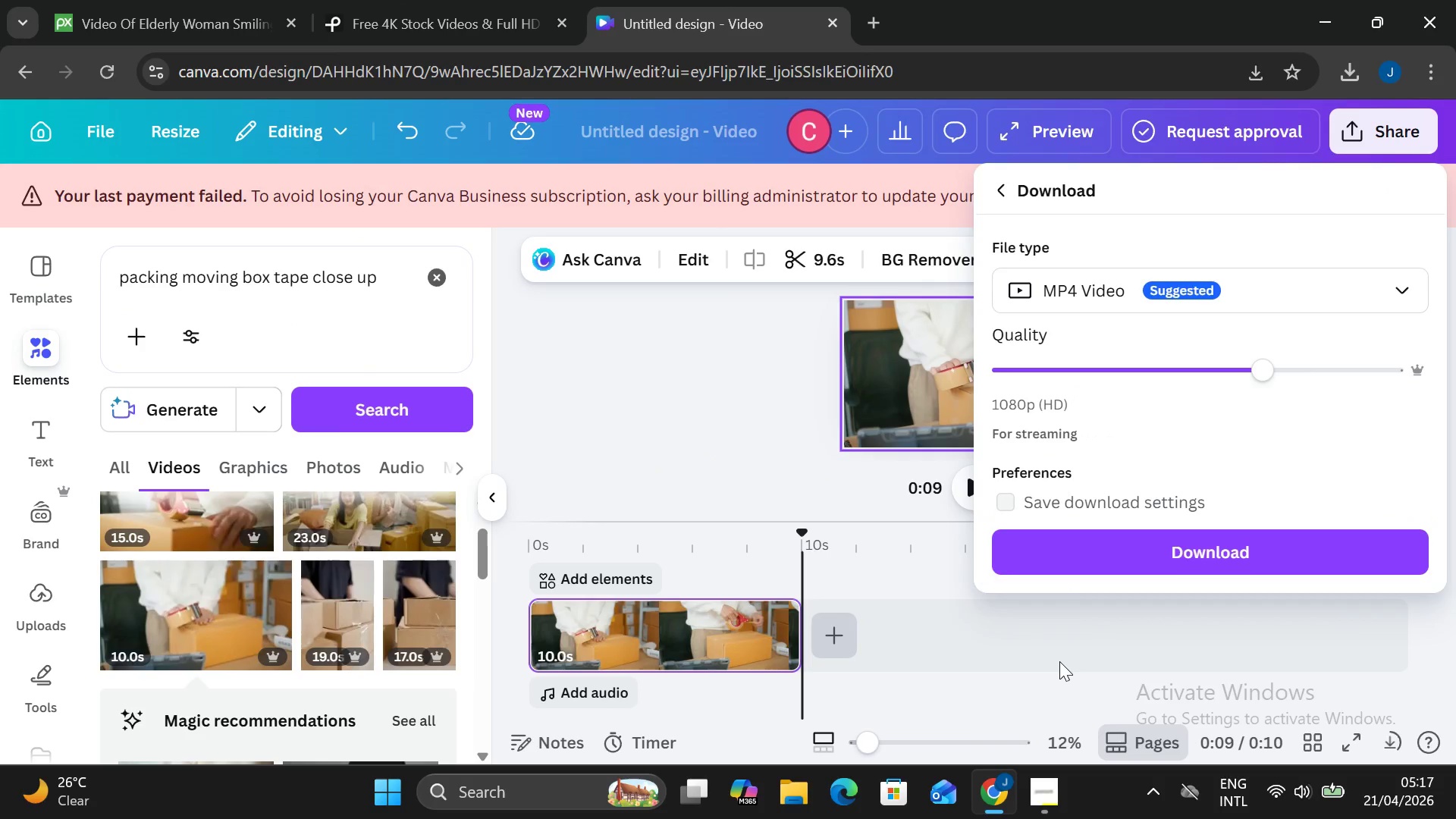 
wait(6.82)
 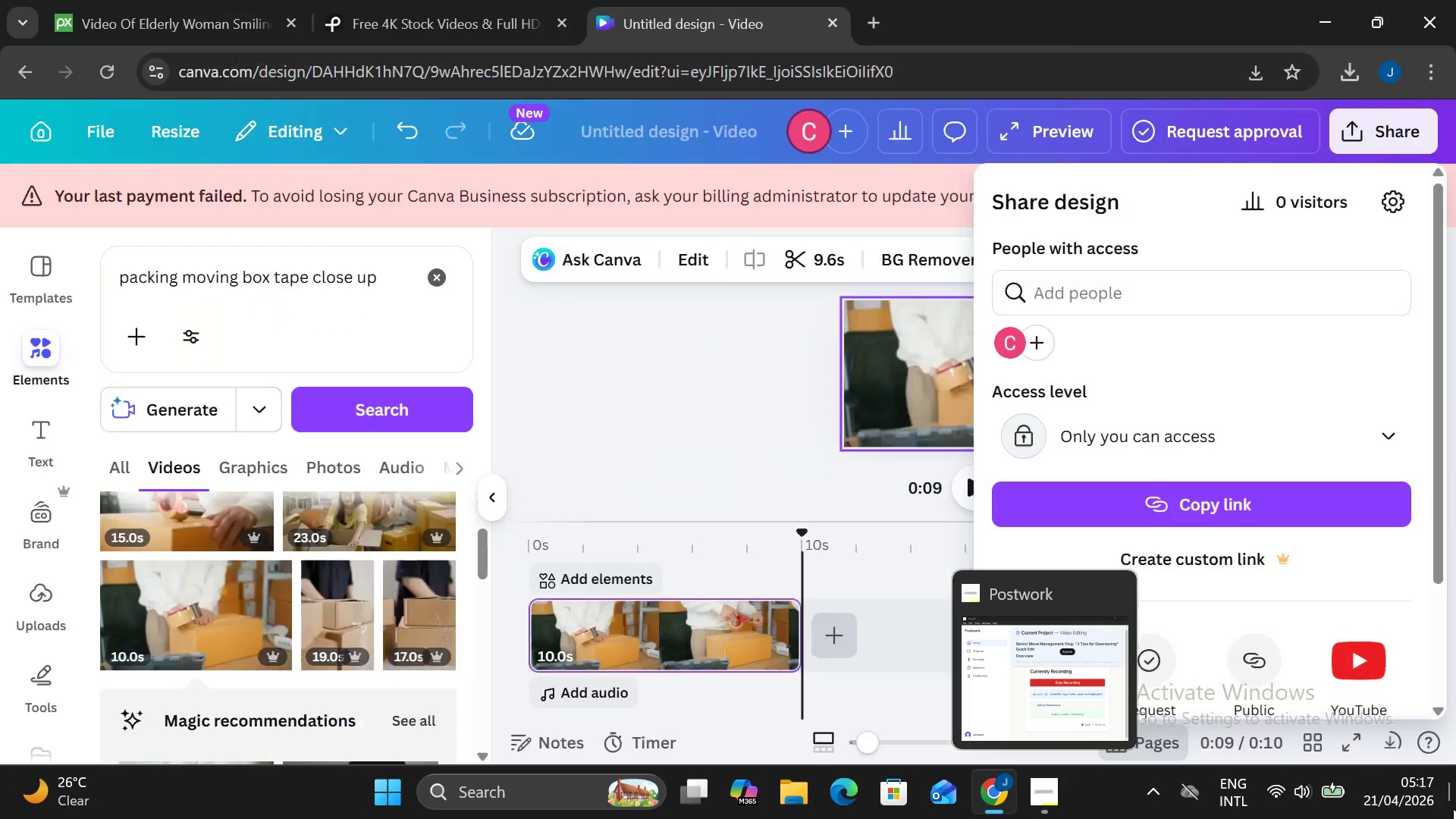 
mouse_move([1073, 554])
 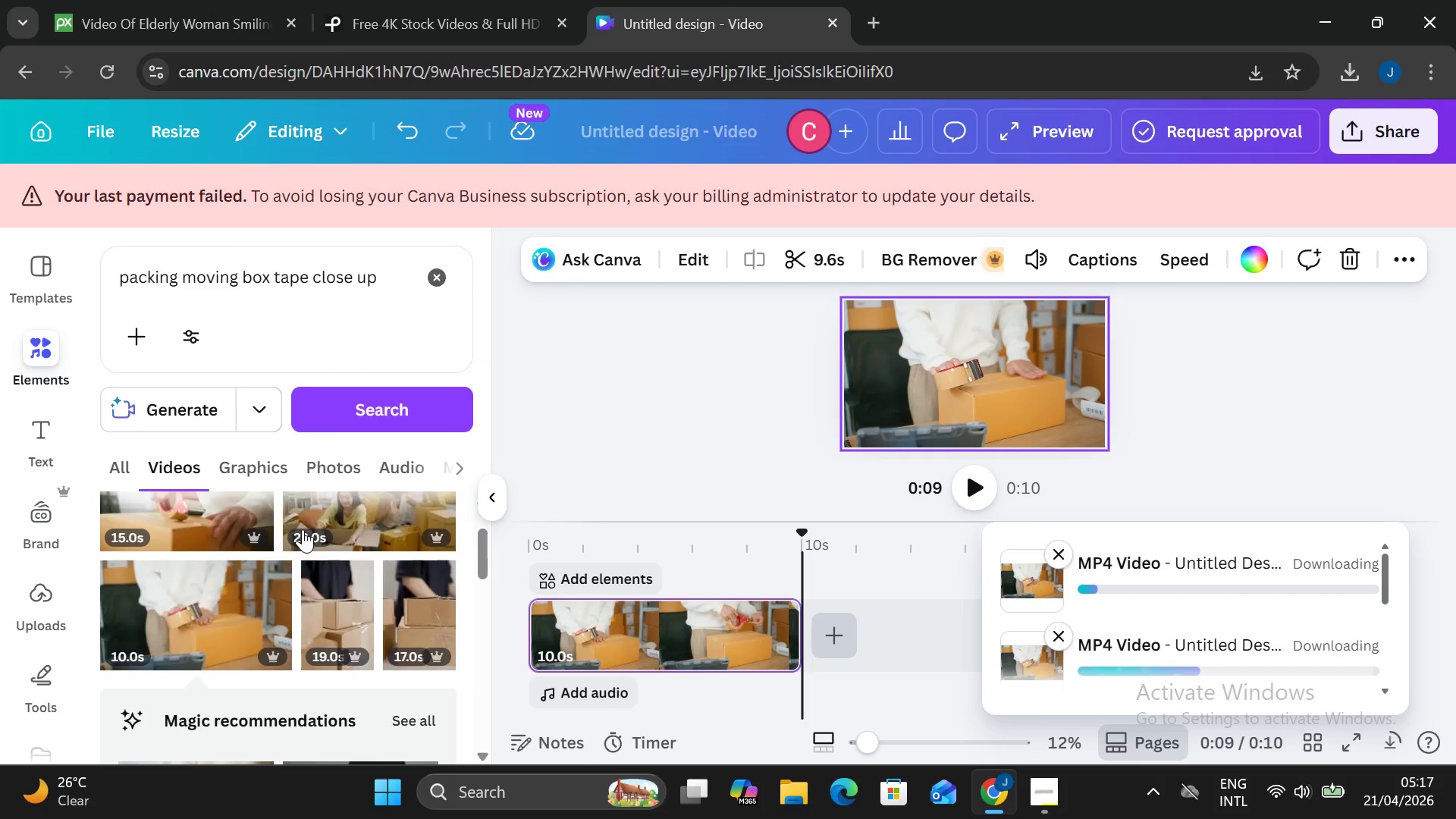 
scroll: coordinate [394, 720], scroll_direction: down, amount: 6.0
 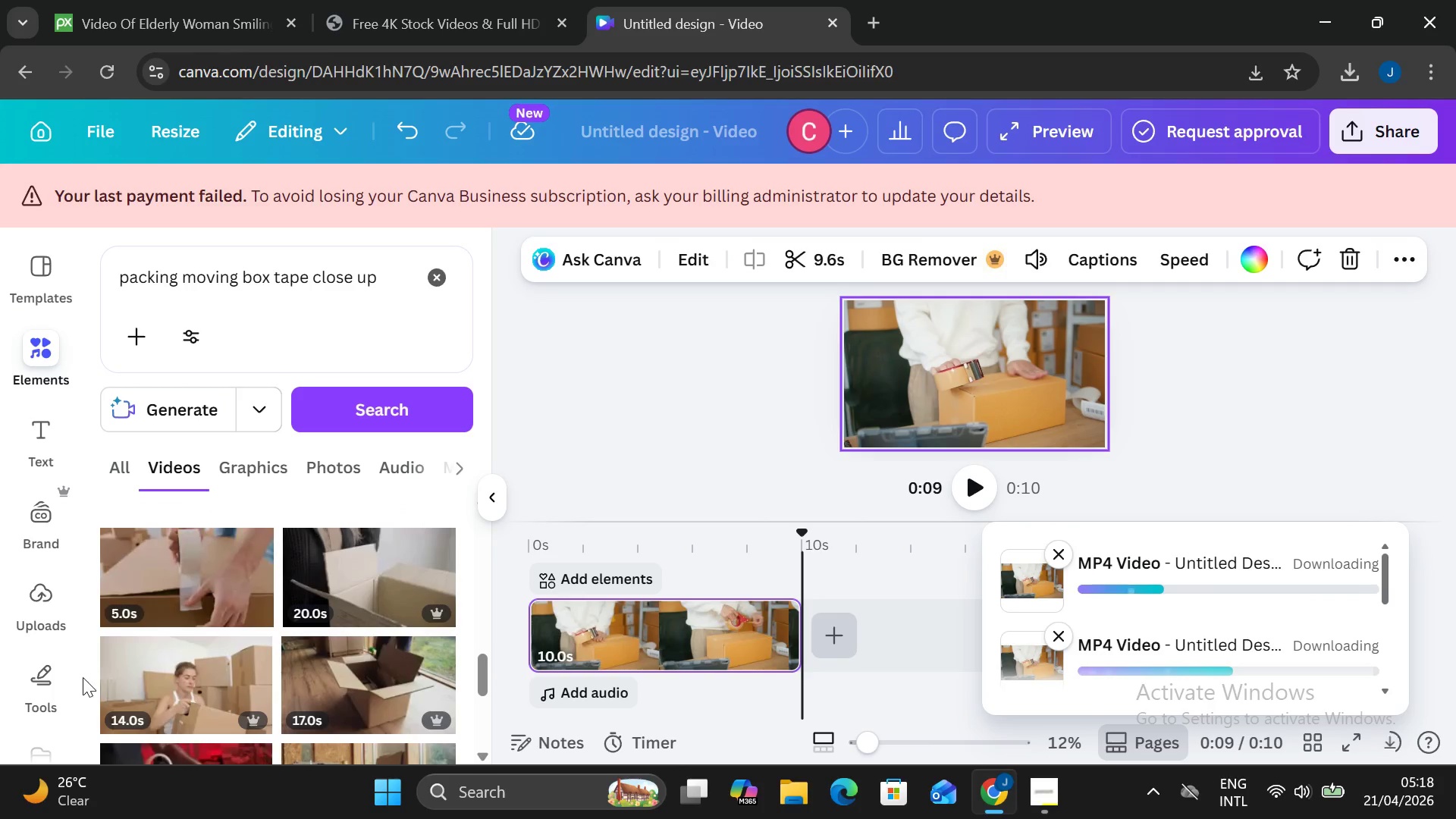 
scroll: coordinate [199, 618], scroll_direction: down, amount: 2.0
 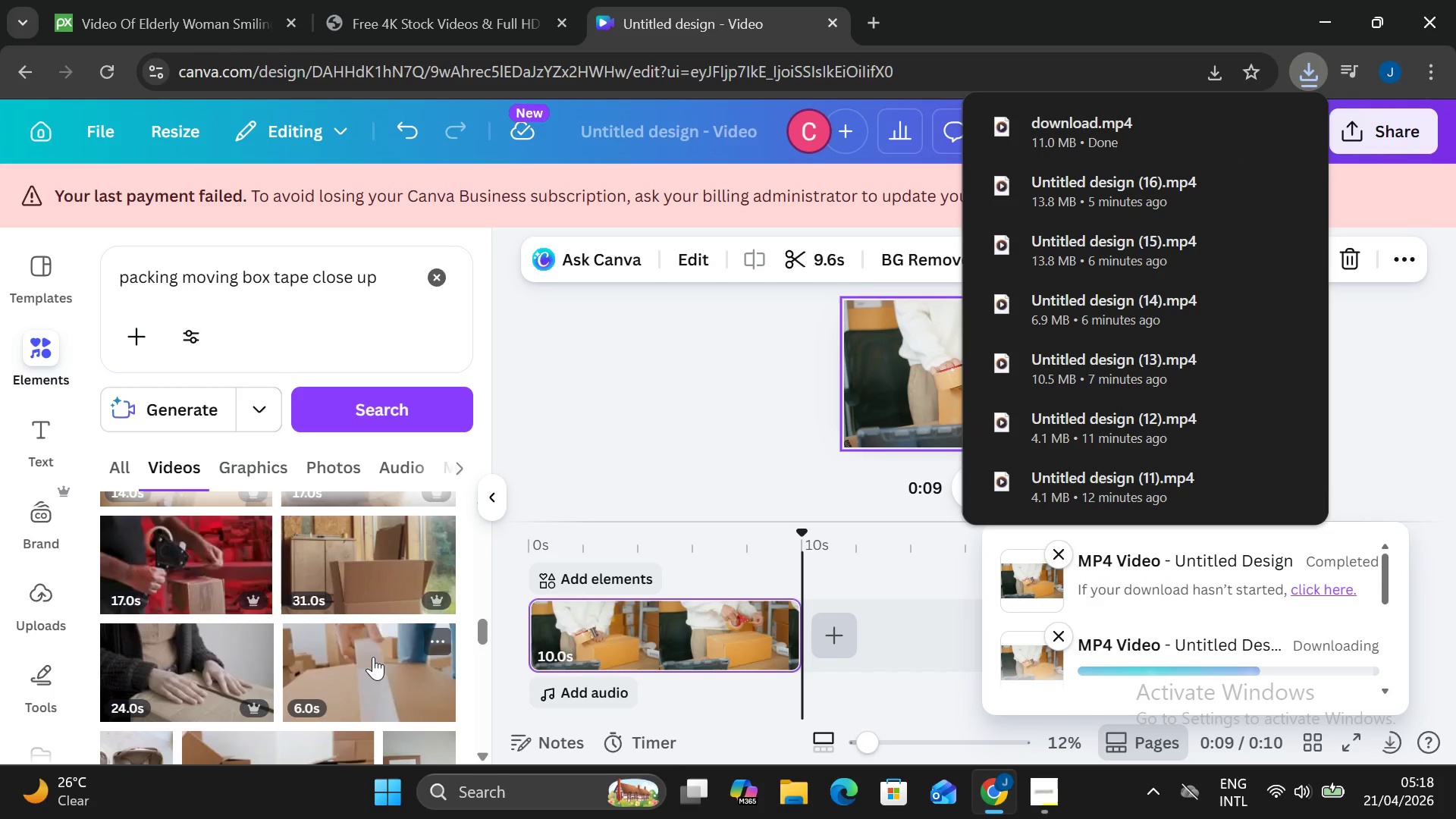 
wait(12.39)
 